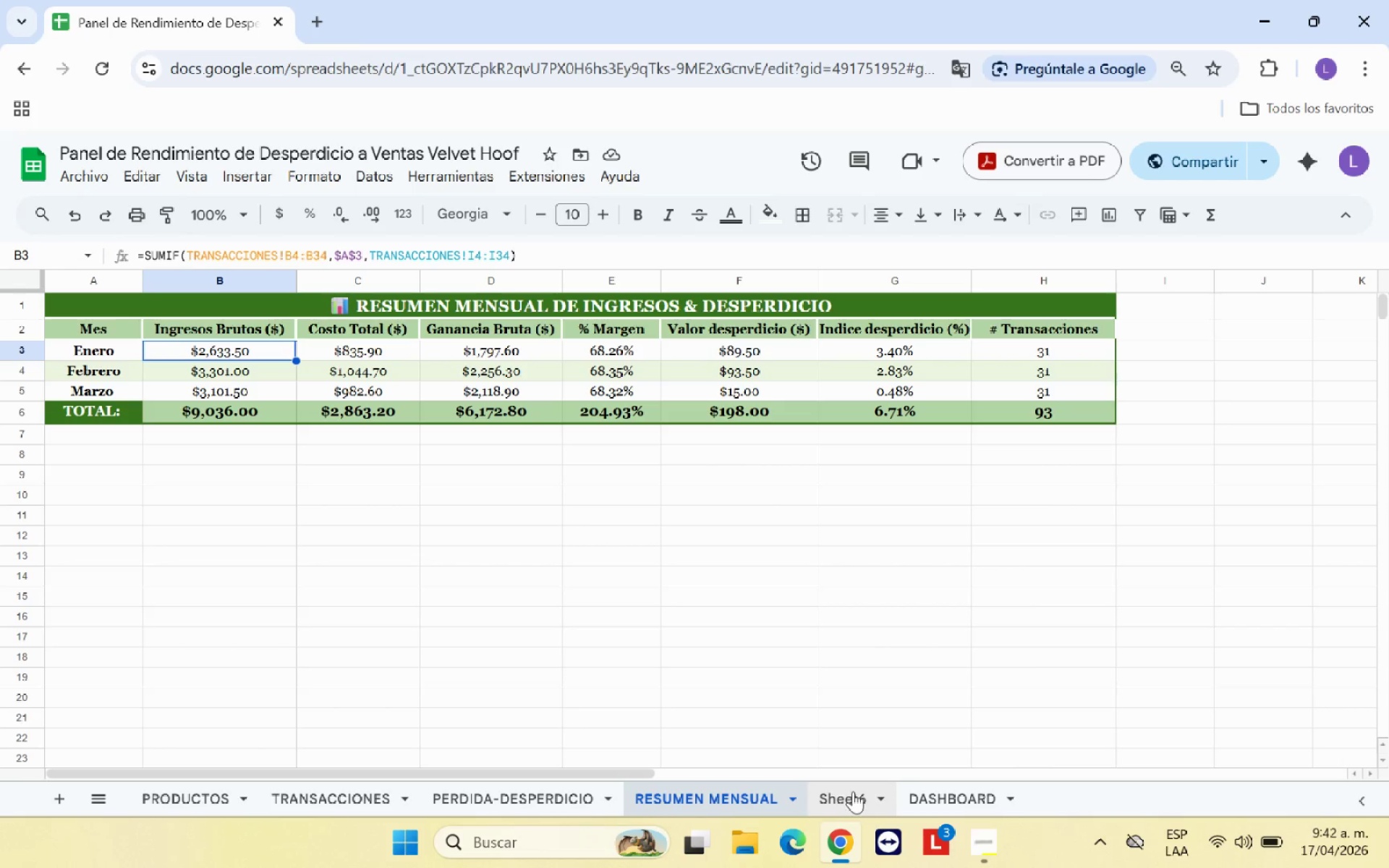 
left_click([851, 796])
 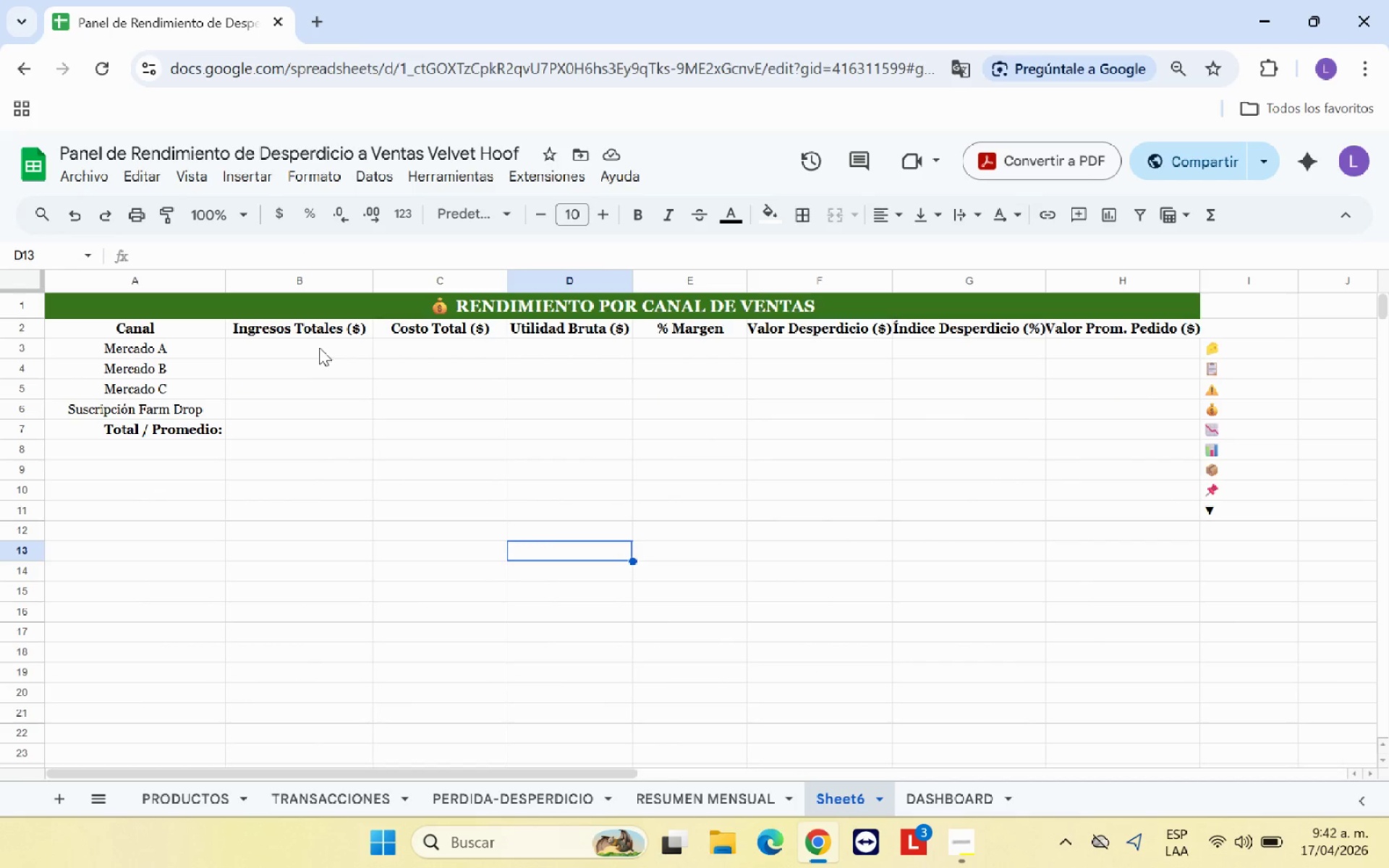 
left_click([319, 347])
 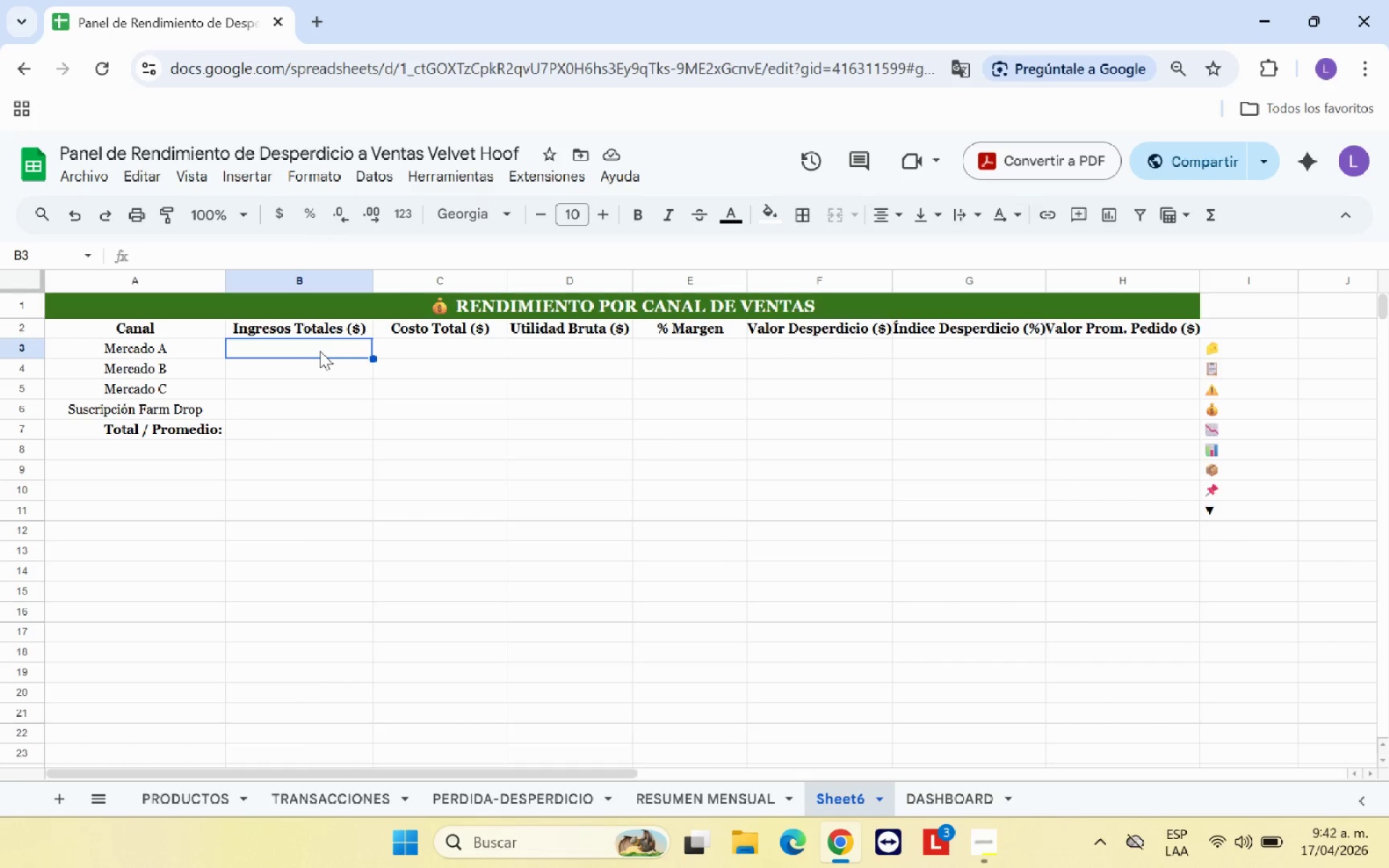 
wait(8.11)
 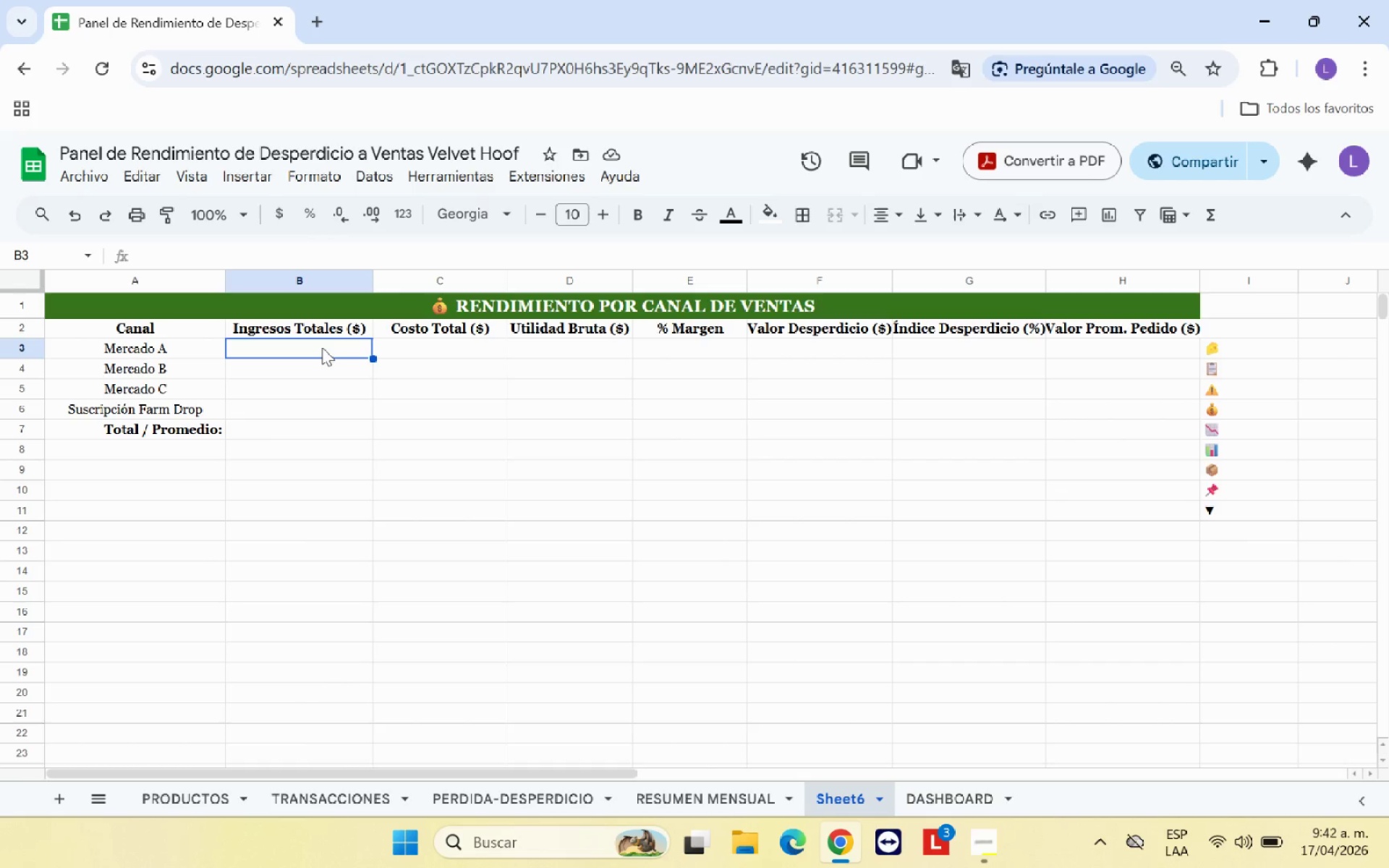 
type()SUMAR.SI*)
 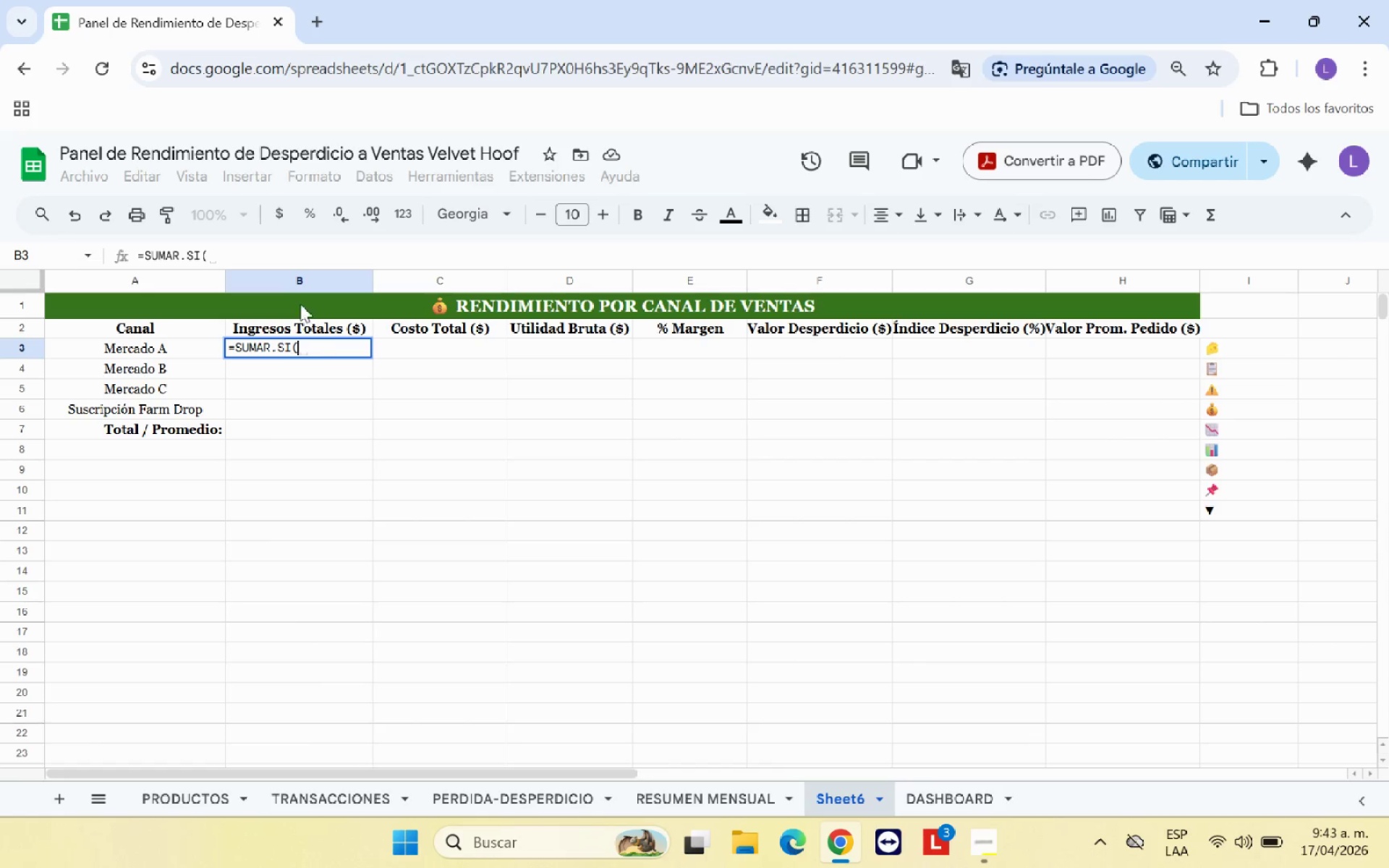 
left_click([336, 783])
 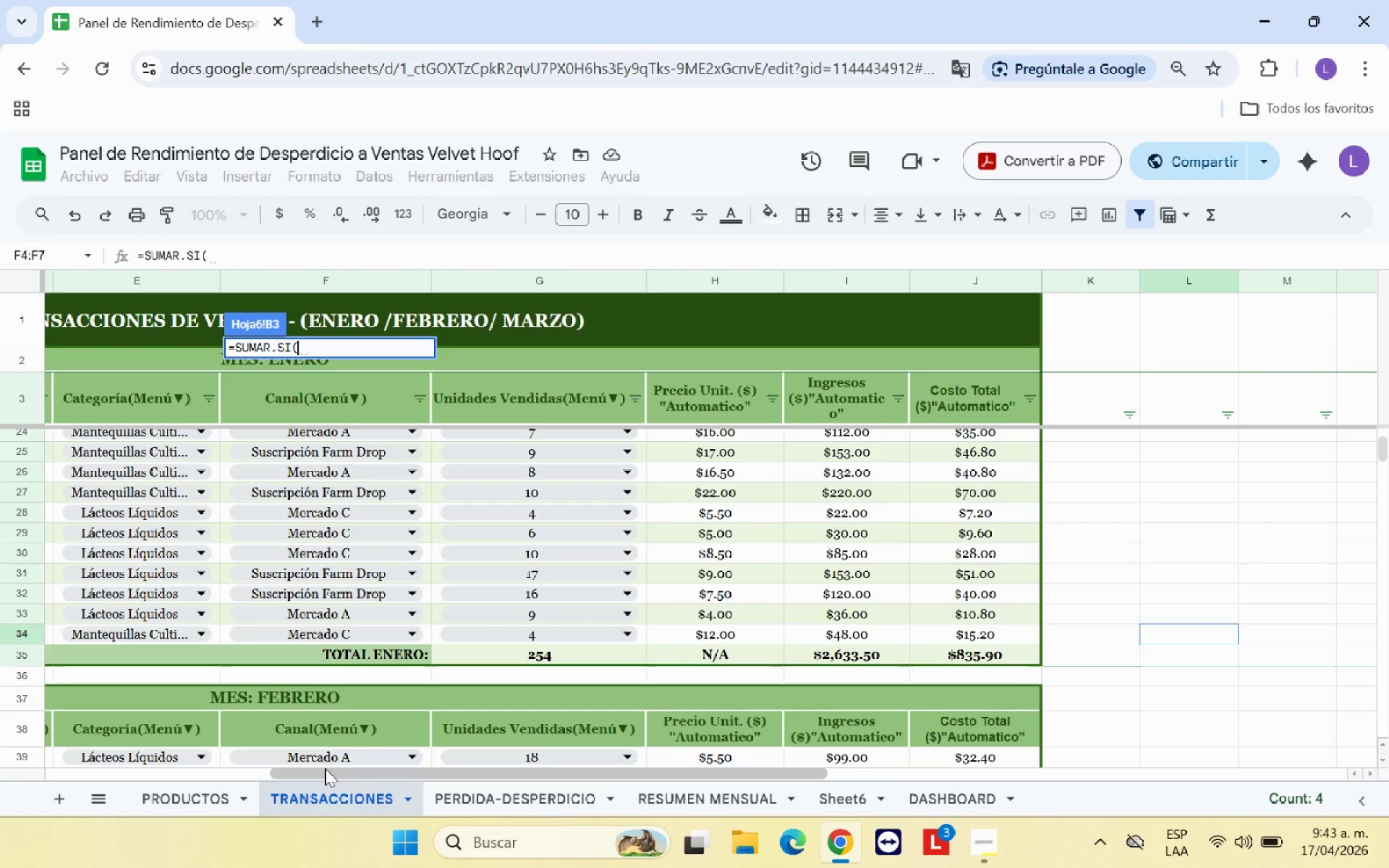 
scroll: coordinate [295, 616], scroll_direction: up, amount: 10.0
 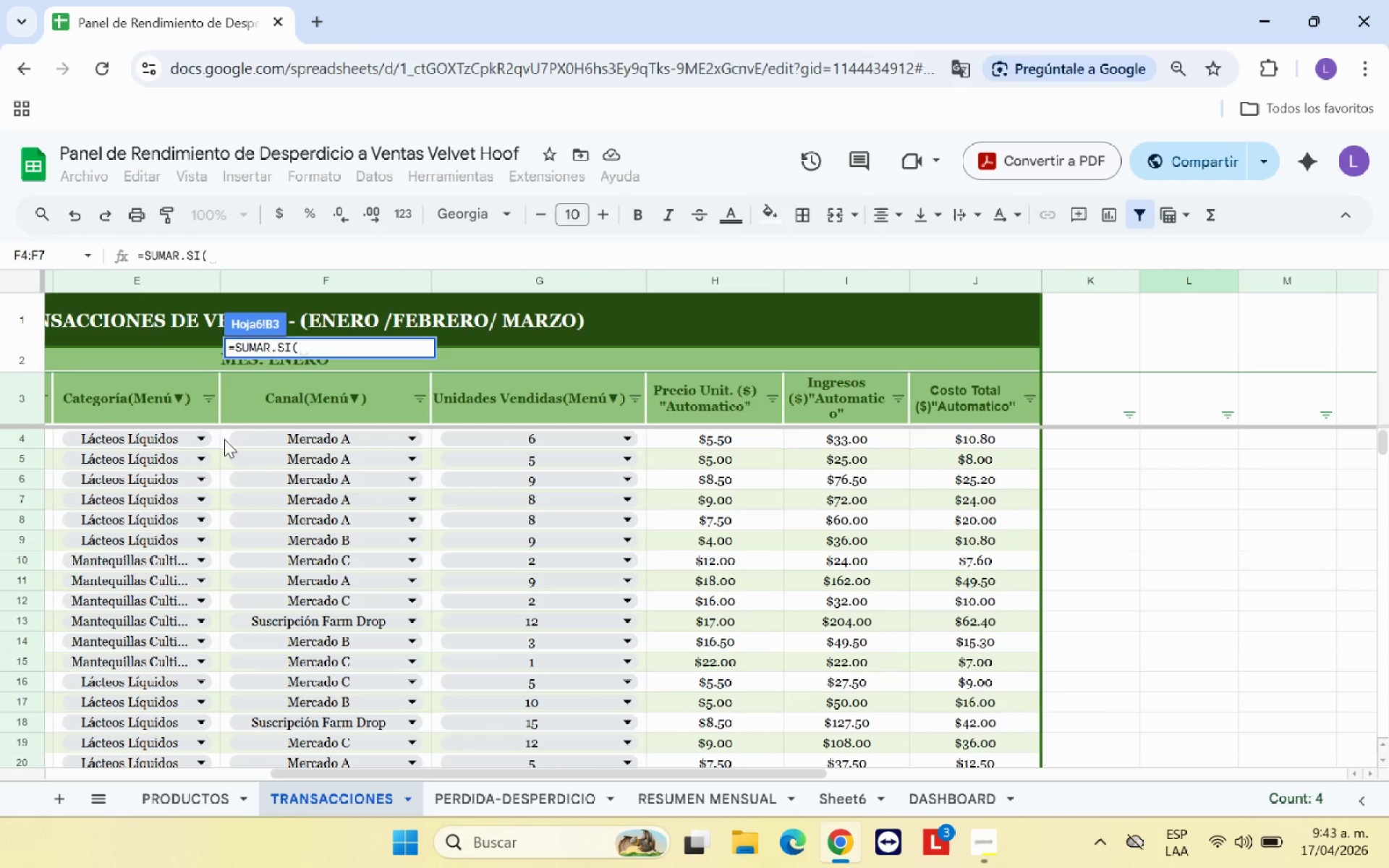 
left_click_drag(start_coordinate=[224, 437], to_coordinate=[325, 720])
 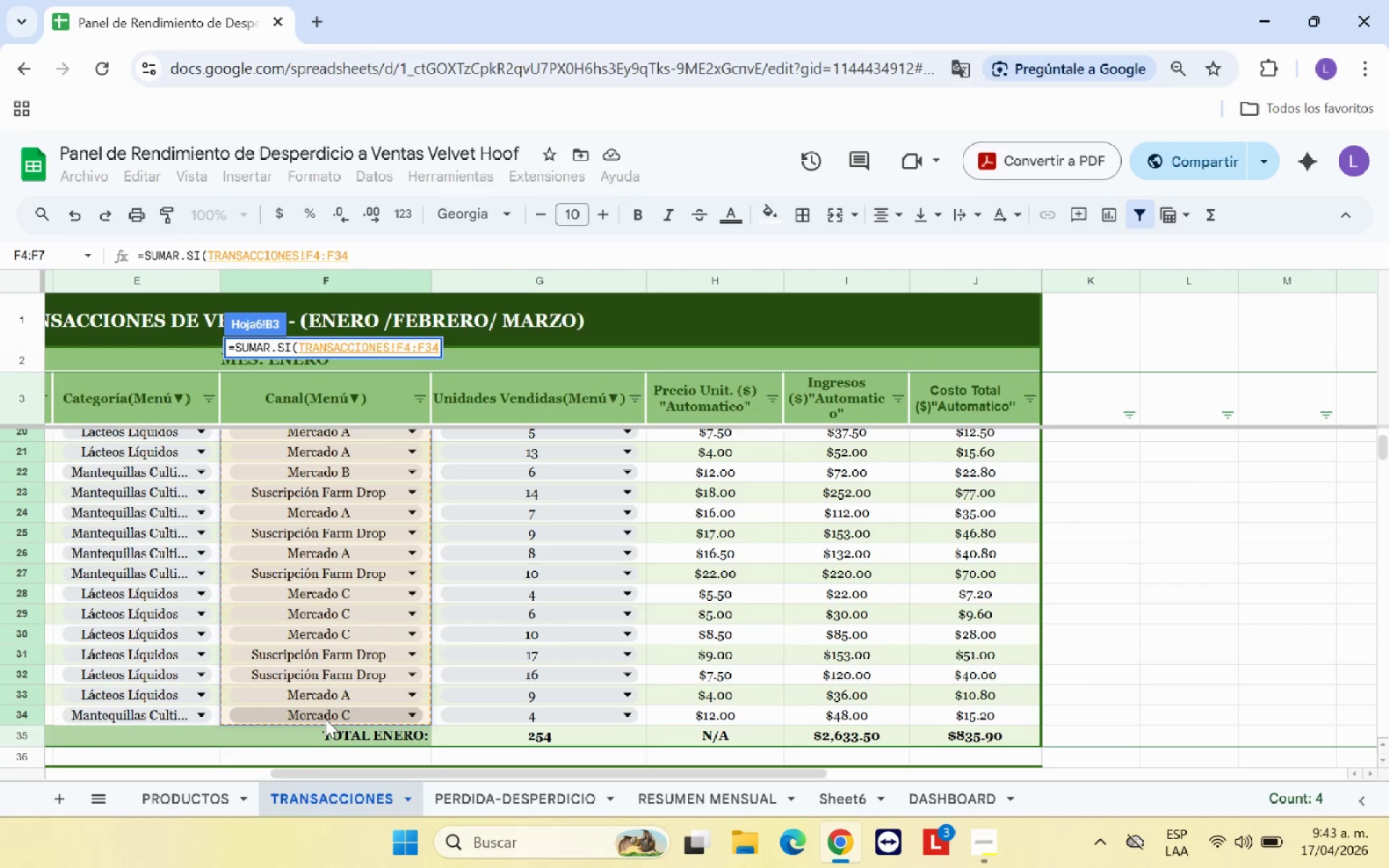 
type(,A3,)
 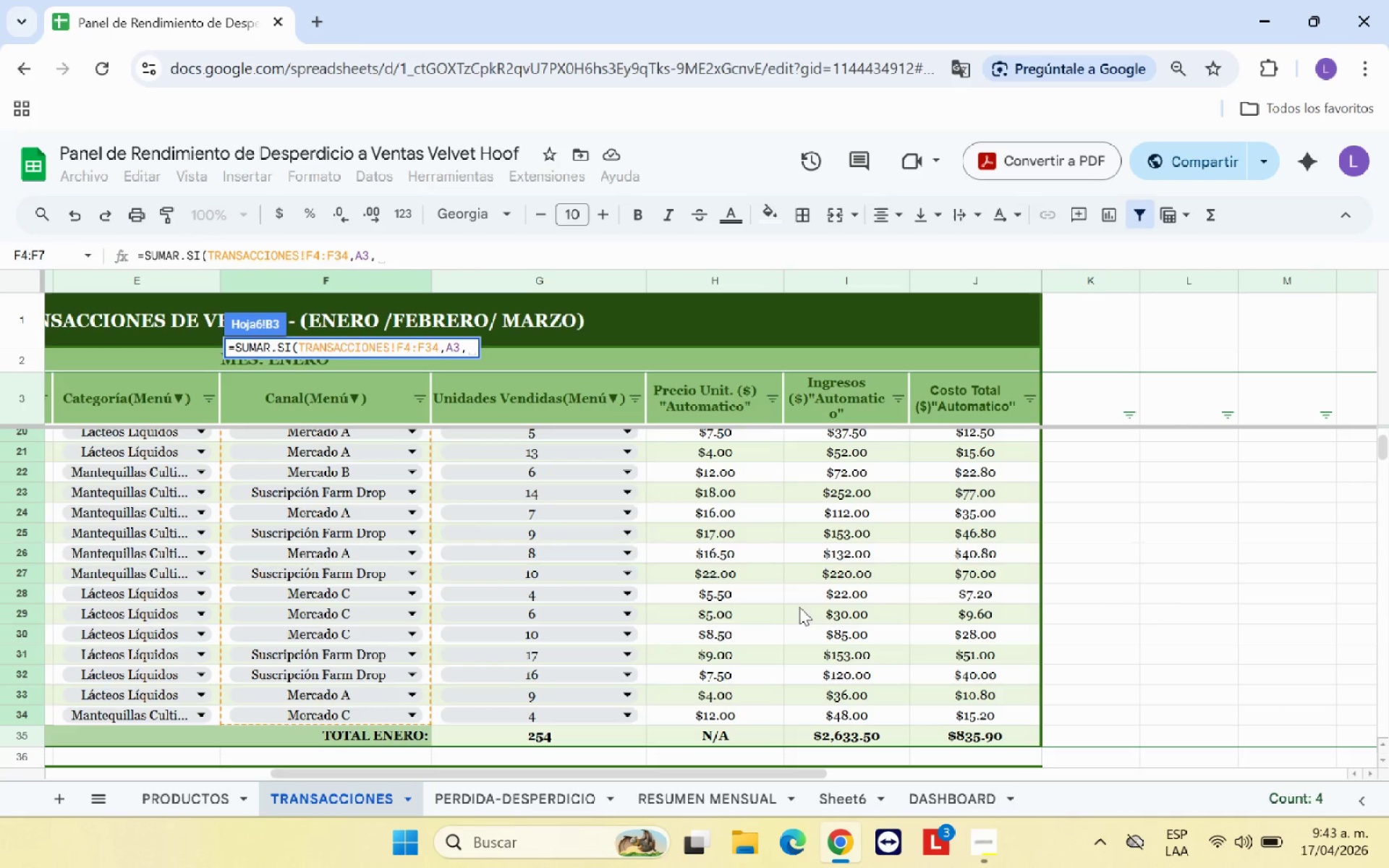 
scroll: coordinate [844, 612], scroll_direction: up, amount: 11.0
 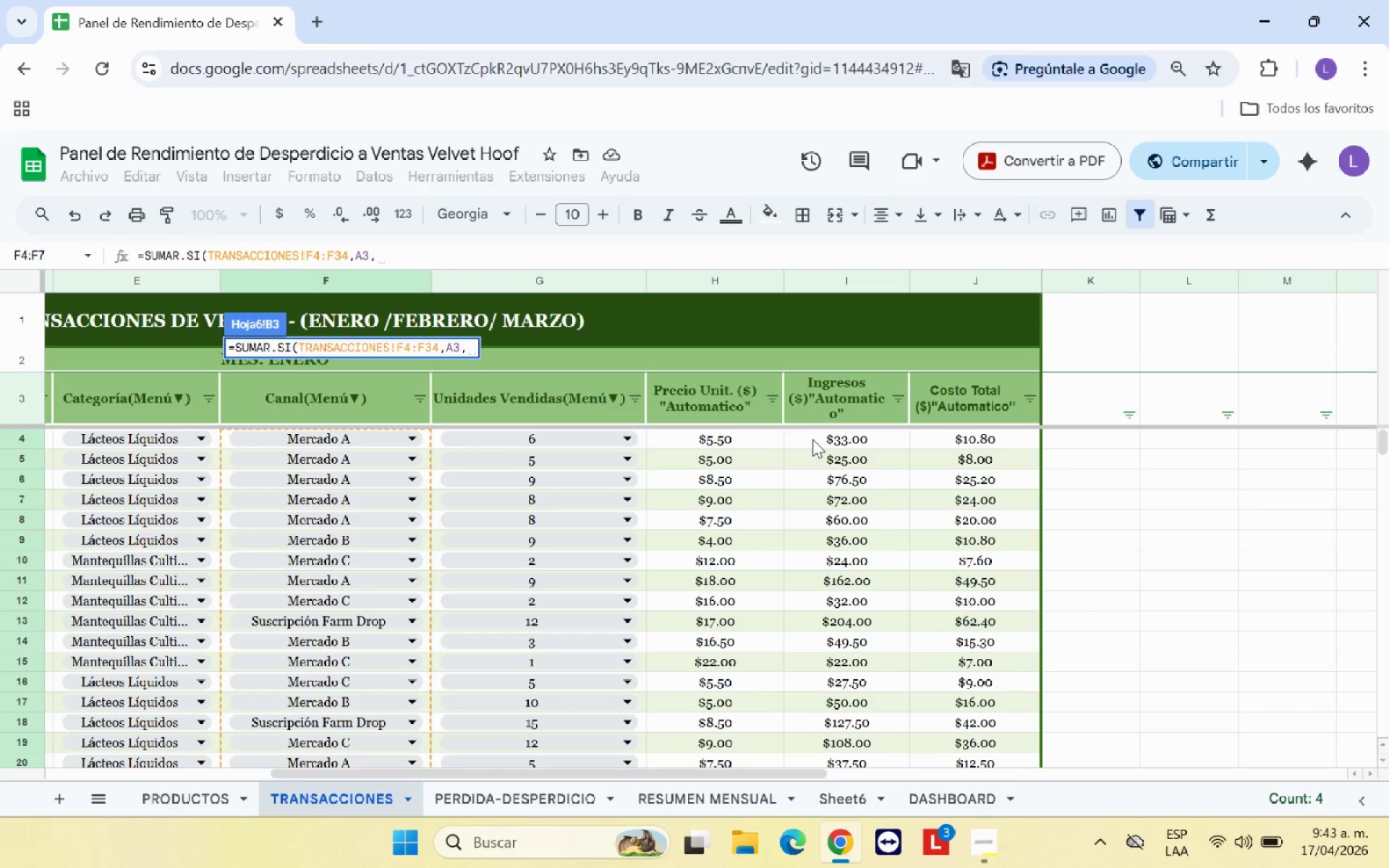 
left_click_drag(start_coordinate=[812, 439], to_coordinate=[862, 689])
 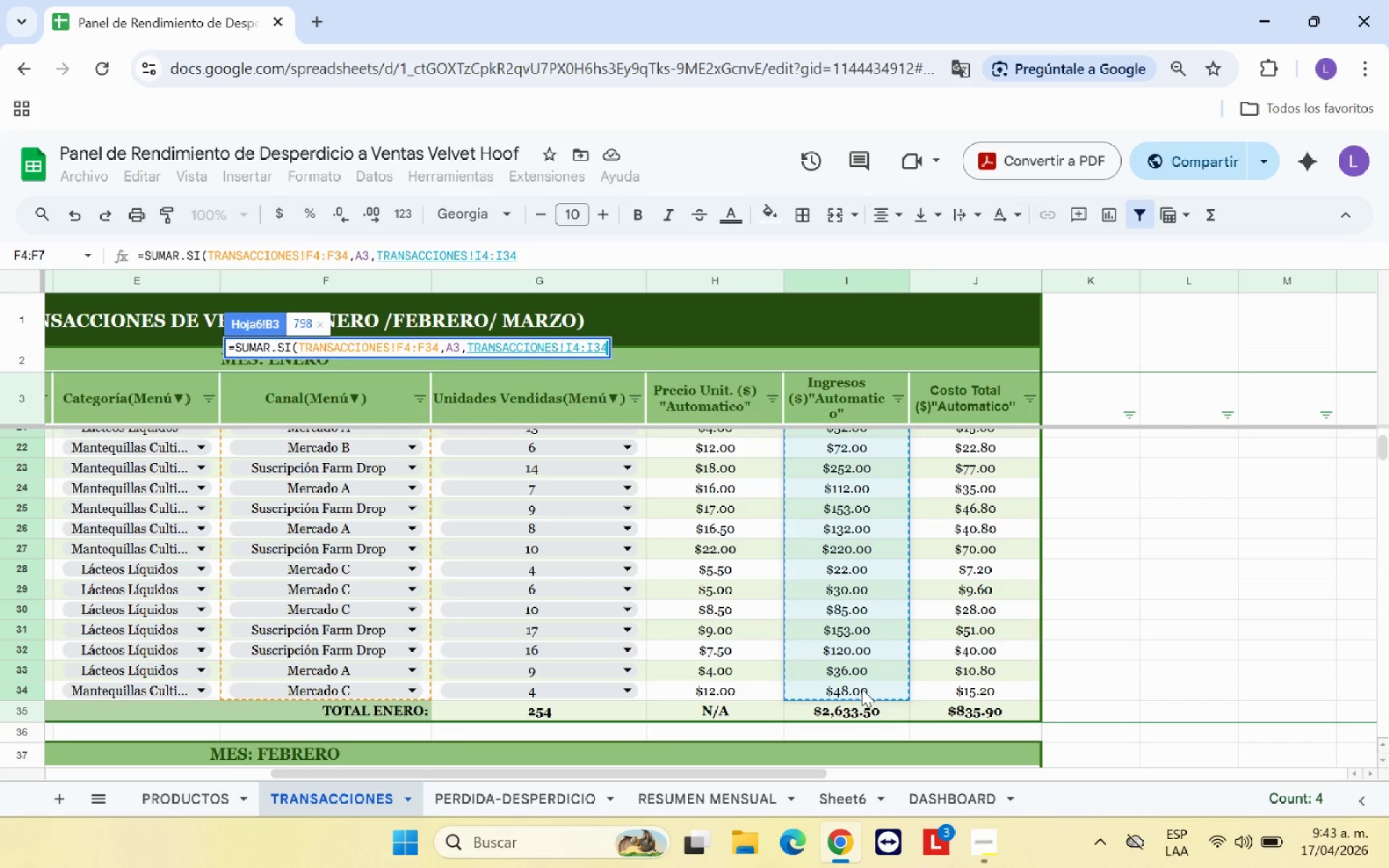 
key(Shift+9)
 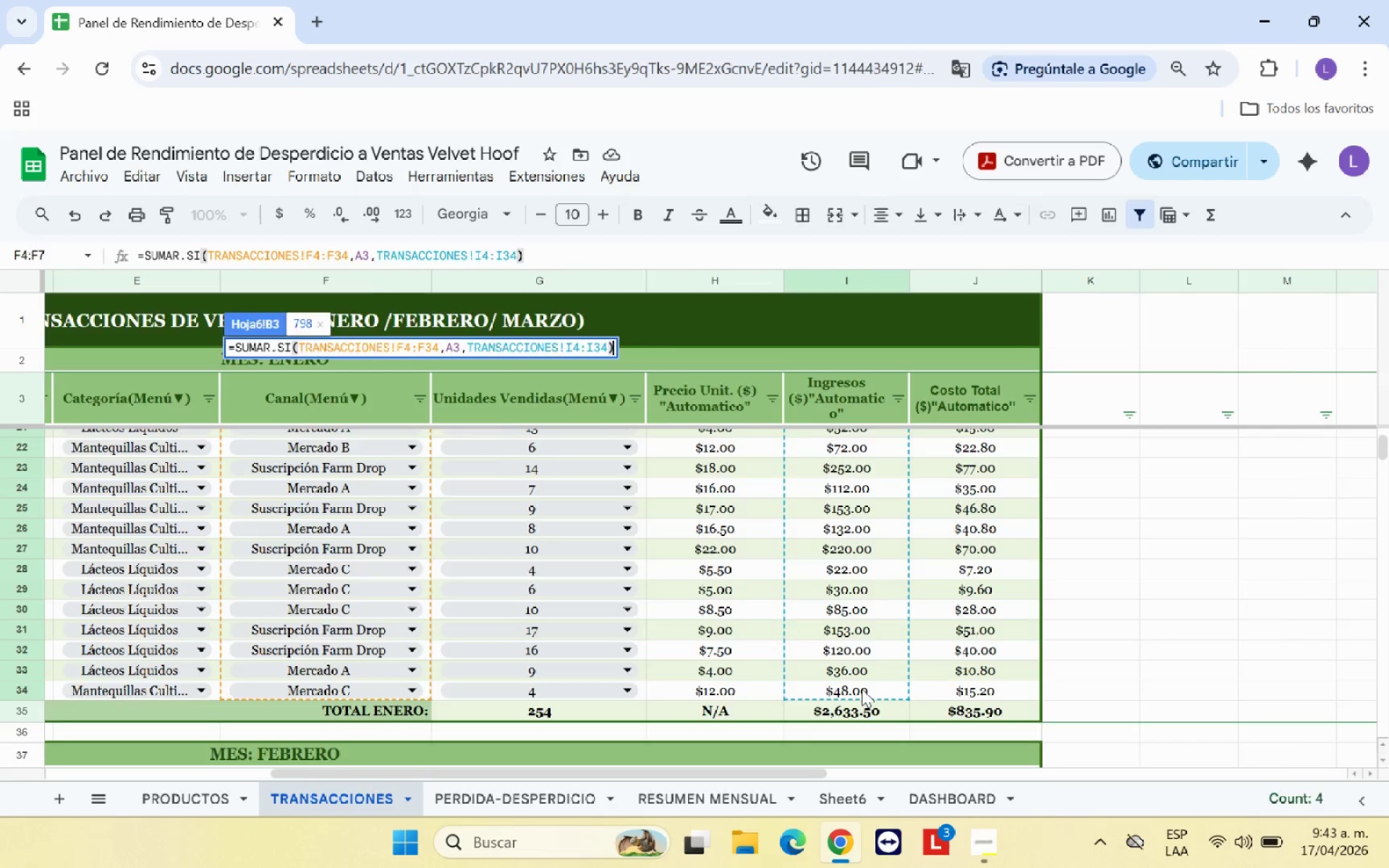 
key(Enter)
 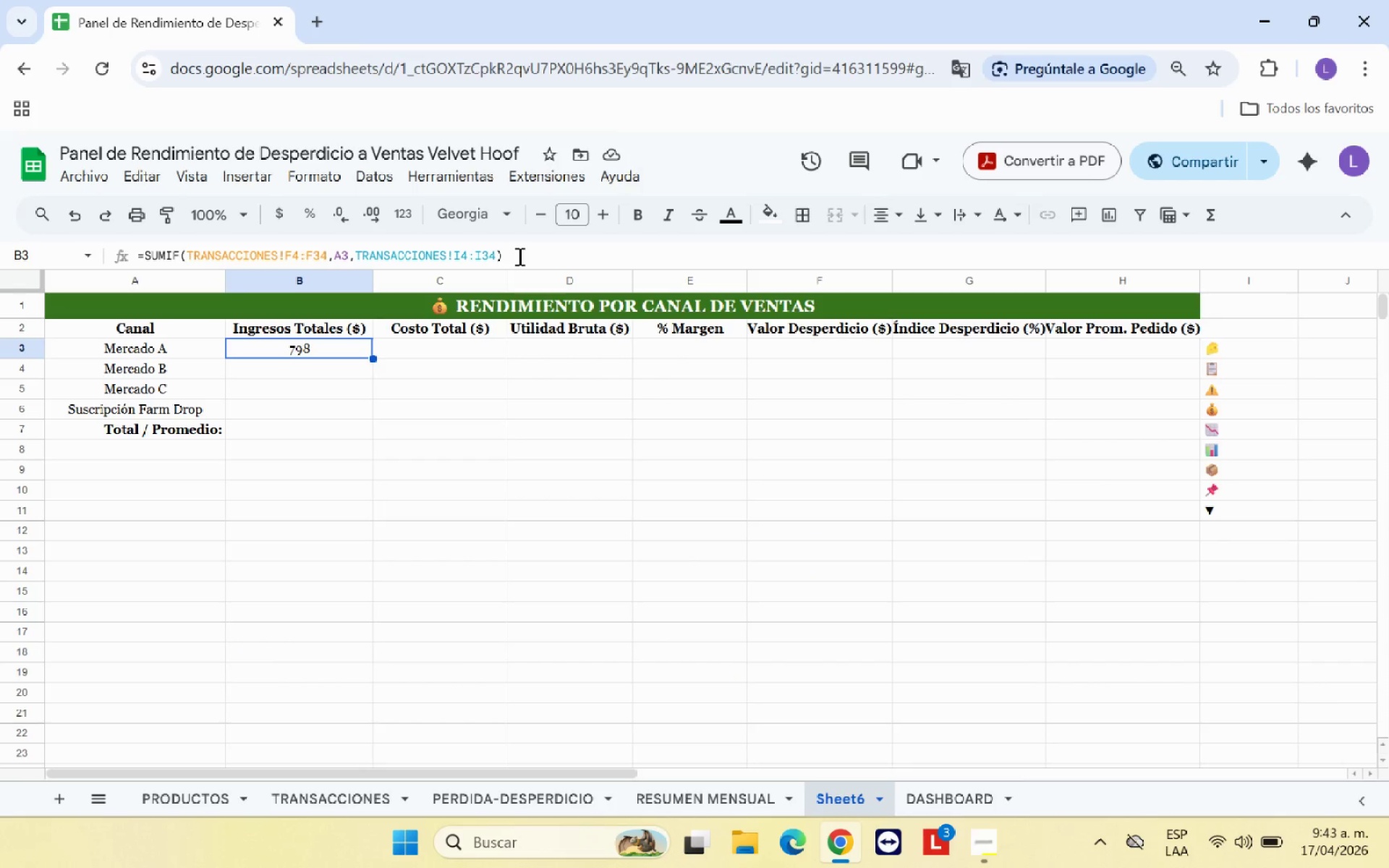 
wait(7.25)
 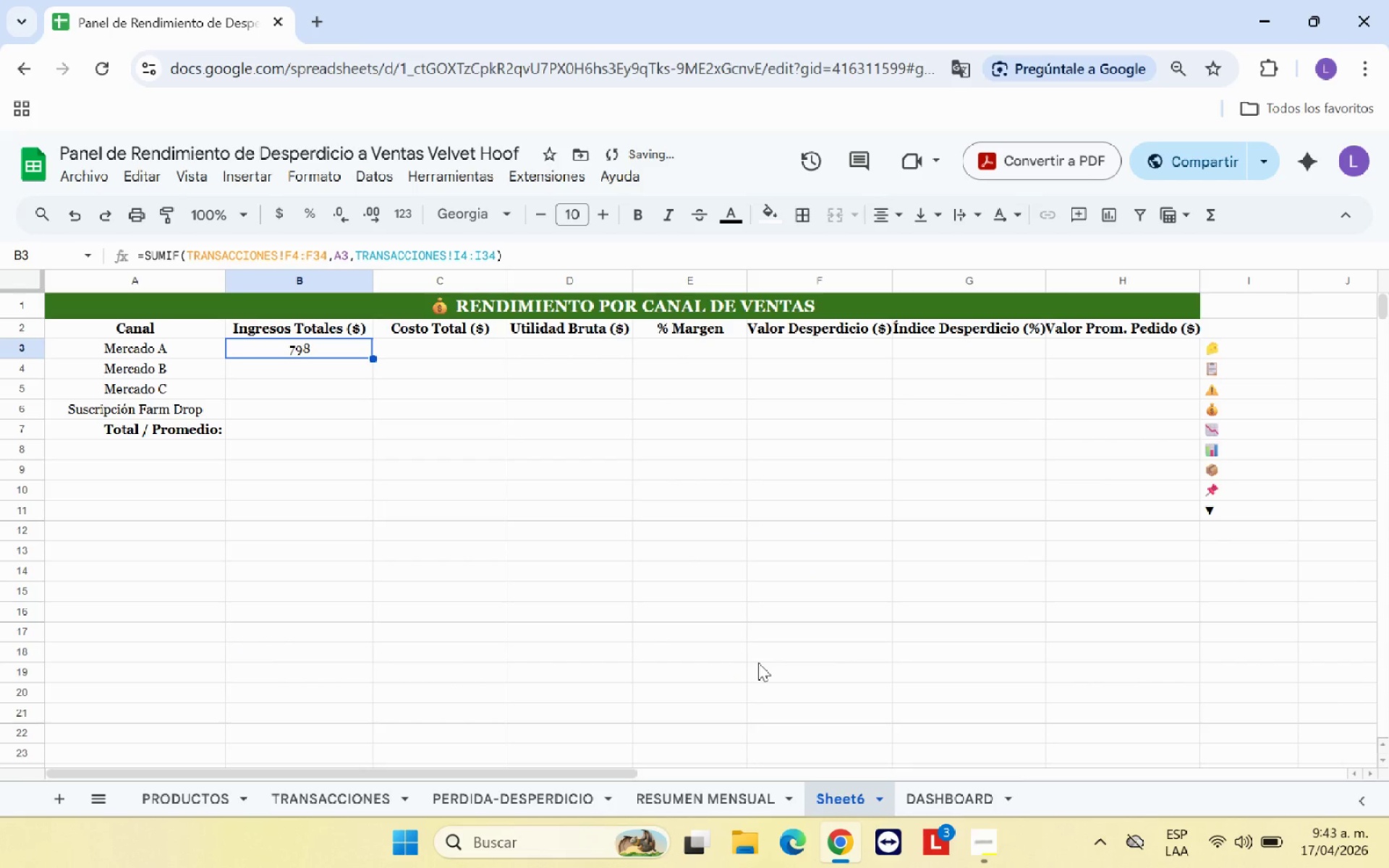 
left_click([518, 256])
 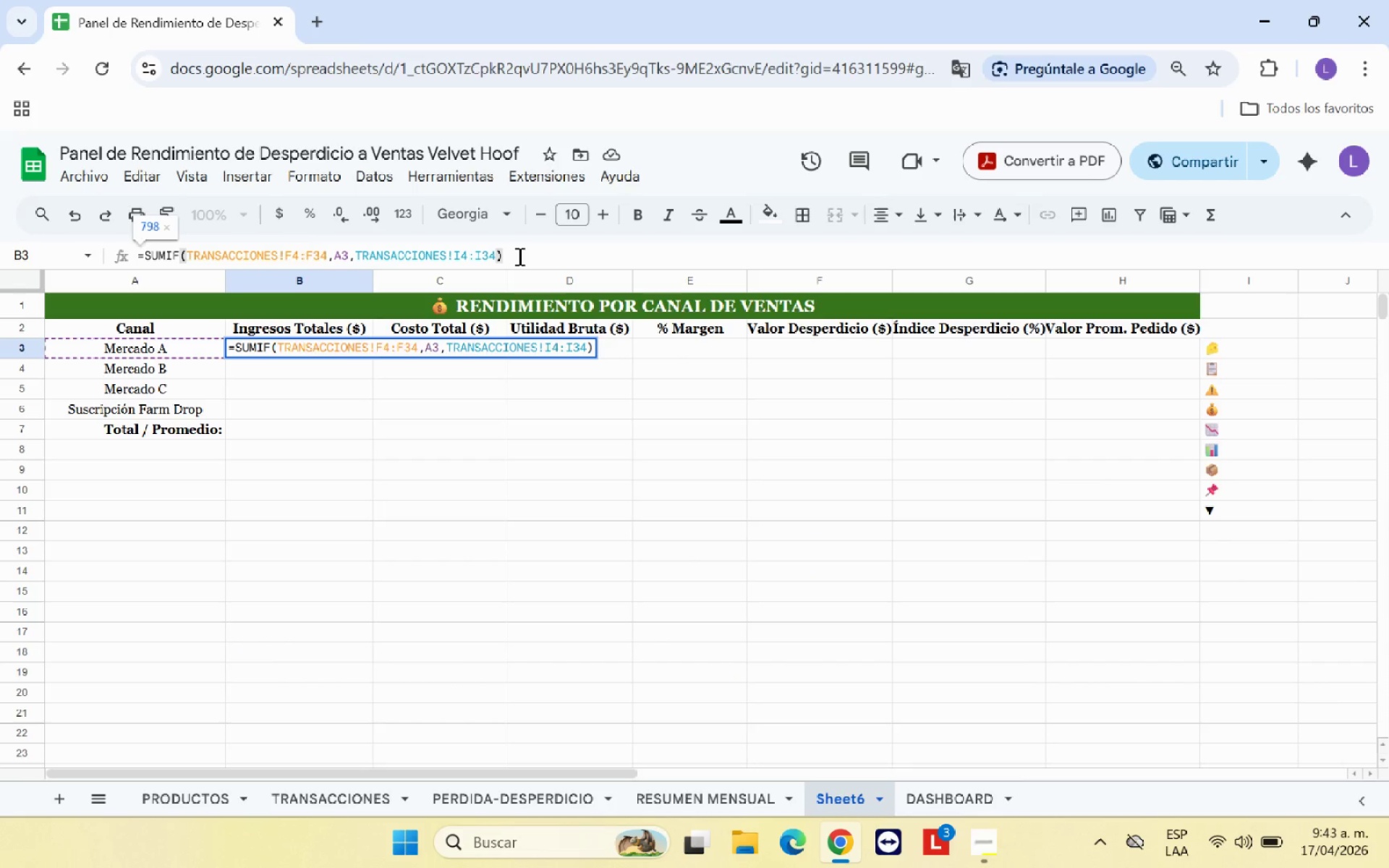 
left_click([518, 256])
 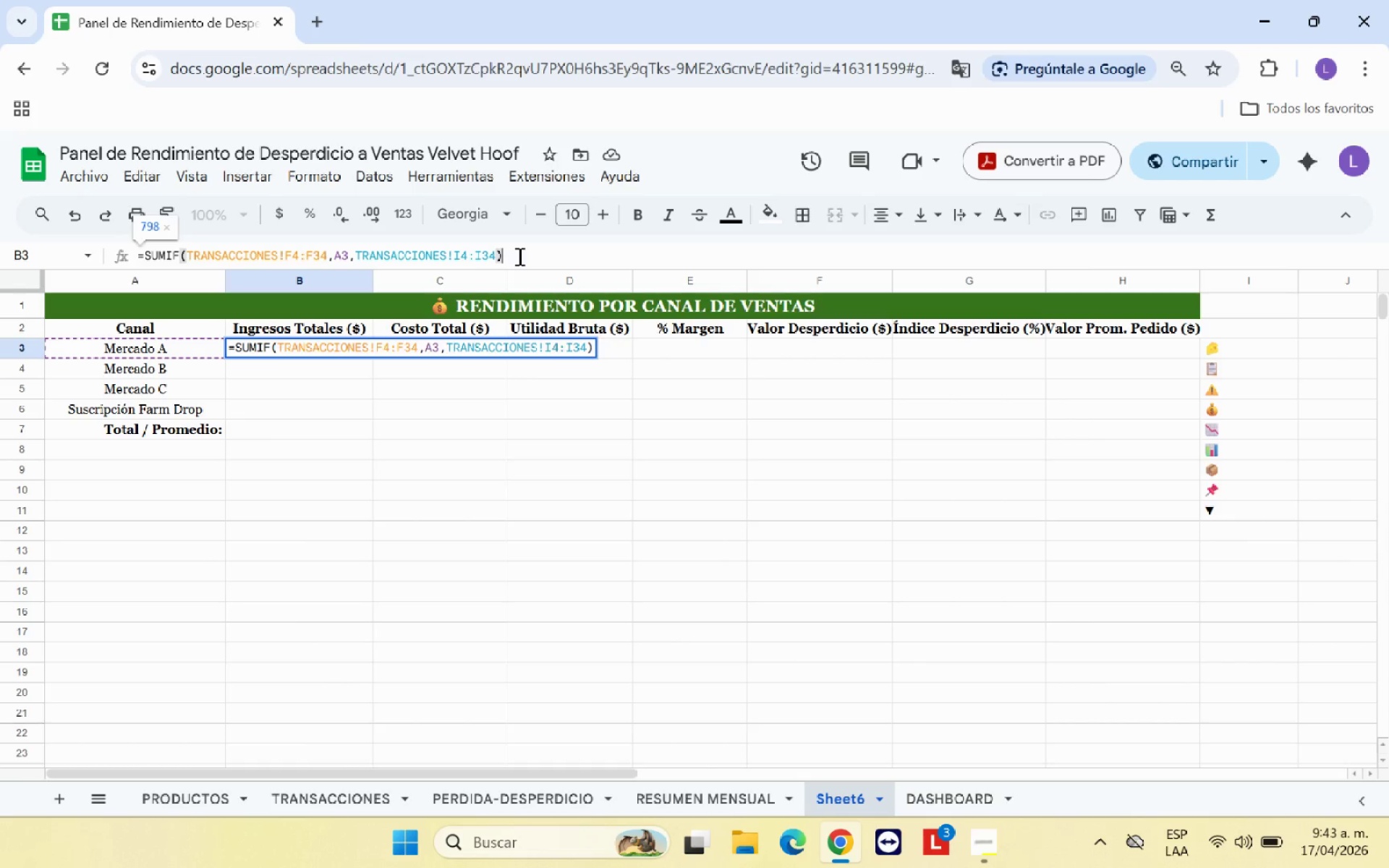 
key(Equal)
 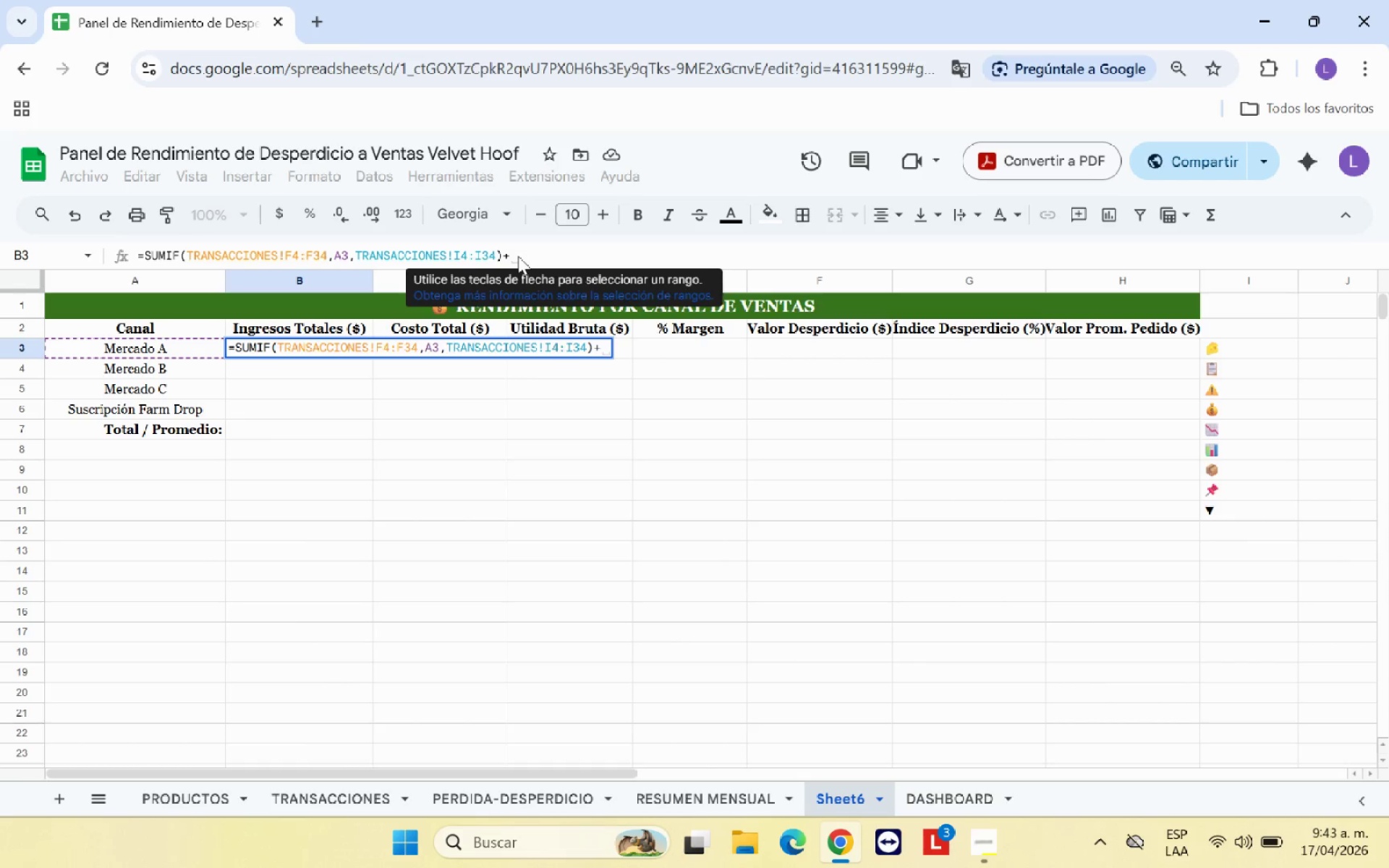 
key(Shift+8)
 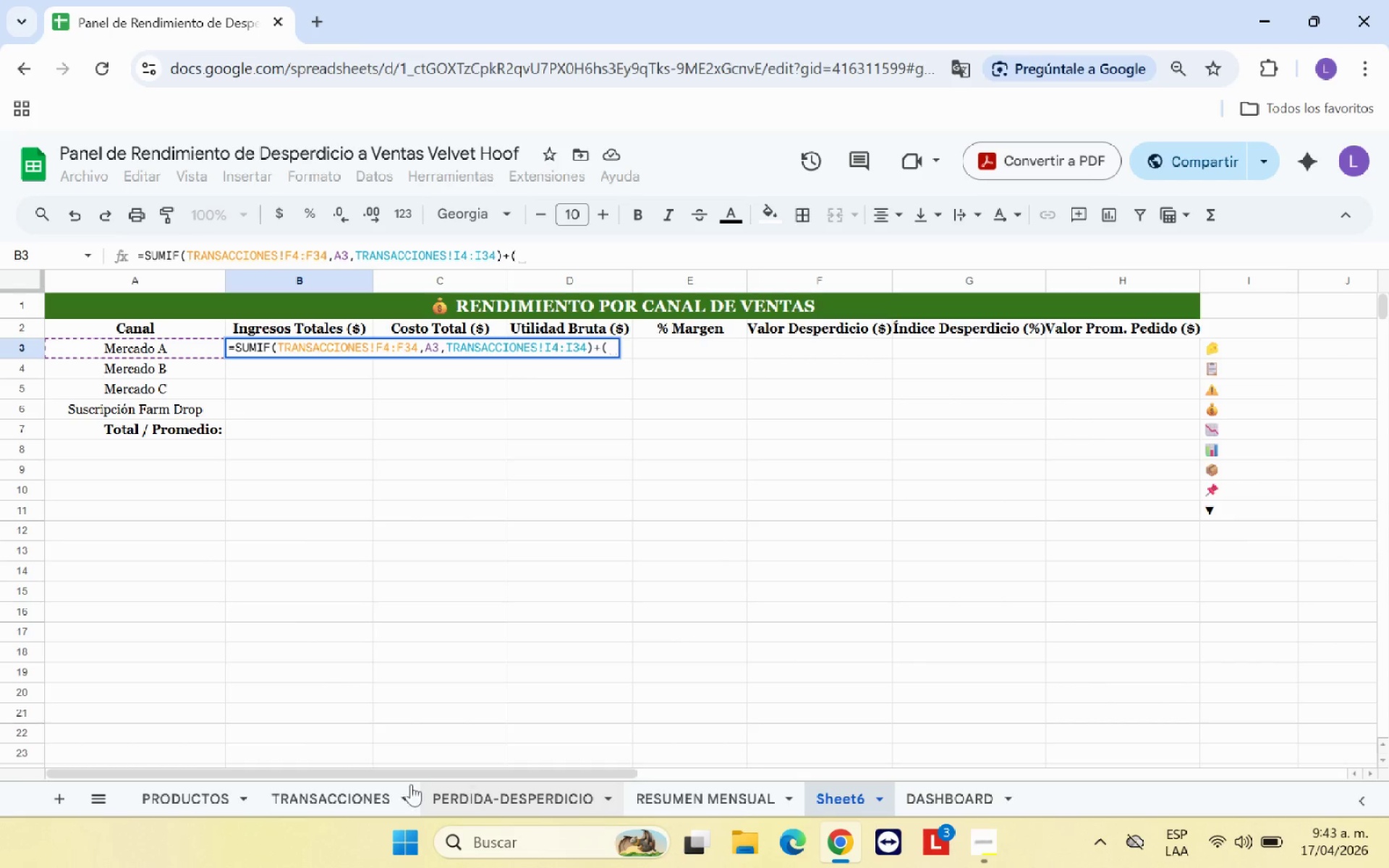 
wait(5.23)
 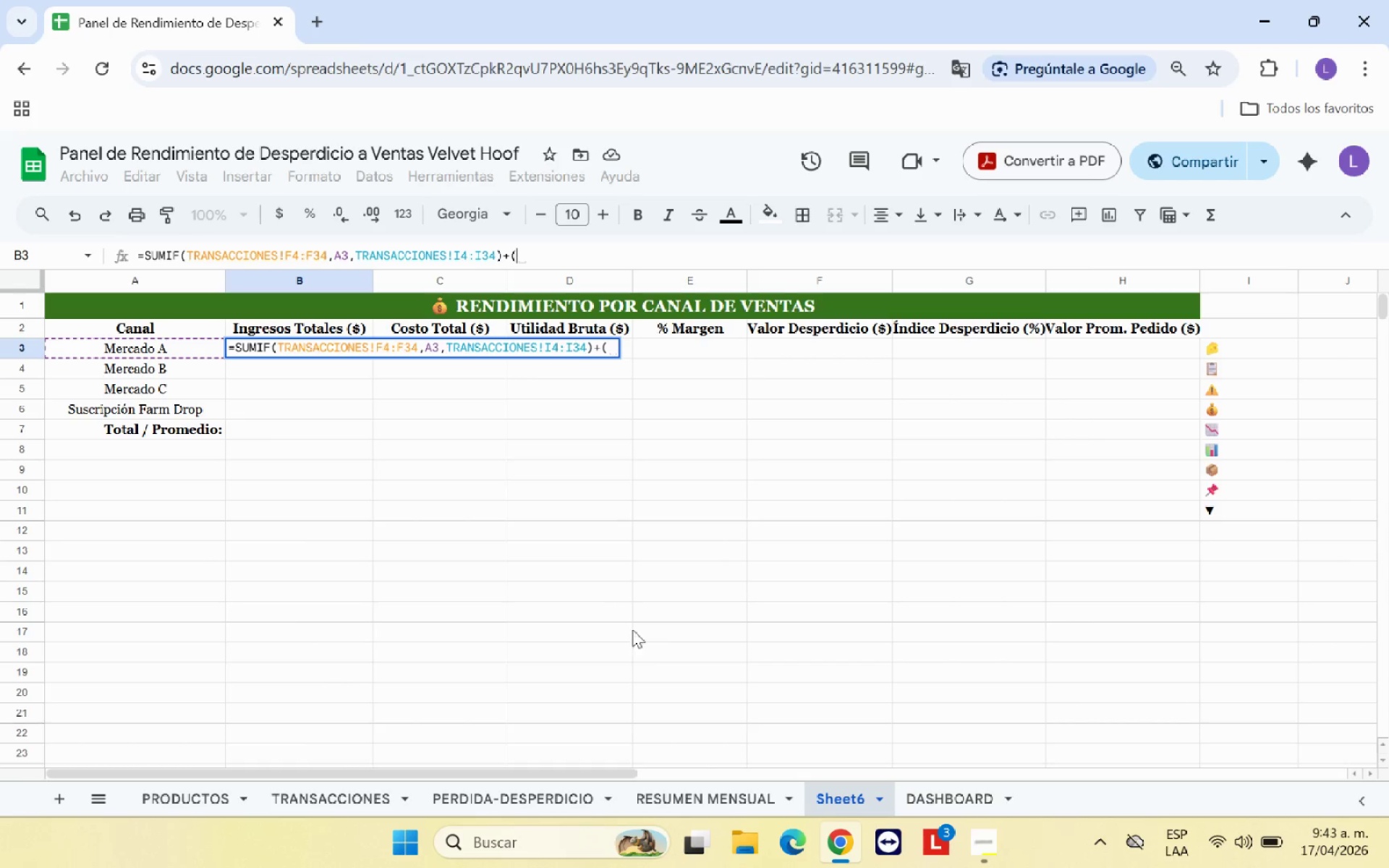 
left_click([361, 791])
 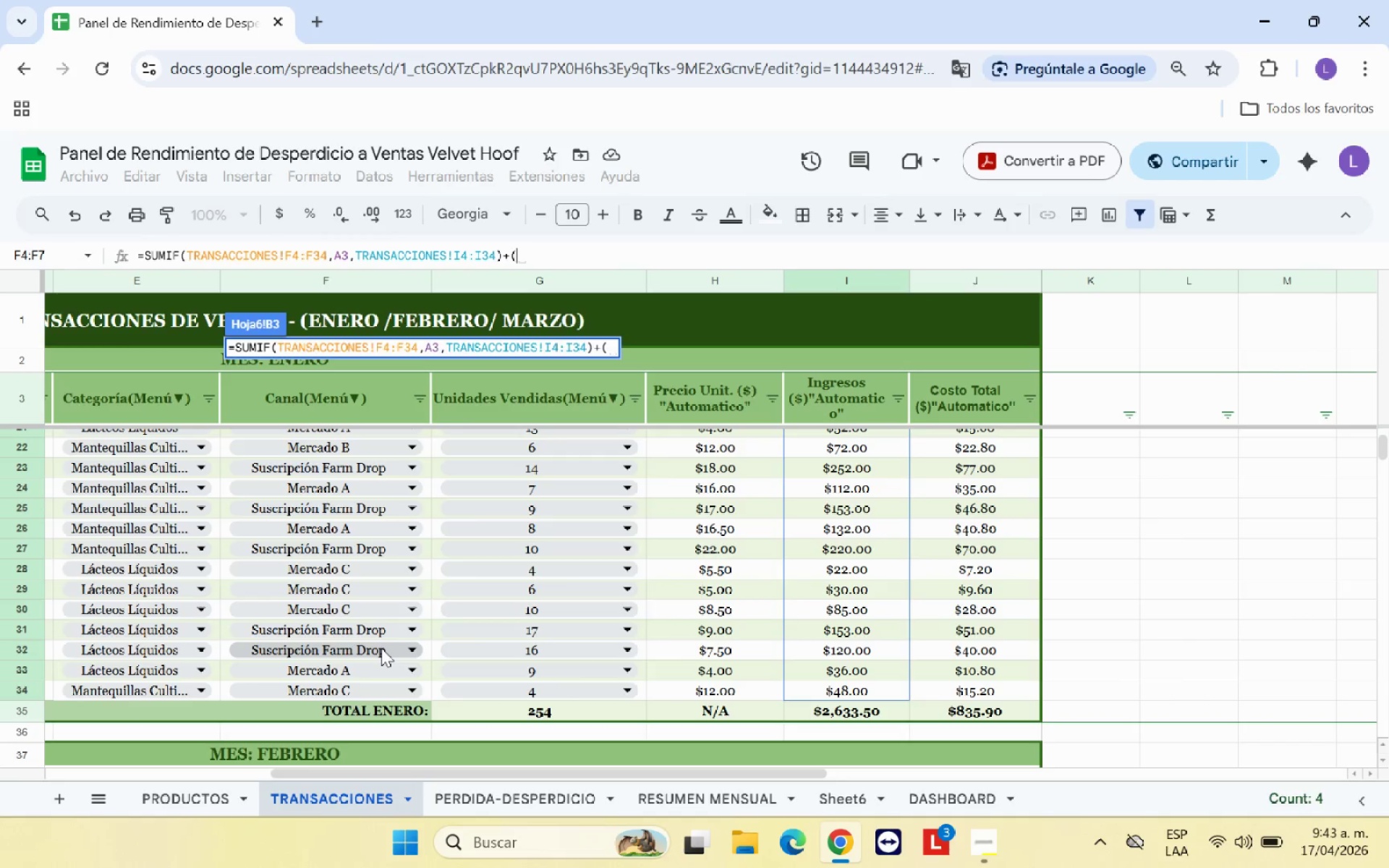 
scroll: coordinate [382, 648], scroll_direction: down, amount: 3.0
 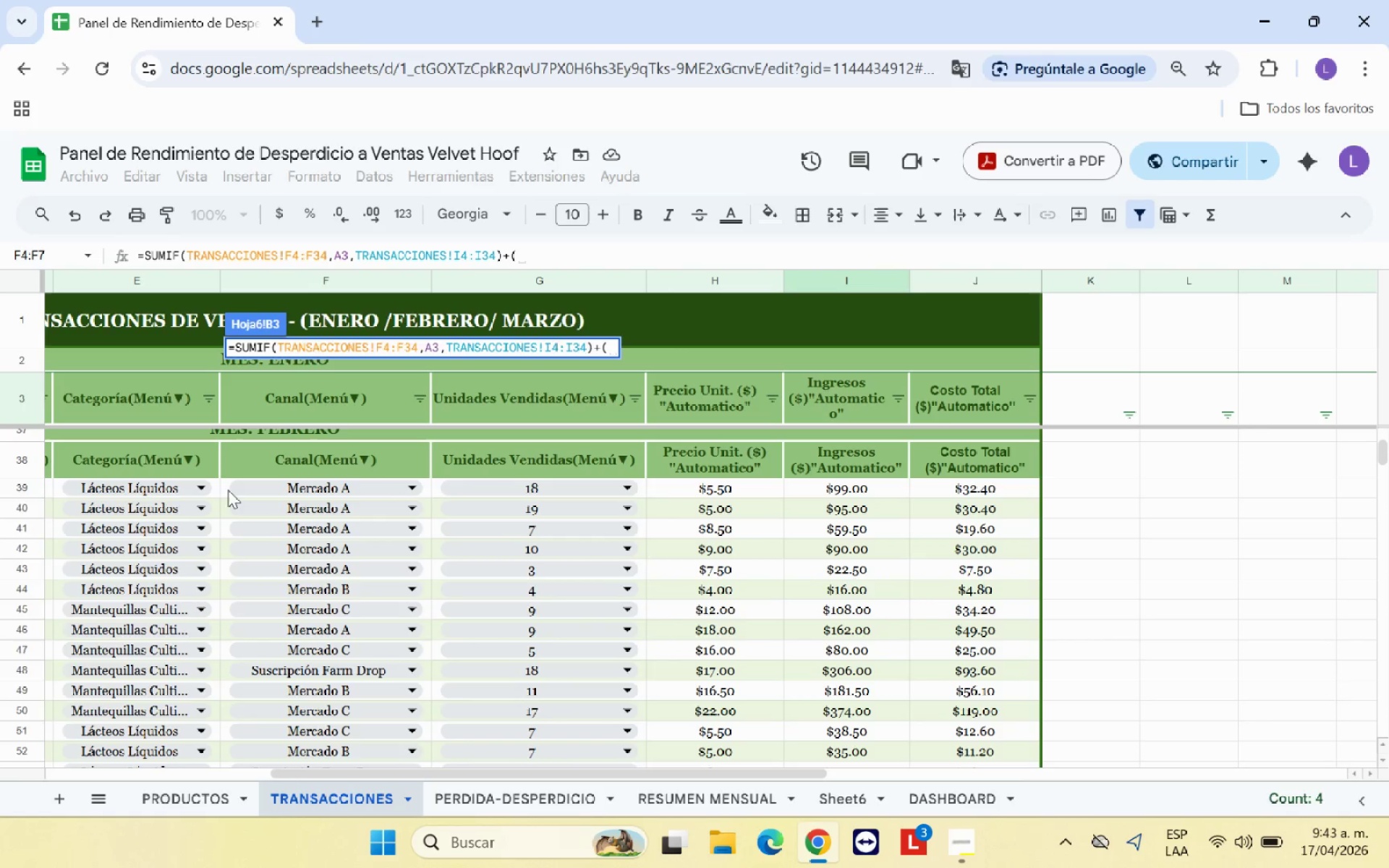 
left_click_drag(start_coordinate=[226, 486], to_coordinate=[334, 658])
 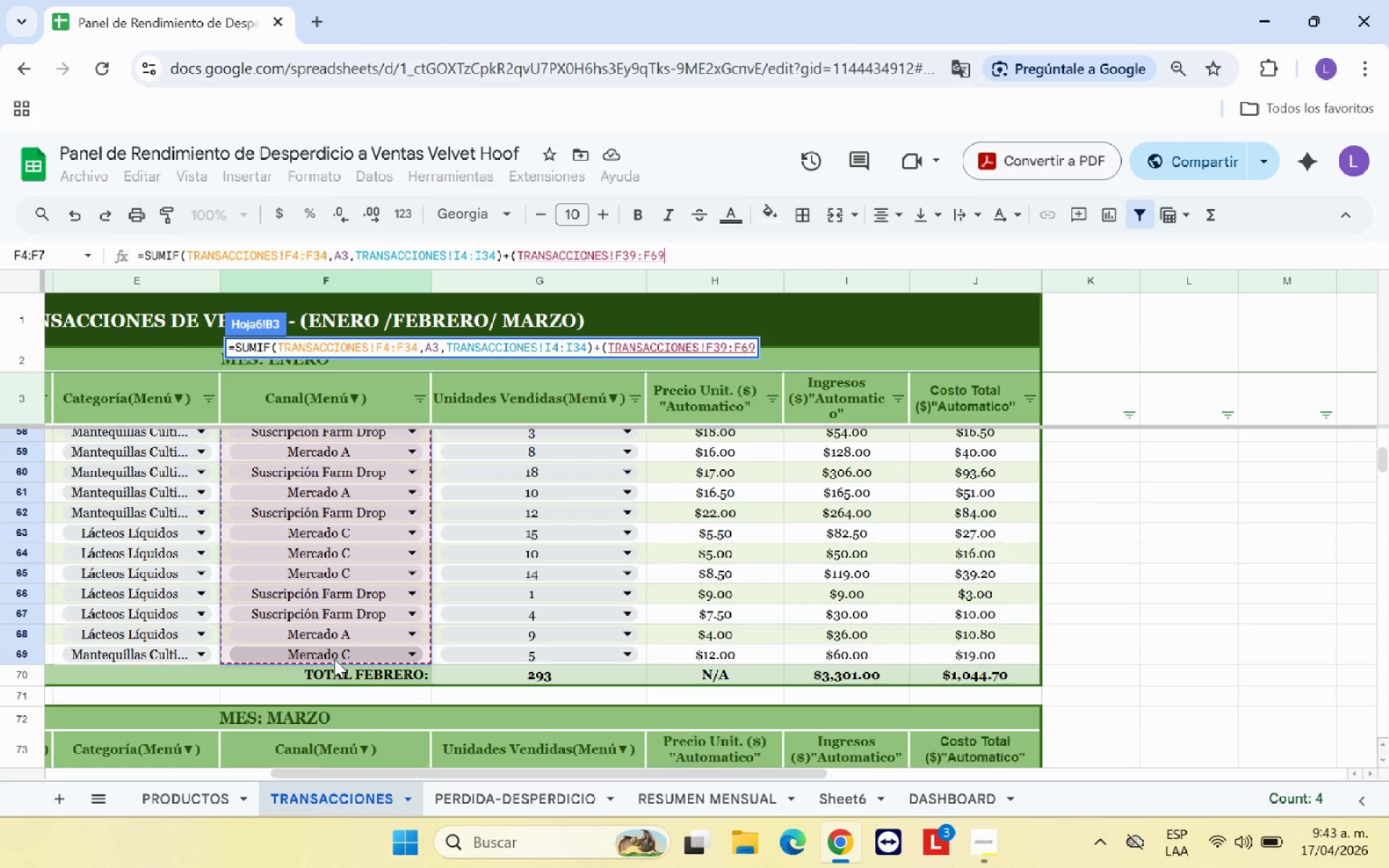 
type(,A3,)
 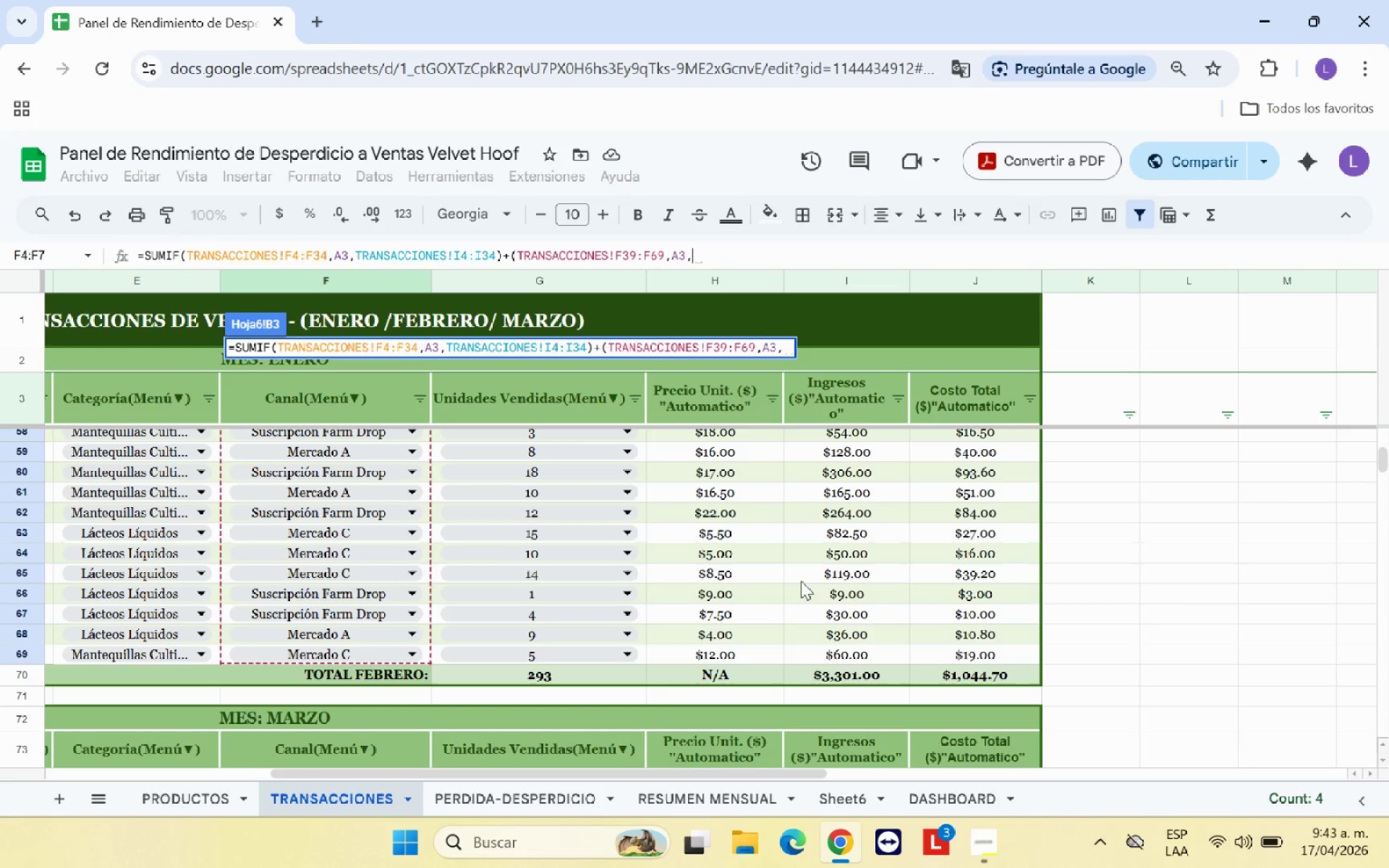 
scroll: coordinate [828, 548], scroll_direction: up, amount: 6.0
 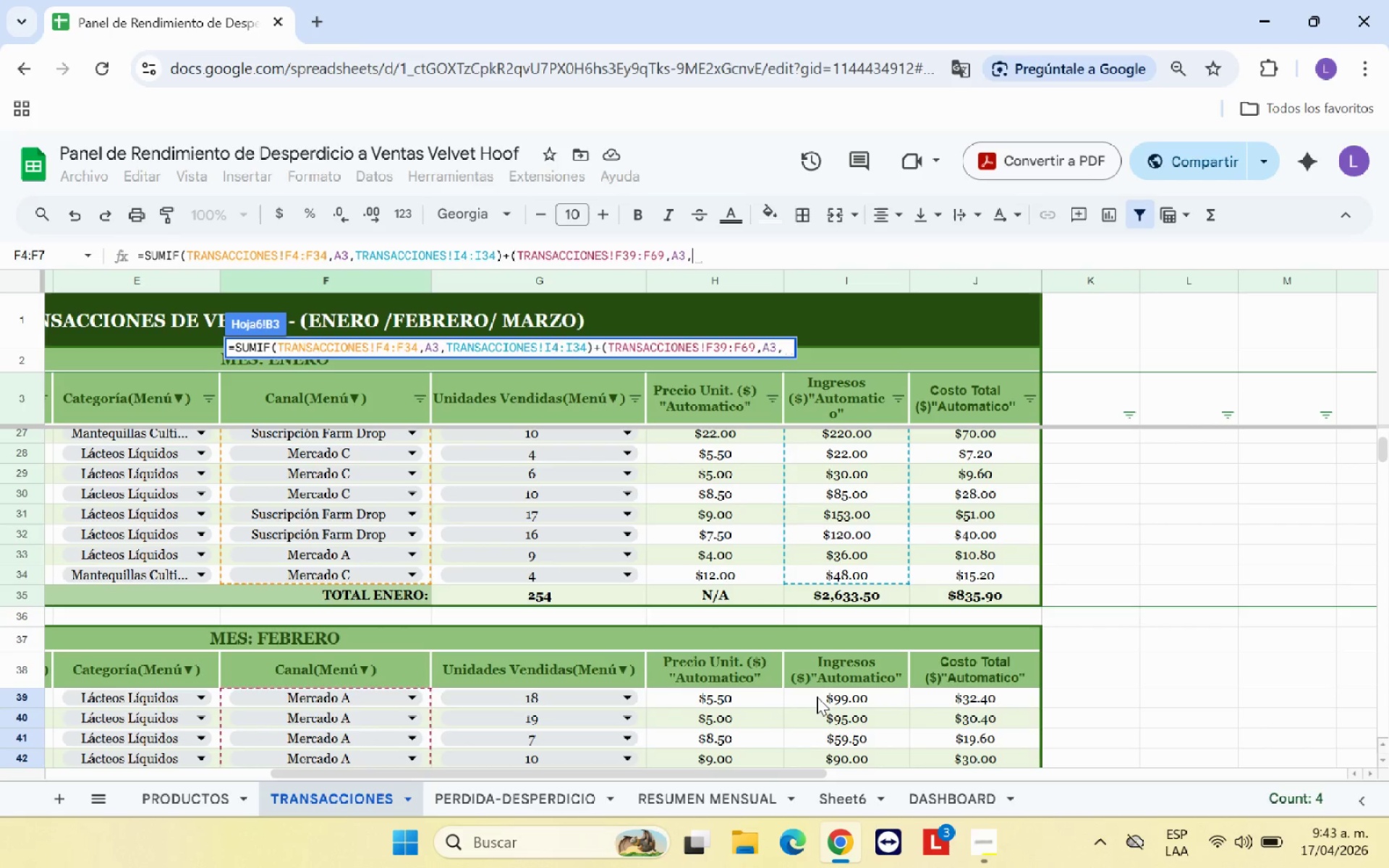 
left_click_drag(start_coordinate=[817, 697], to_coordinate=[848, 686])
 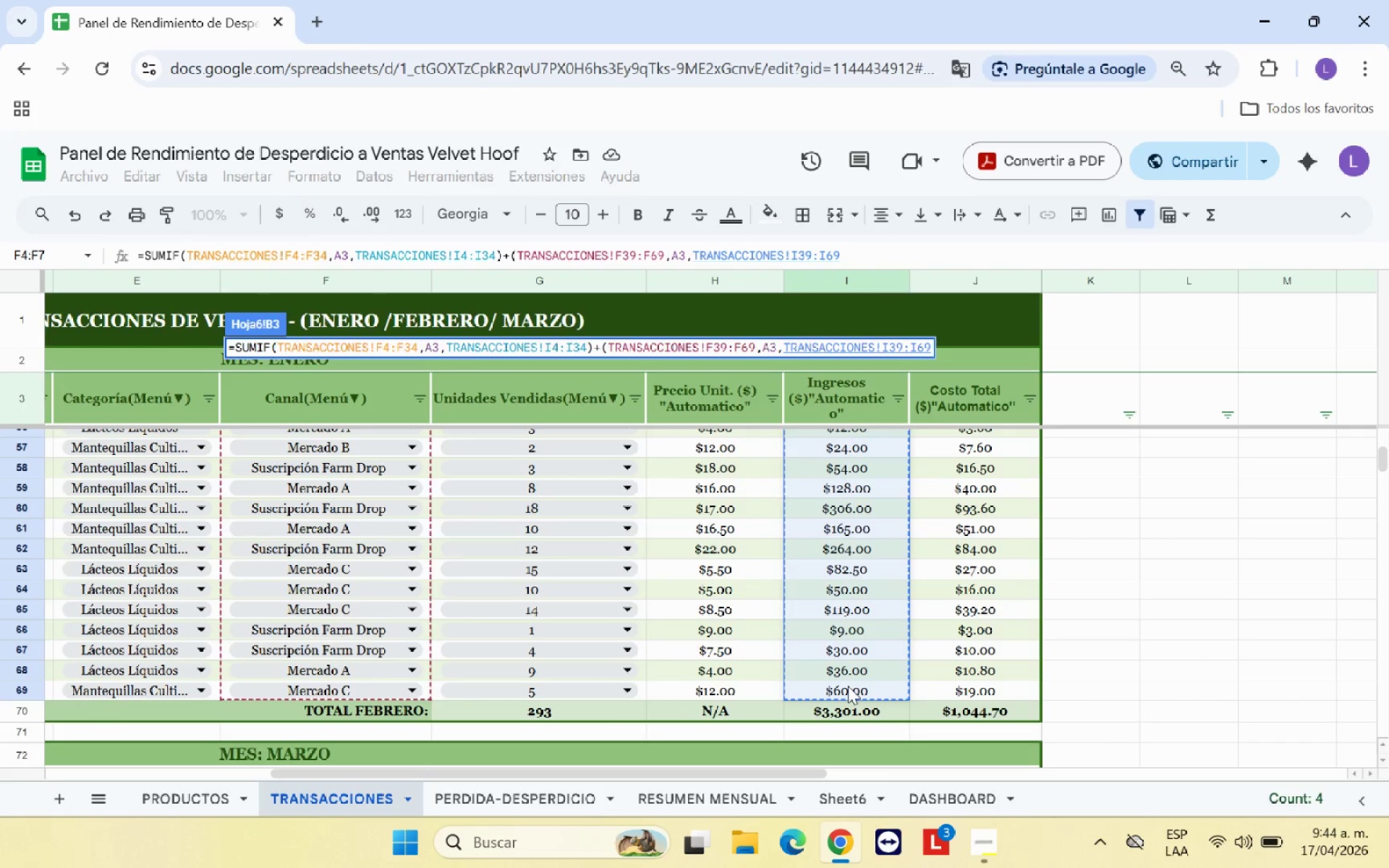 
key(Shift+9)
 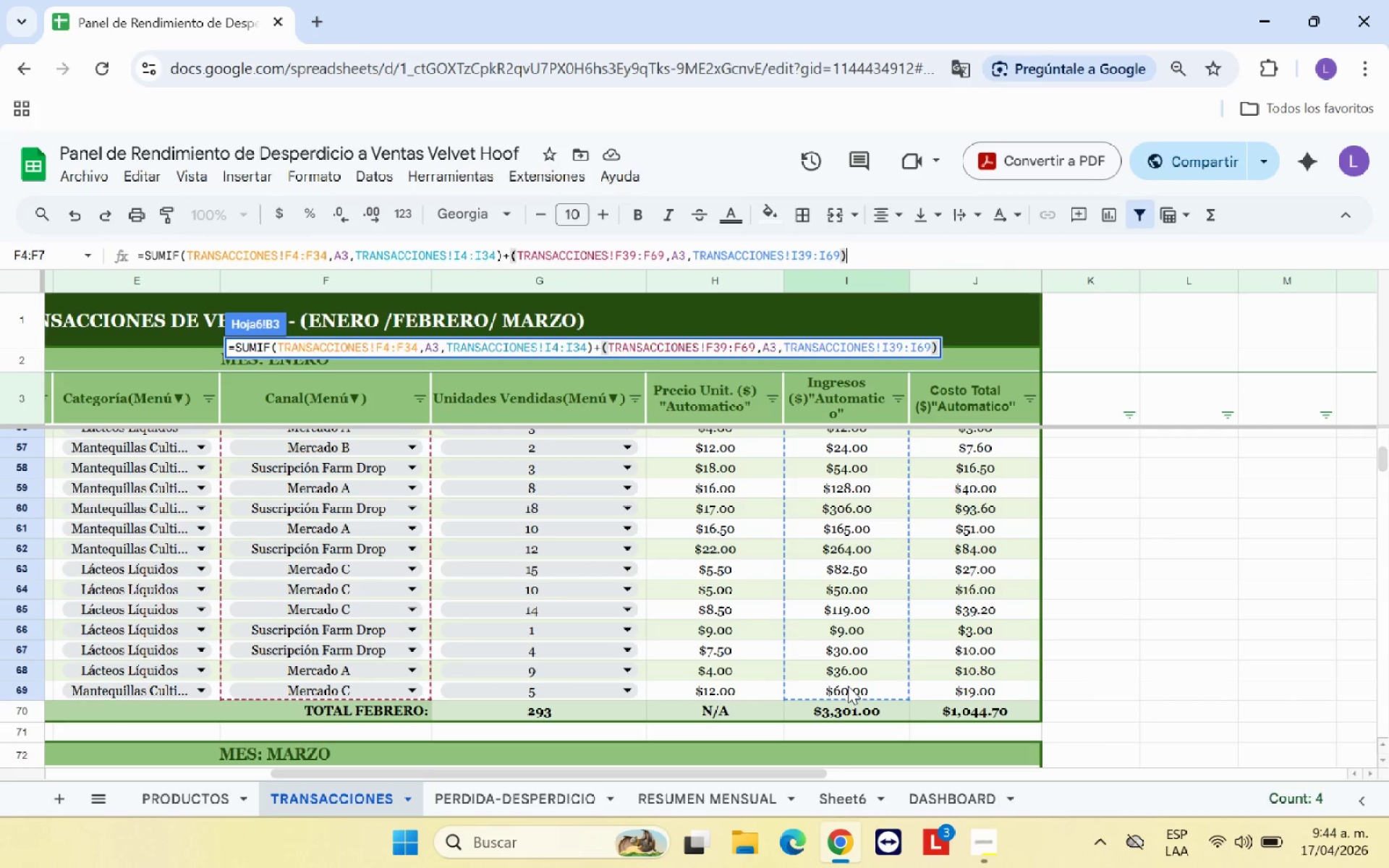 
key(Equal)
 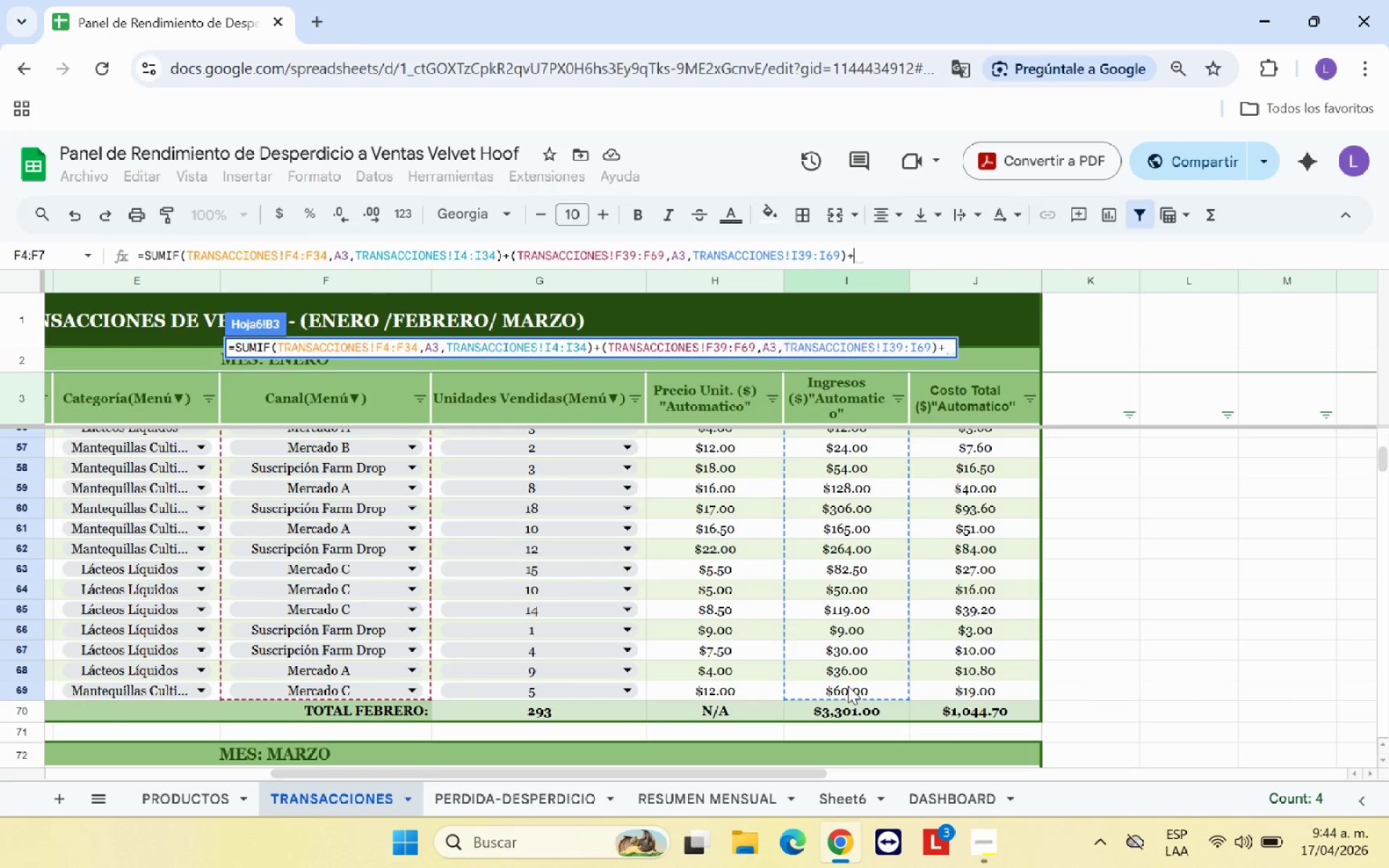 
key(Shift+8)
 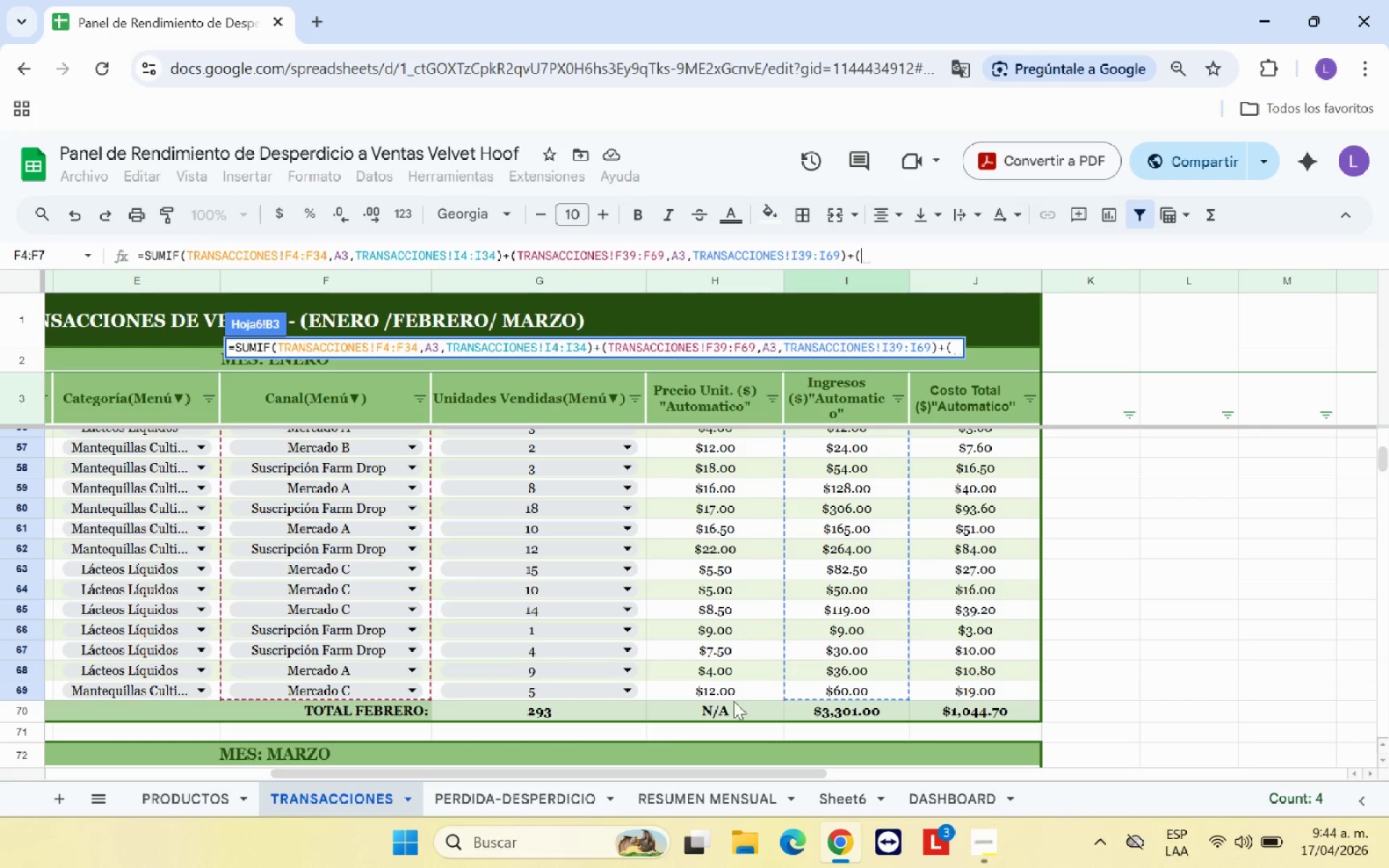 
scroll: coordinate [603, 708], scroll_direction: down, amount: 3.0
 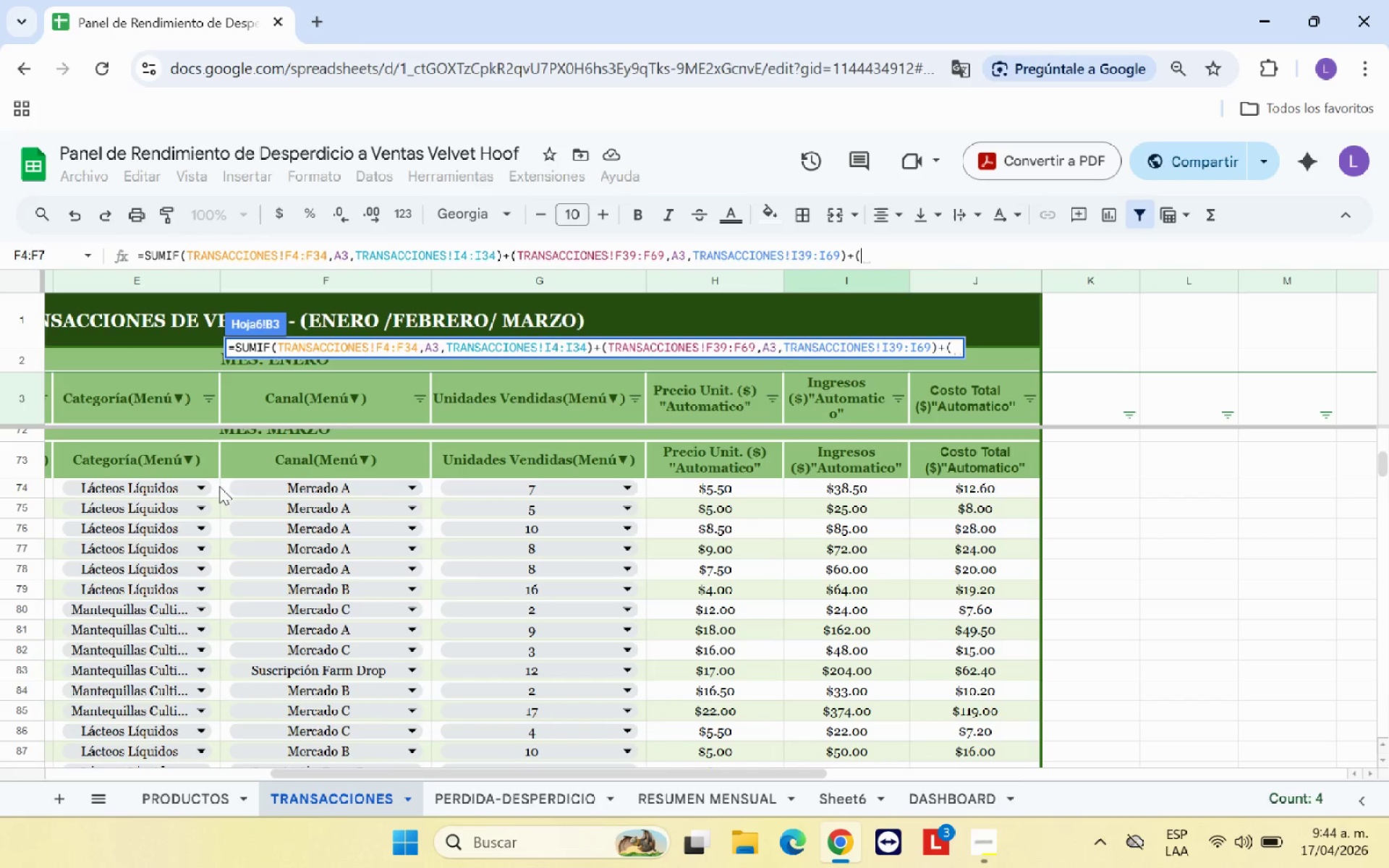 
left_click_drag(start_coordinate=[224, 486], to_coordinate=[304, 672])
 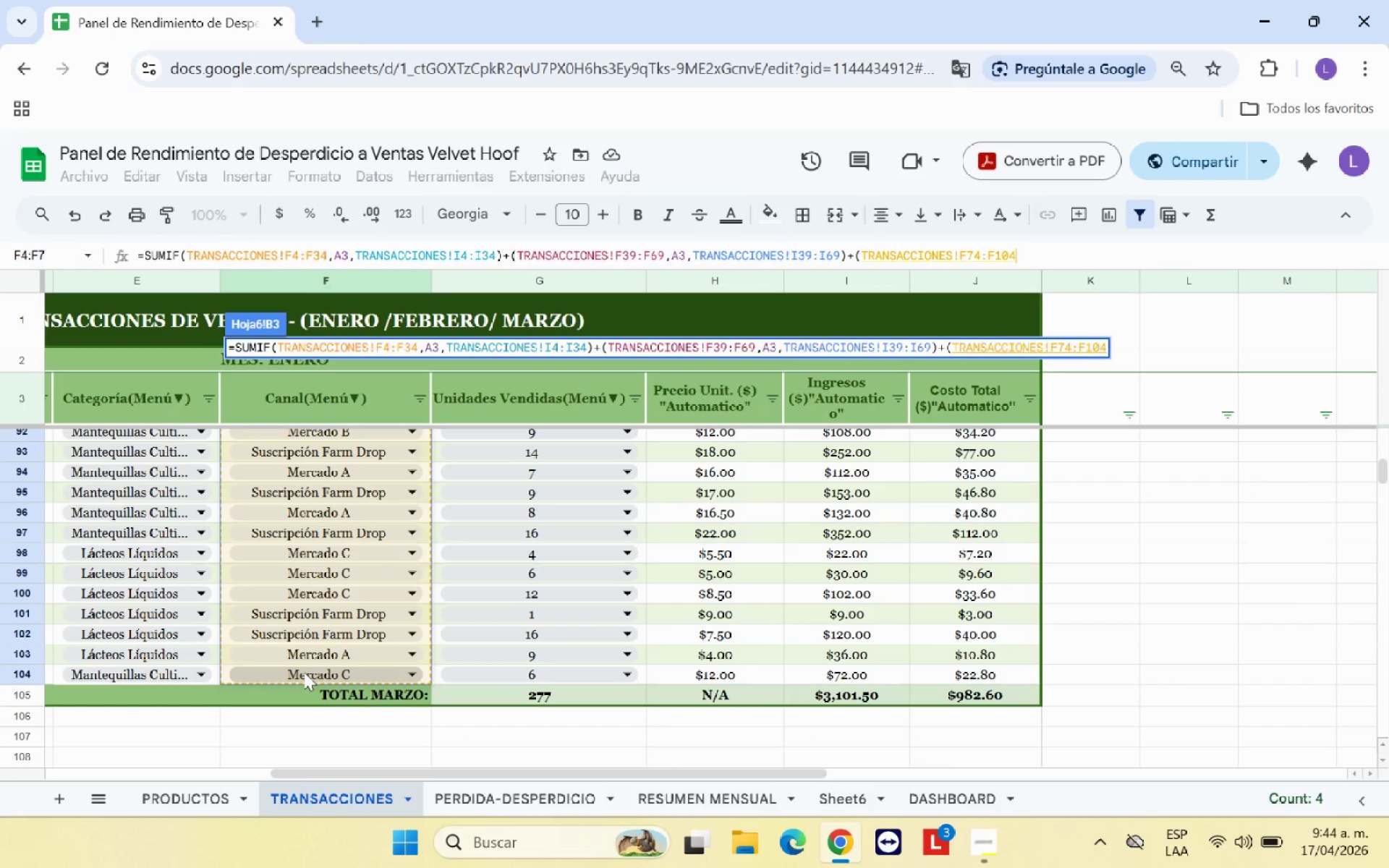 
type(,A3,)
 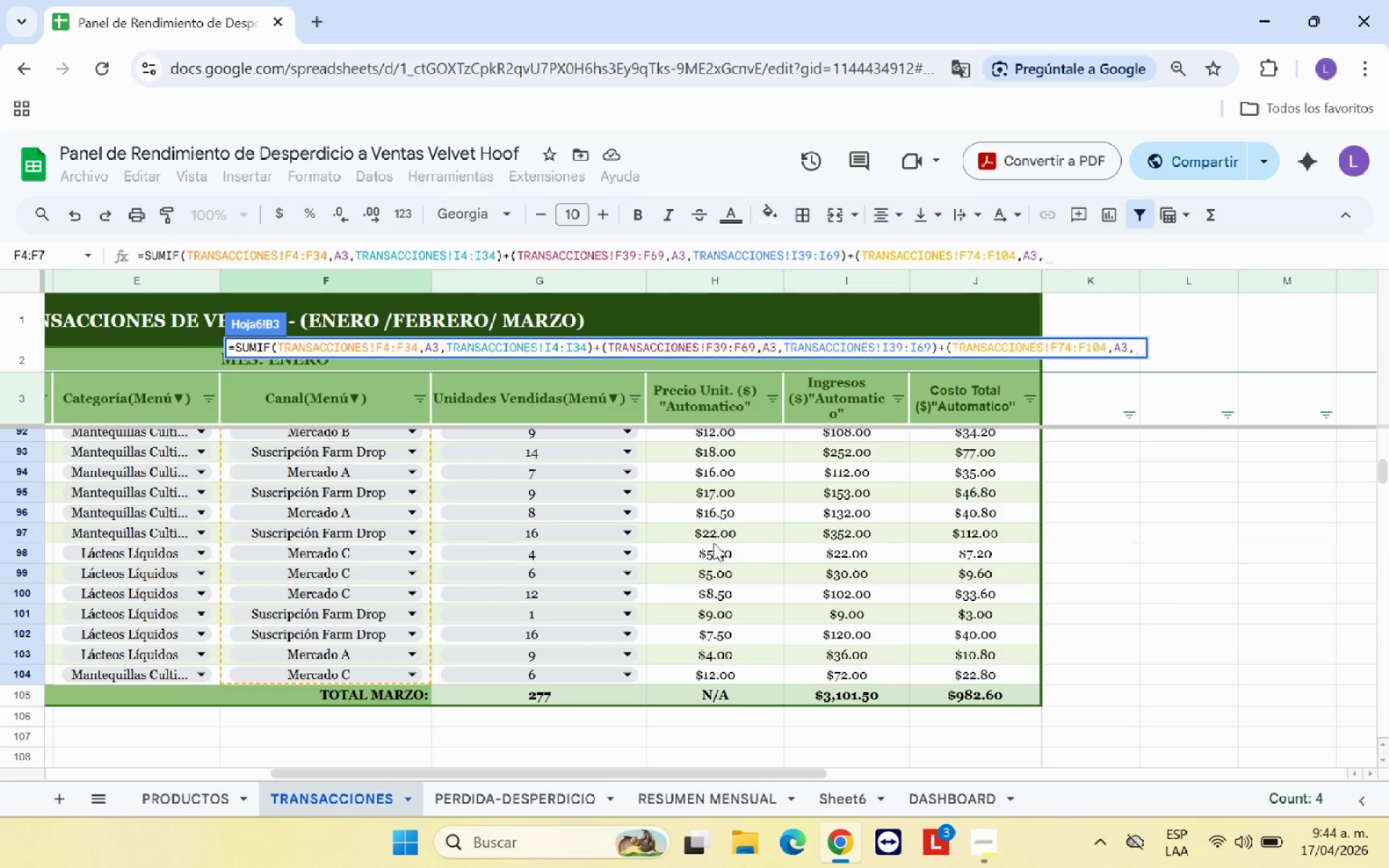 
scroll: coordinate [888, 542], scroll_direction: up, amount: 4.0
 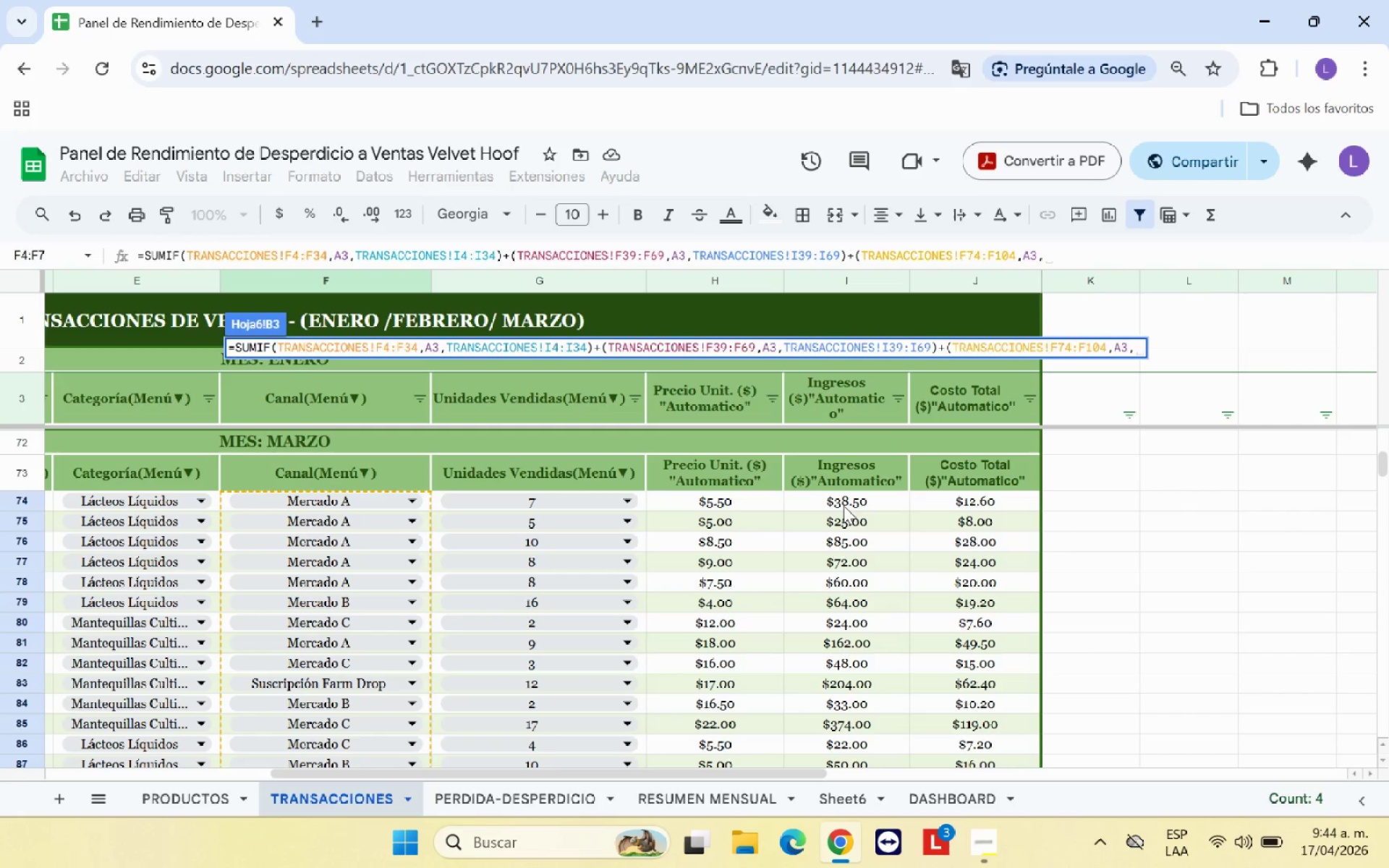 
left_click_drag(start_coordinate=[844, 504], to_coordinate=[860, 735])
 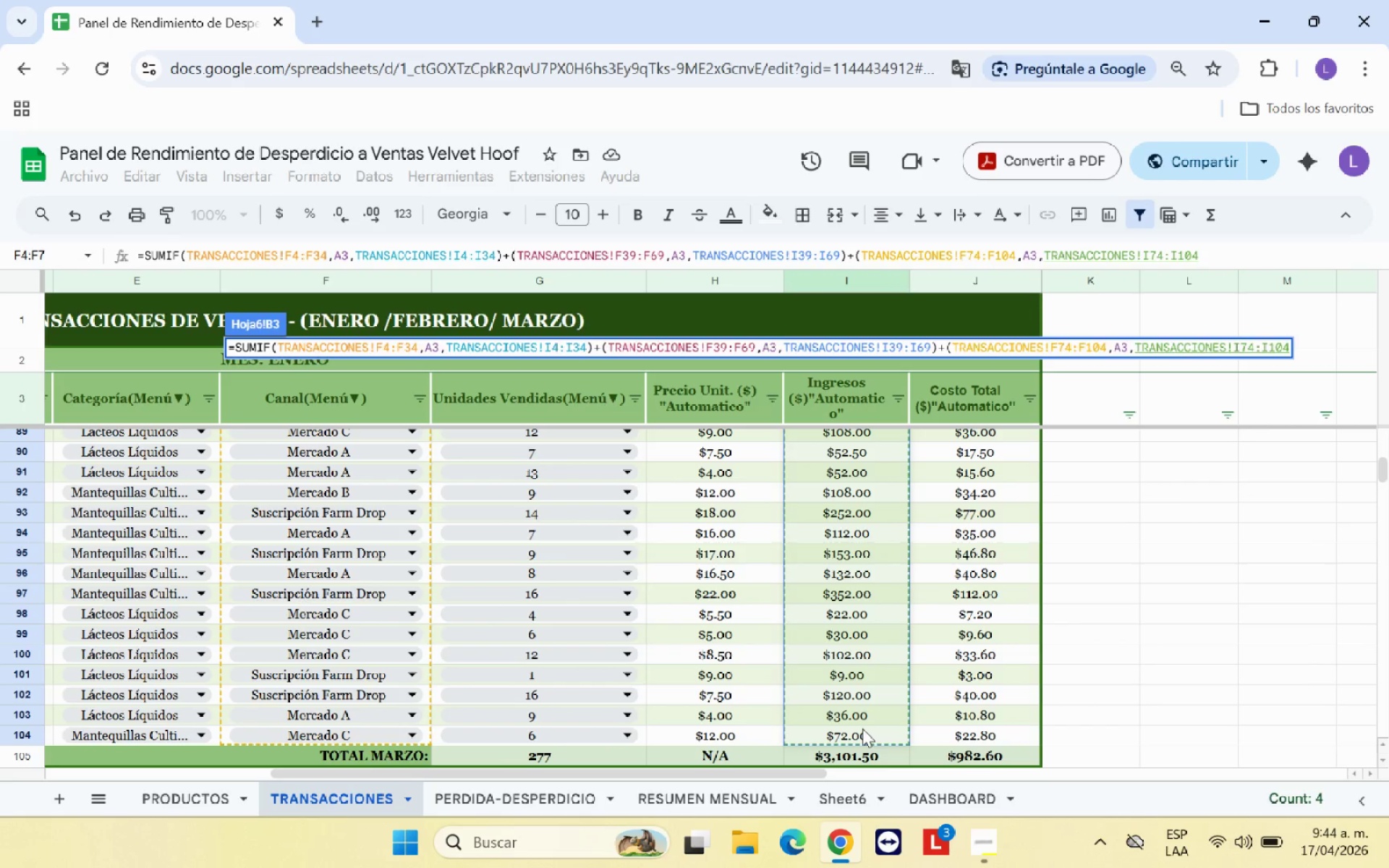 
key(Shift+9)
 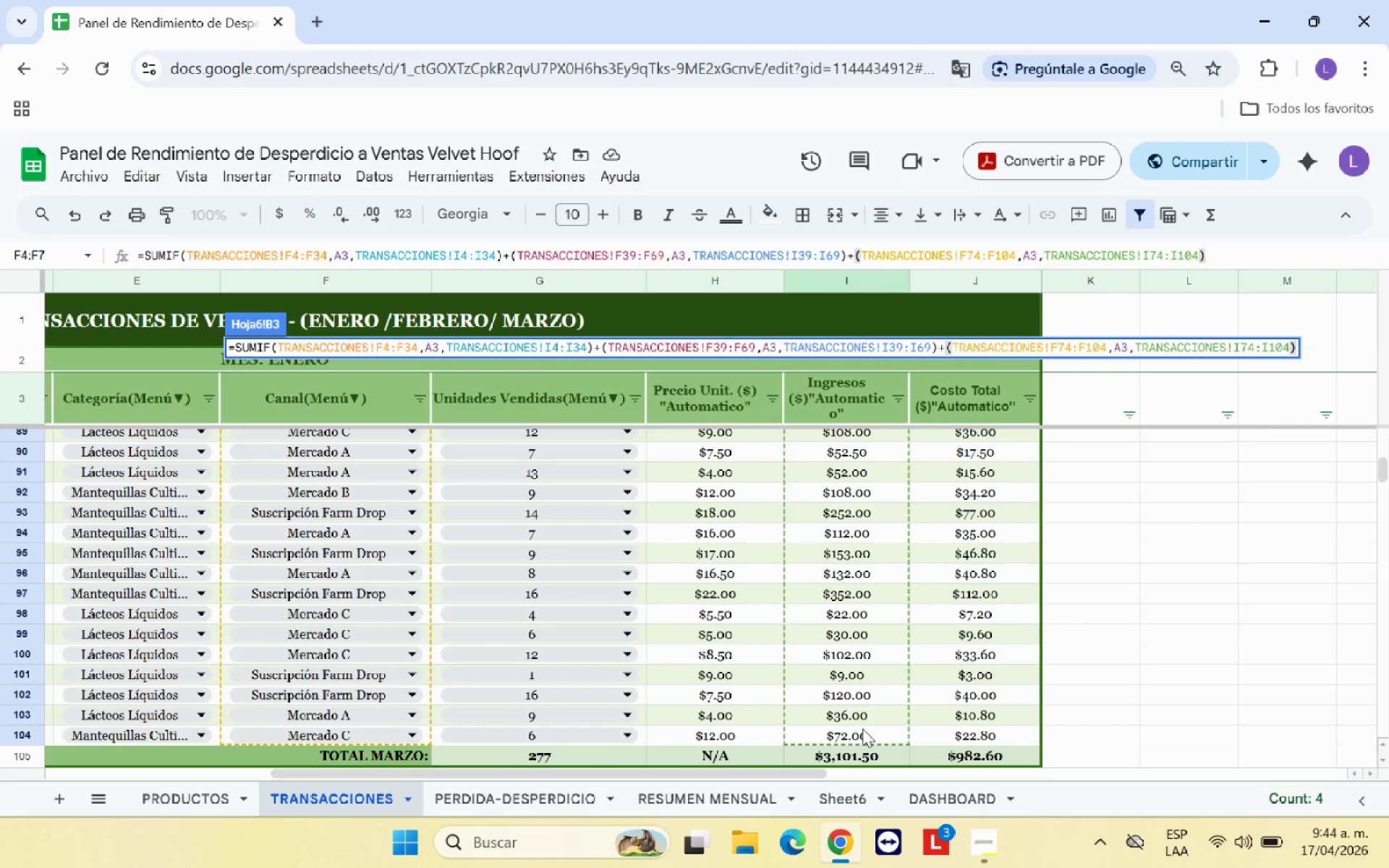 
key(Enter)
 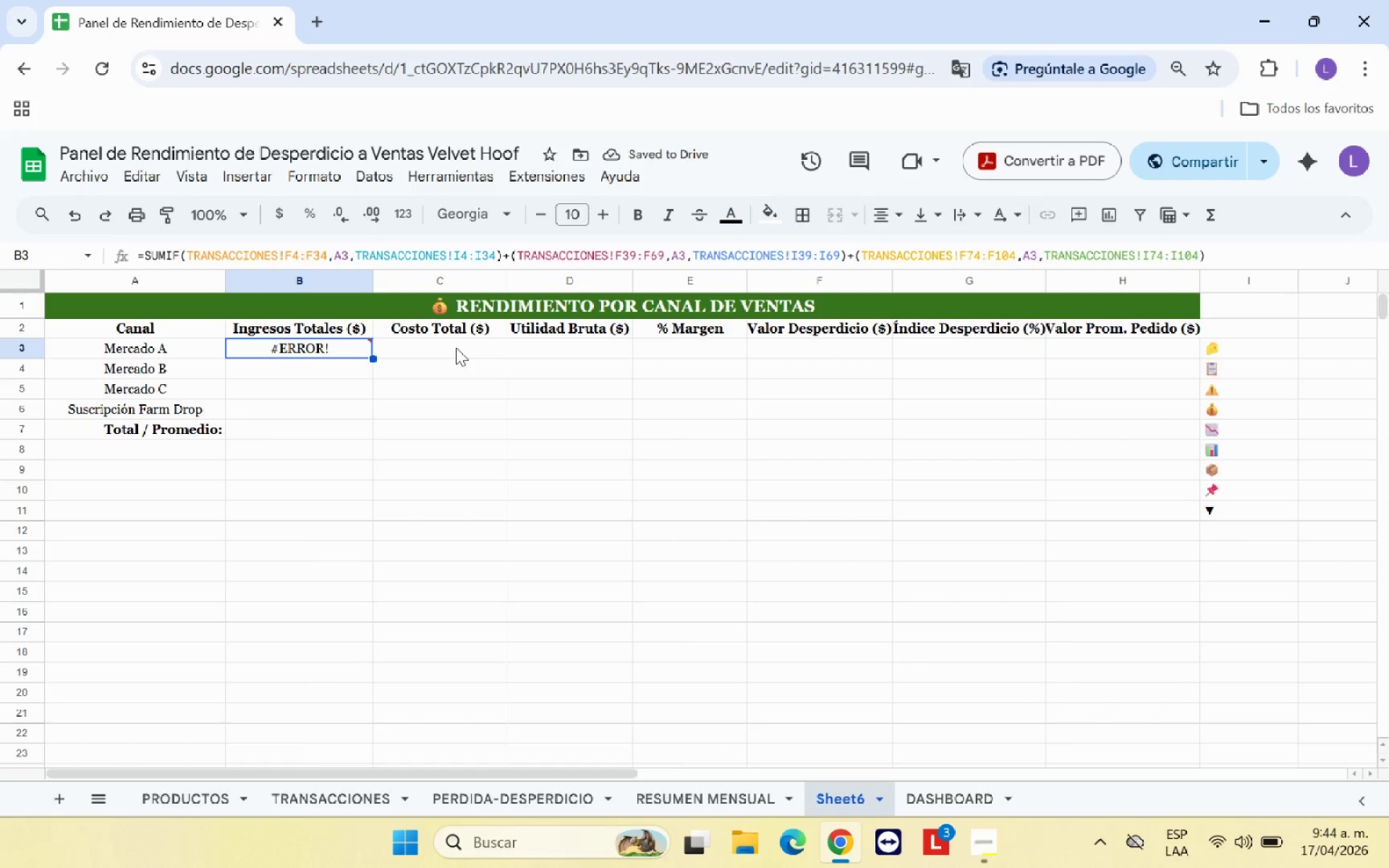 
wait(9.19)
 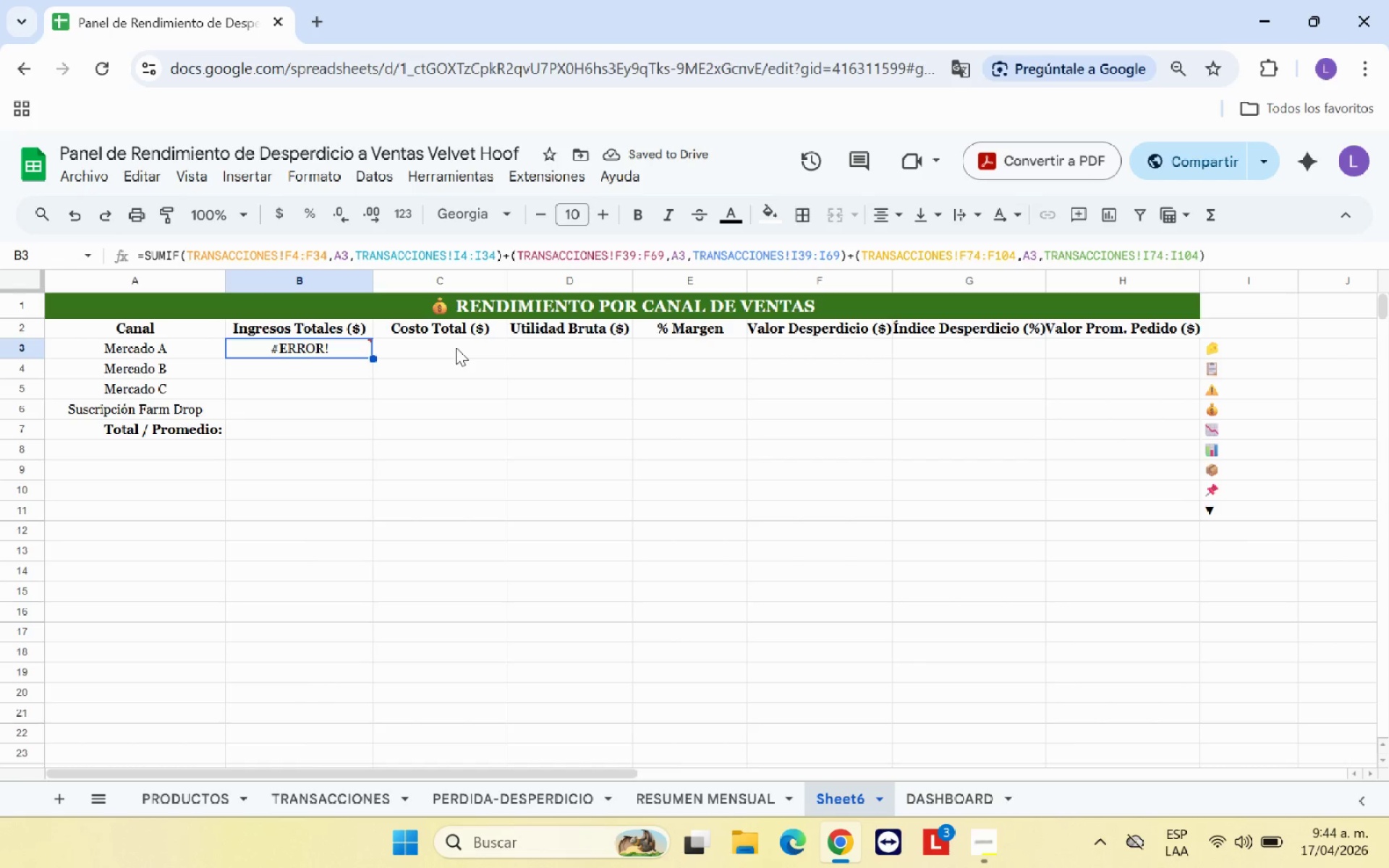 
left_click([324, 349])
 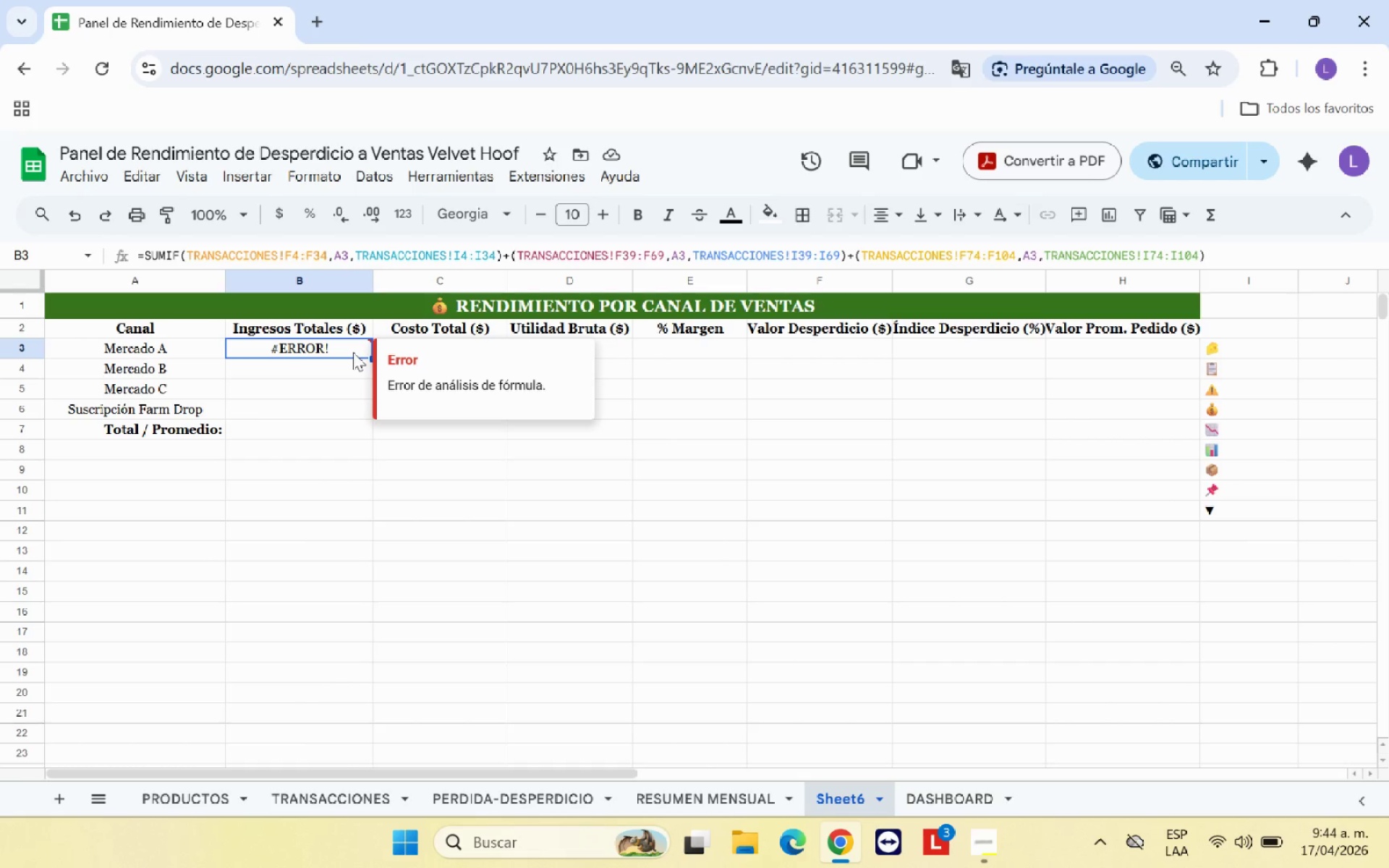 
left_click([353, 352])
 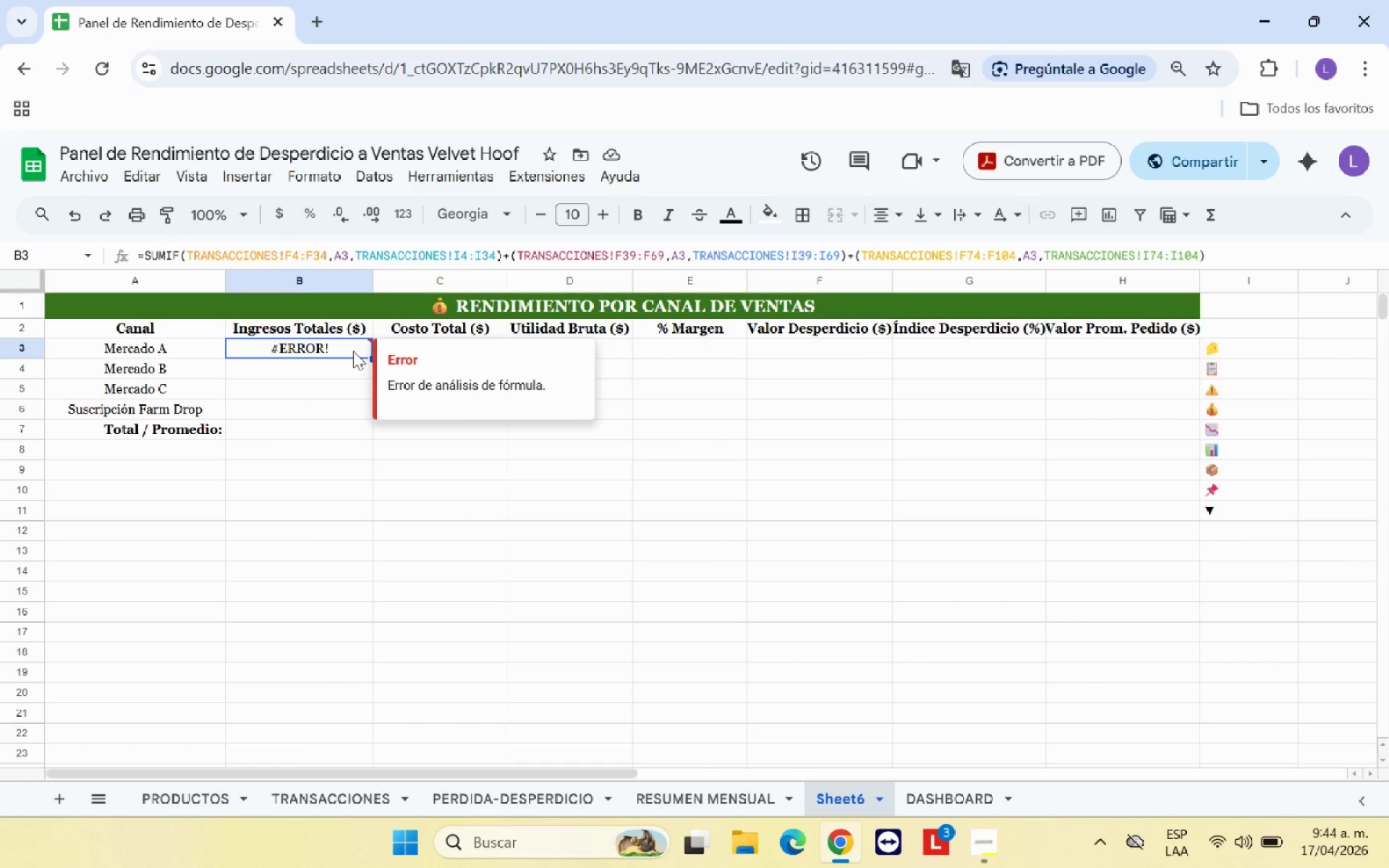 
key(Backspace)
 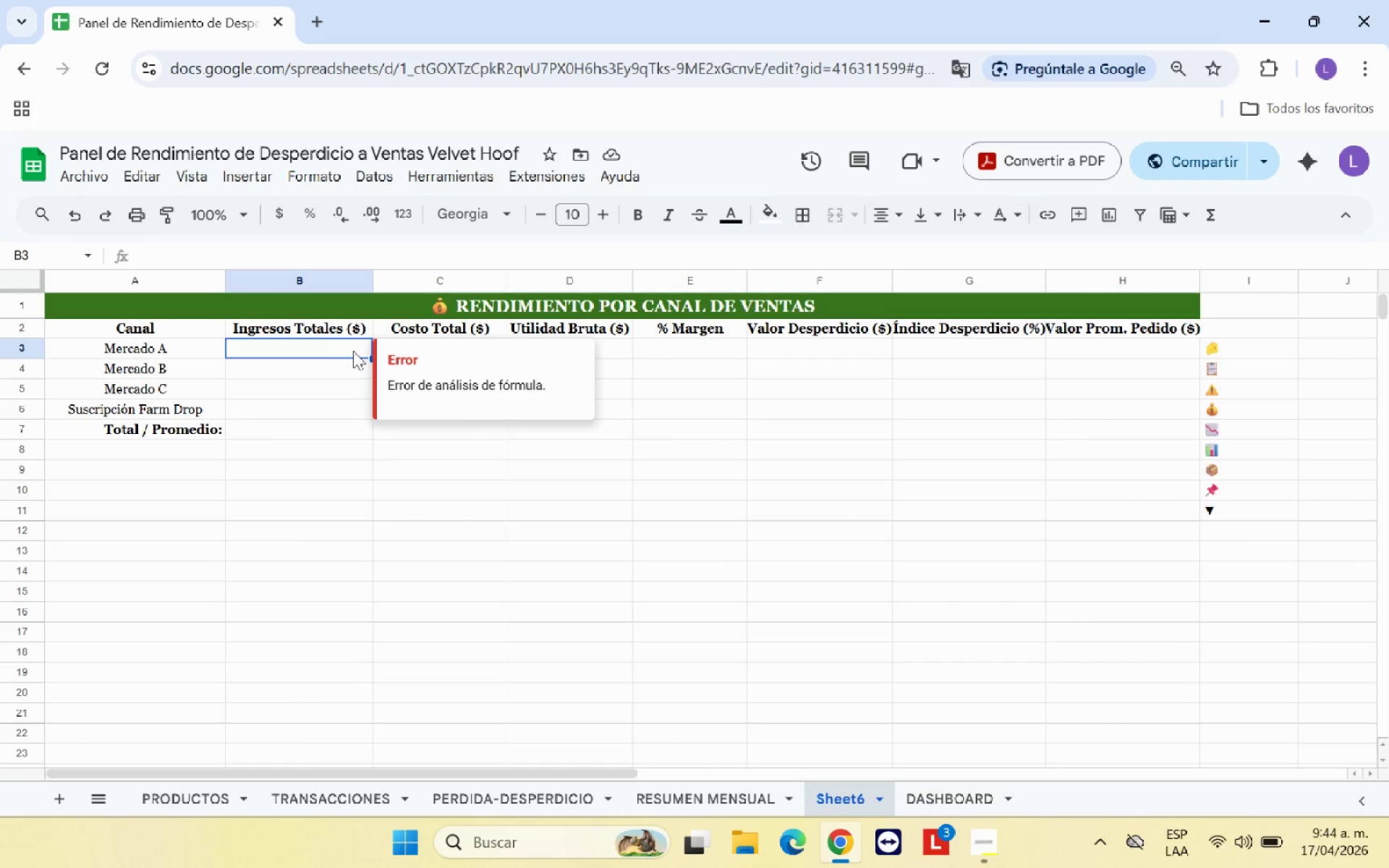 
wait(23.3)
 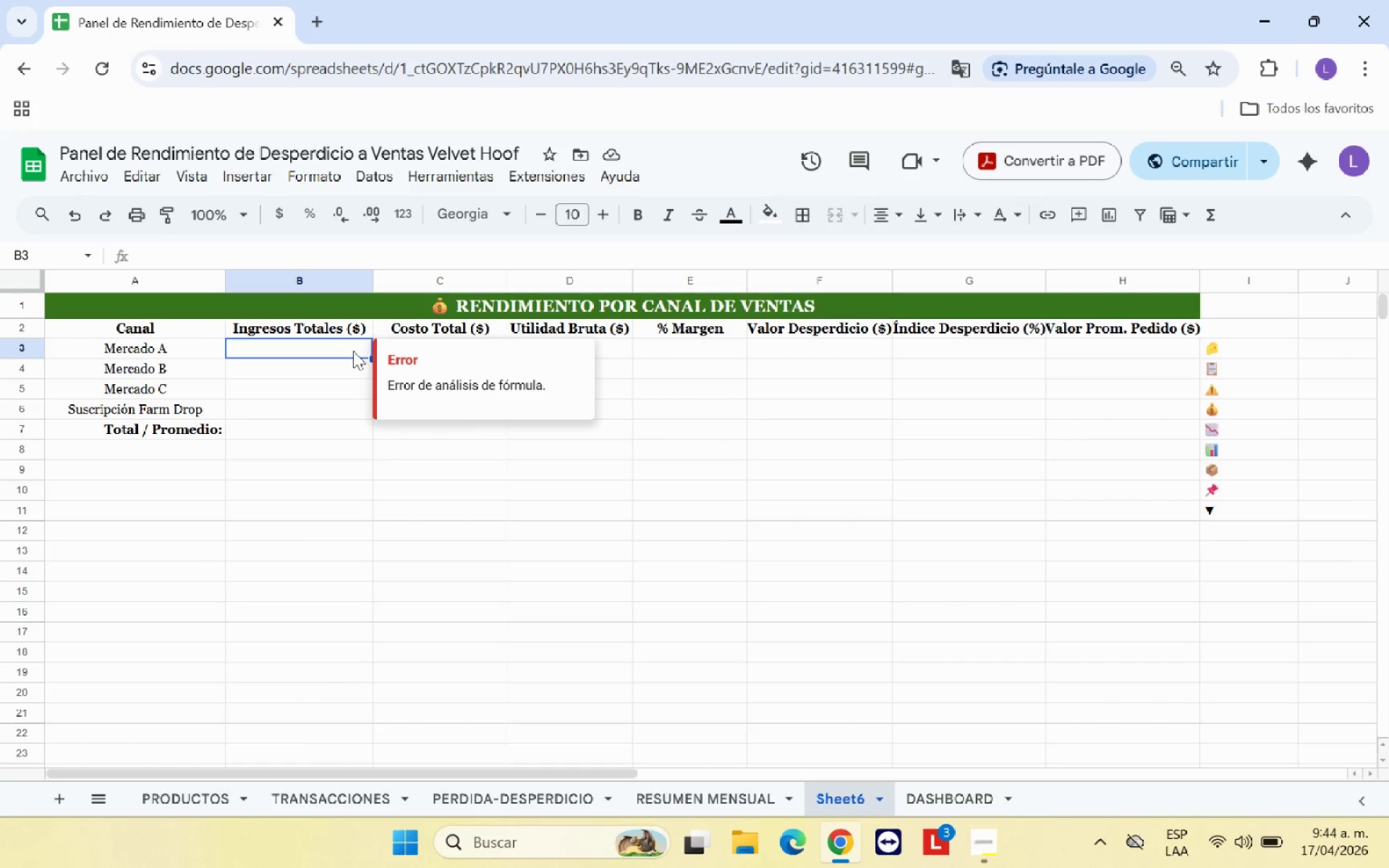 
left_click([380, 493])
 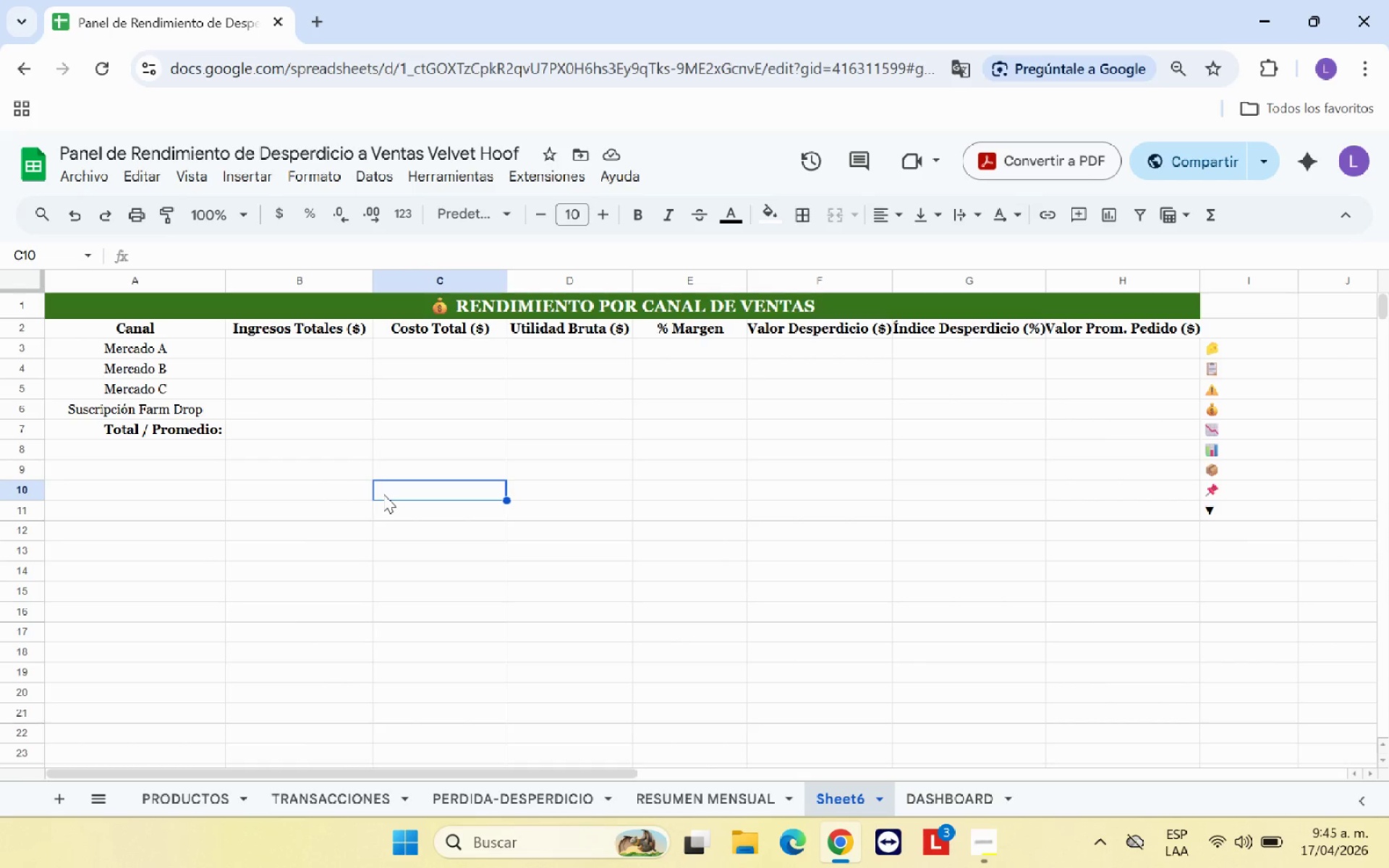 
wait(8.62)
 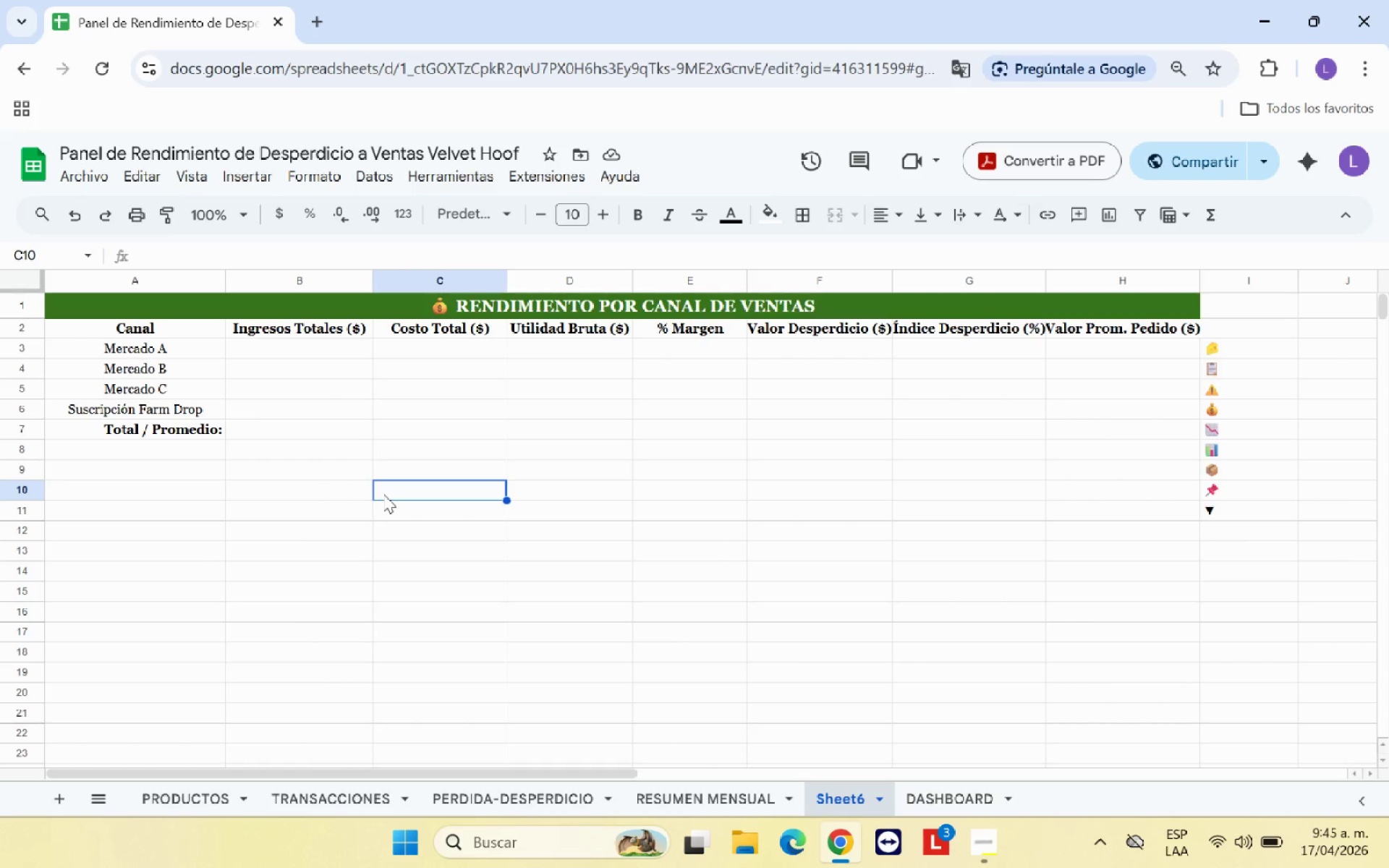 
left_click([599, 433])
 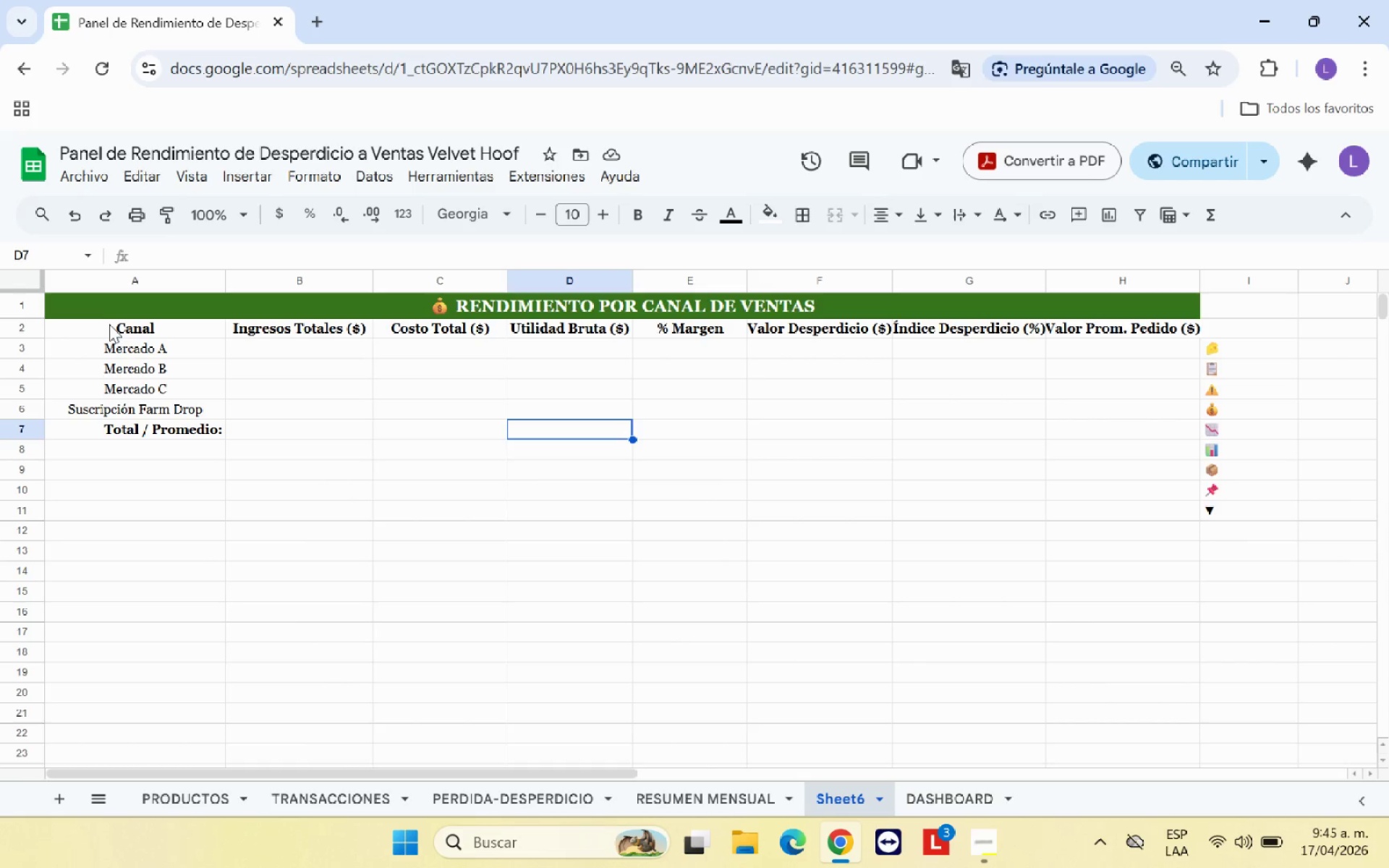 
left_click([123, 328])
 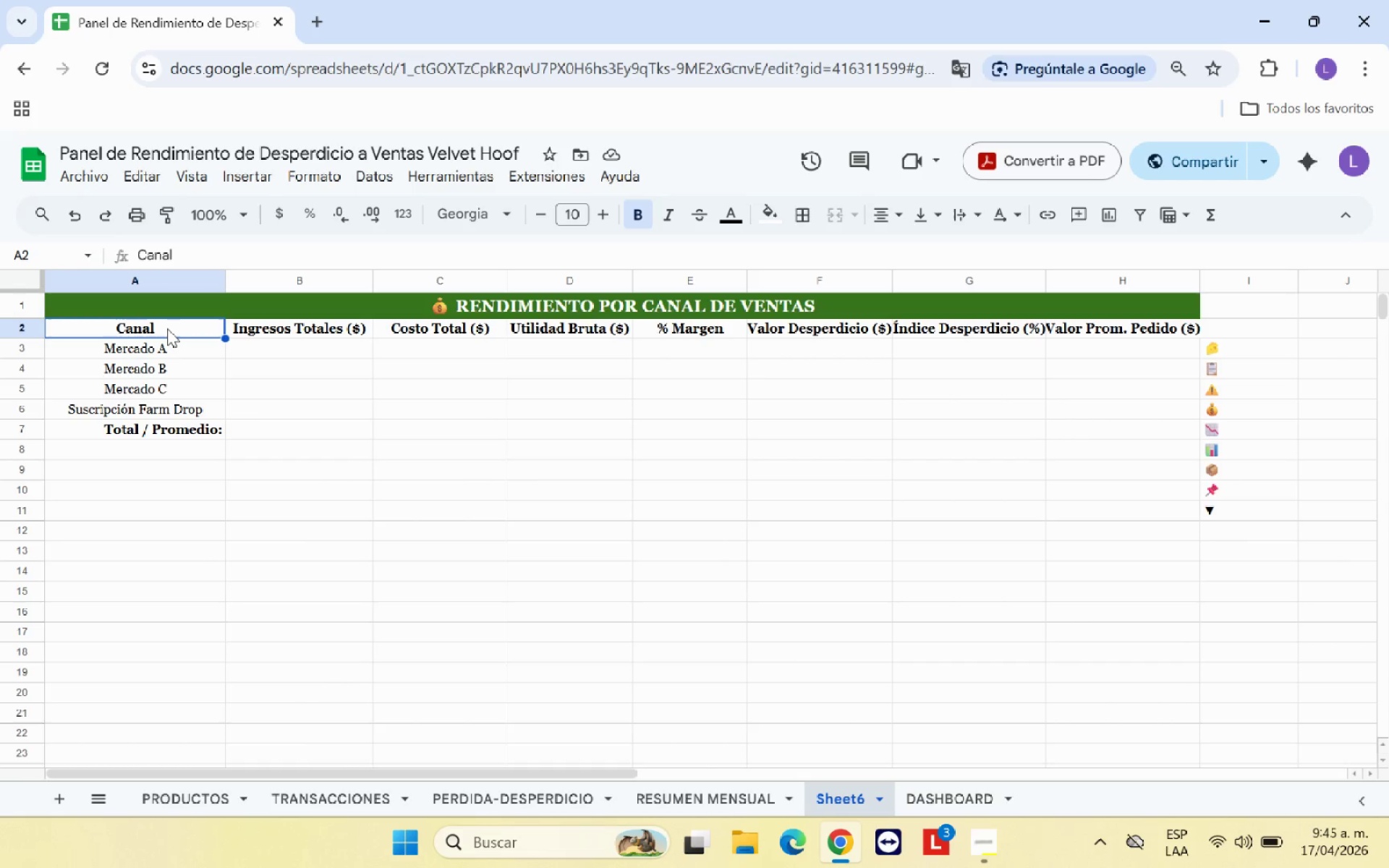 
left_click_drag(start_coordinate=[171, 328], to_coordinate=[1073, 441])
 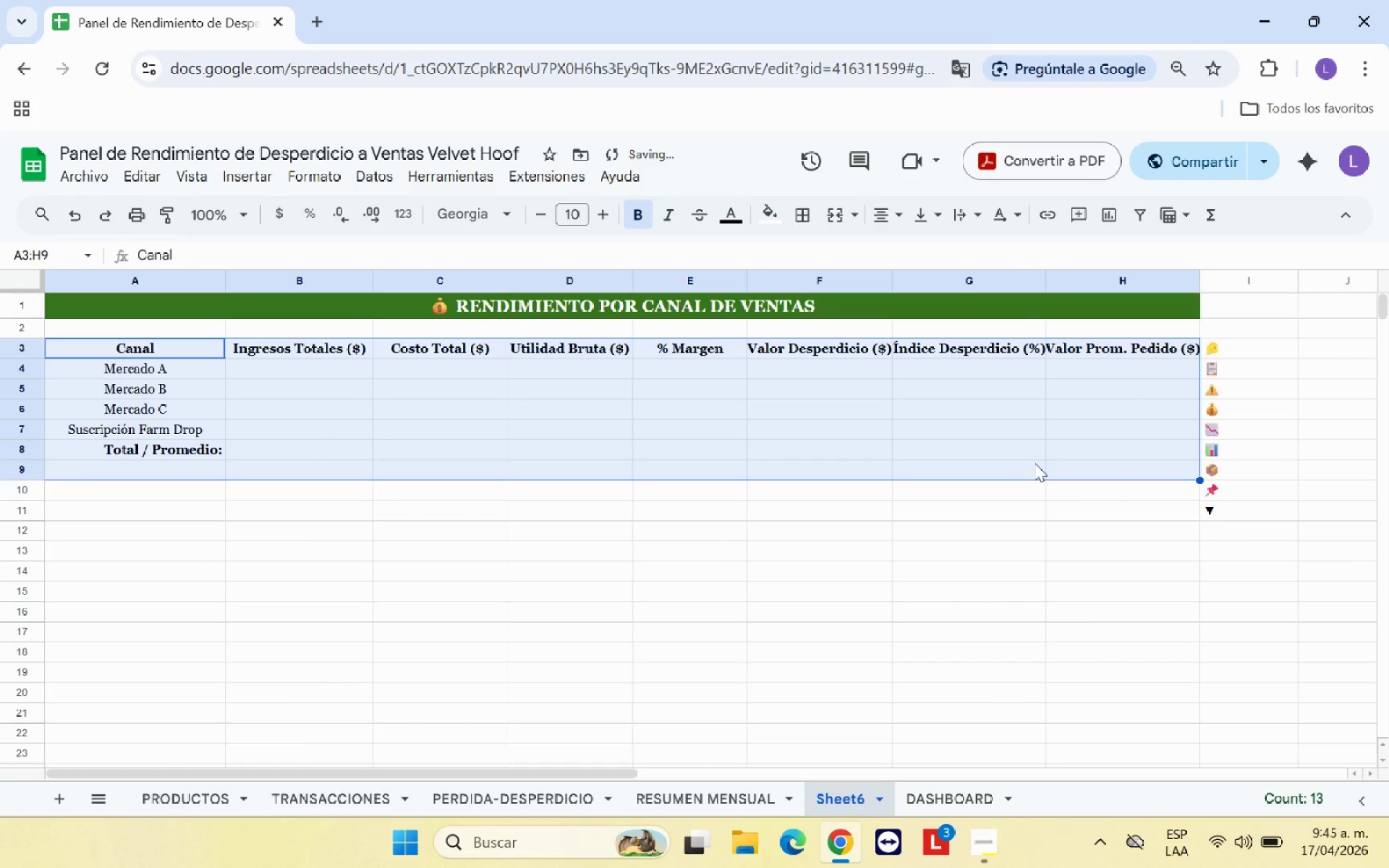 
left_click([806, 422])
 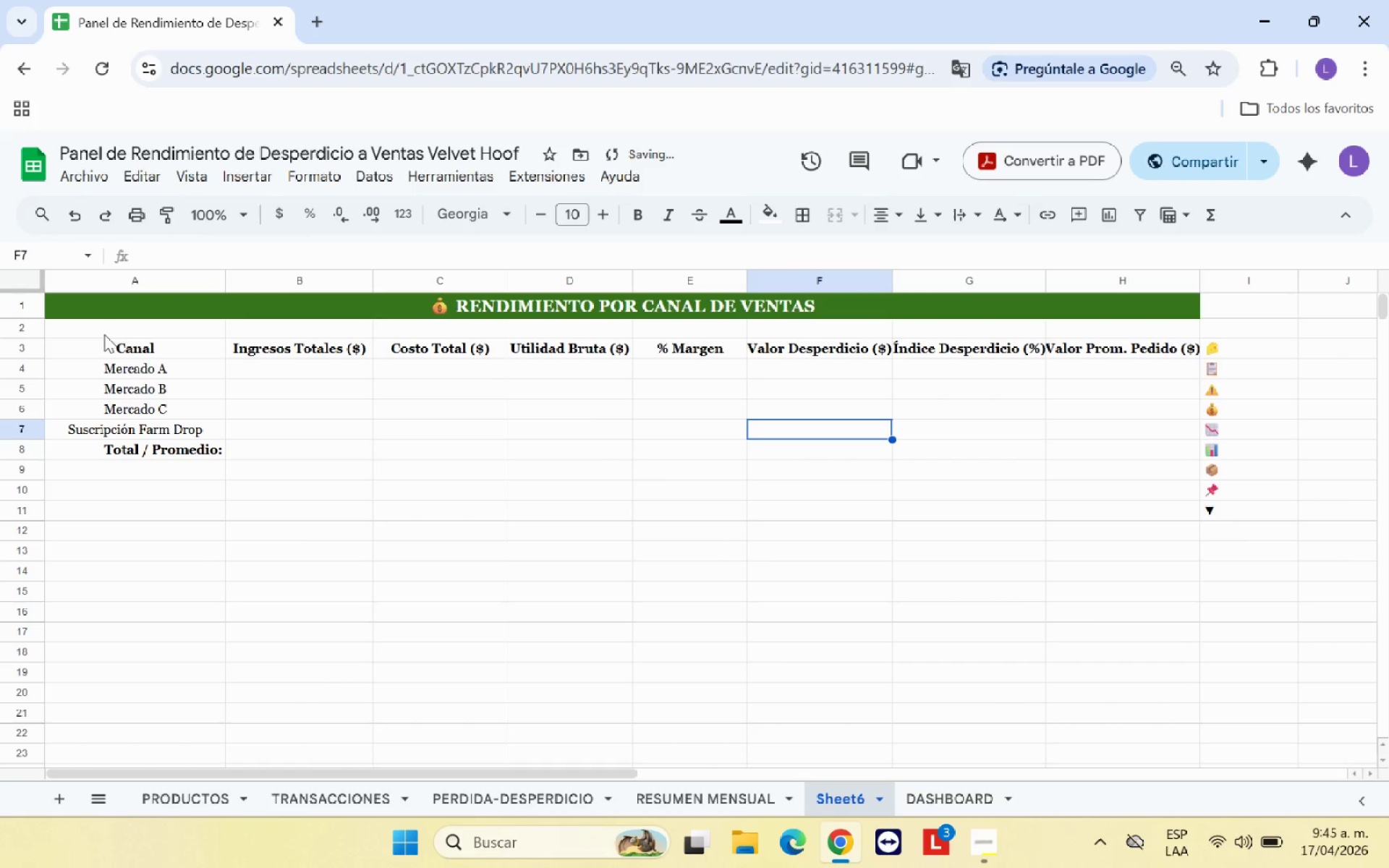 
left_click([120, 325])
 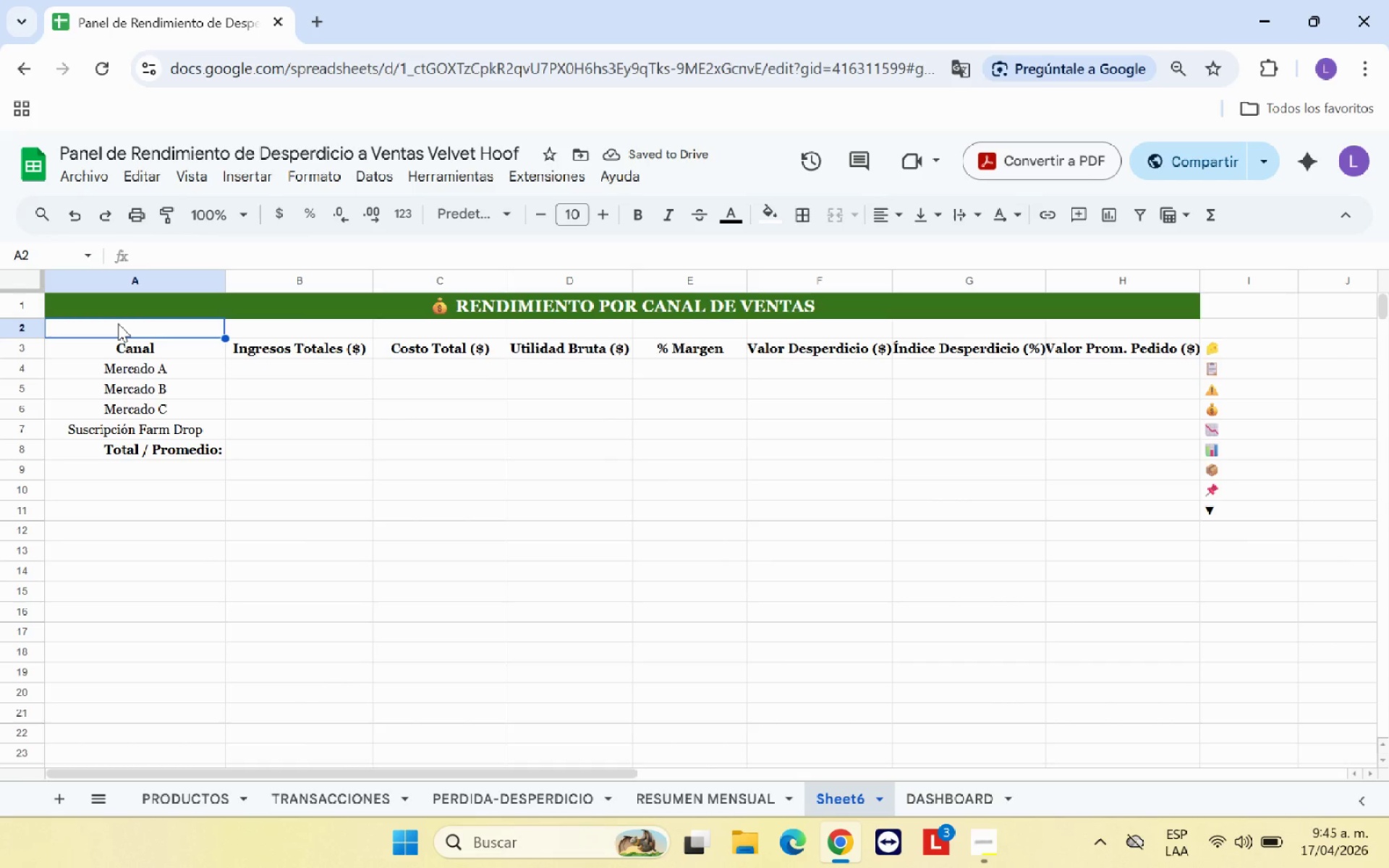 
type(ME)
key(Backspace)
type(es> ENERO)
 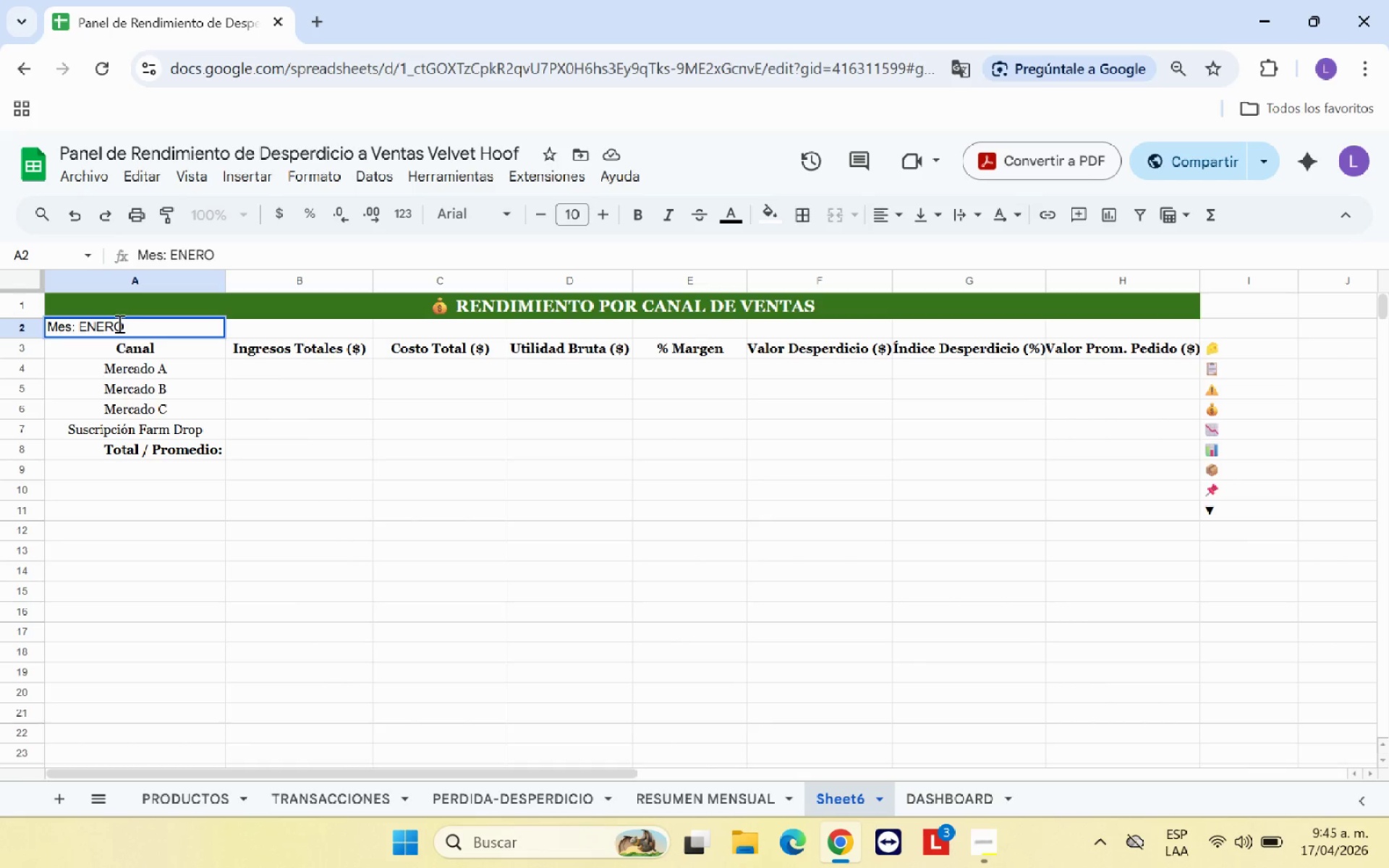 
wait(8.41)
 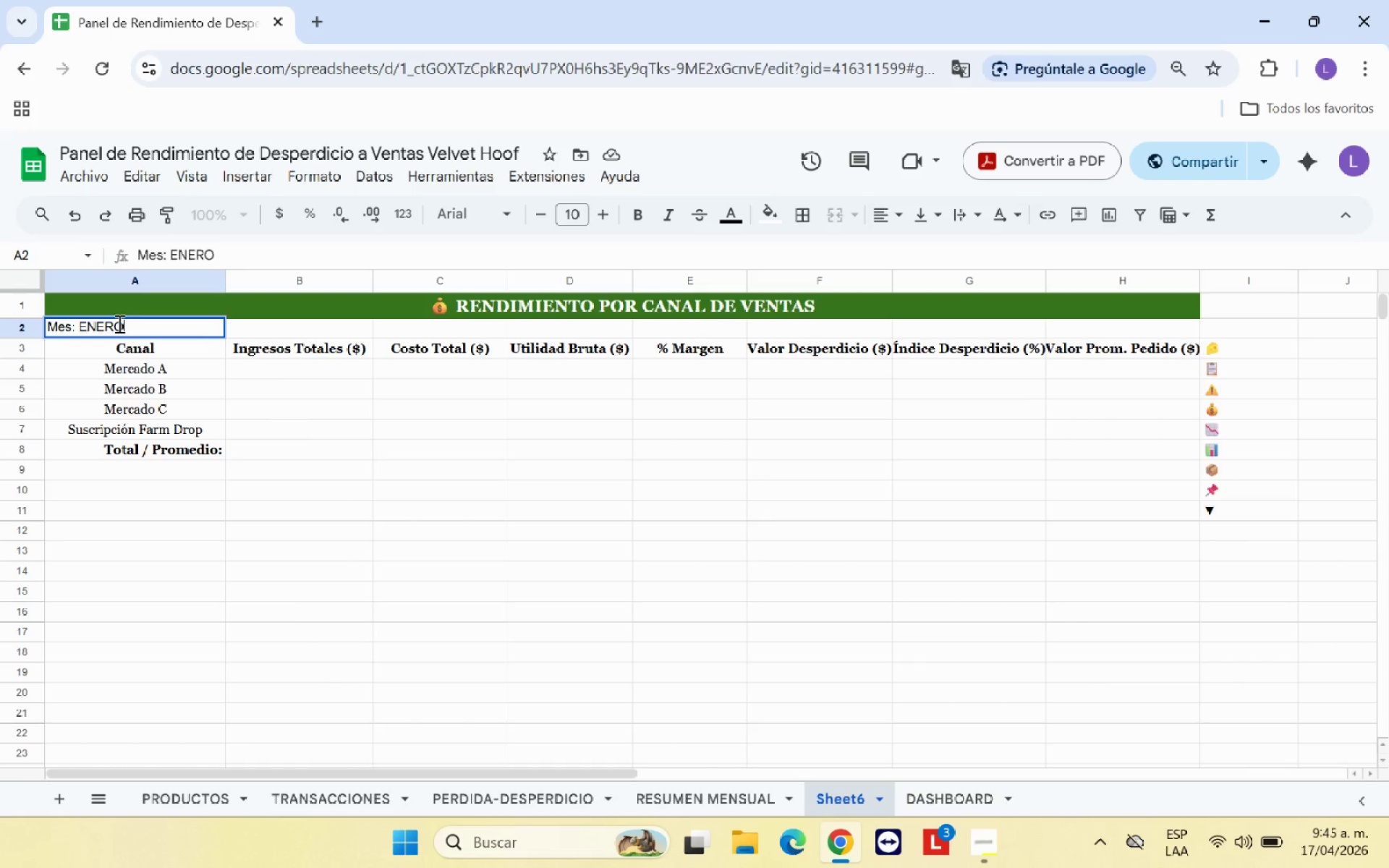 
left_click([145, 323])
 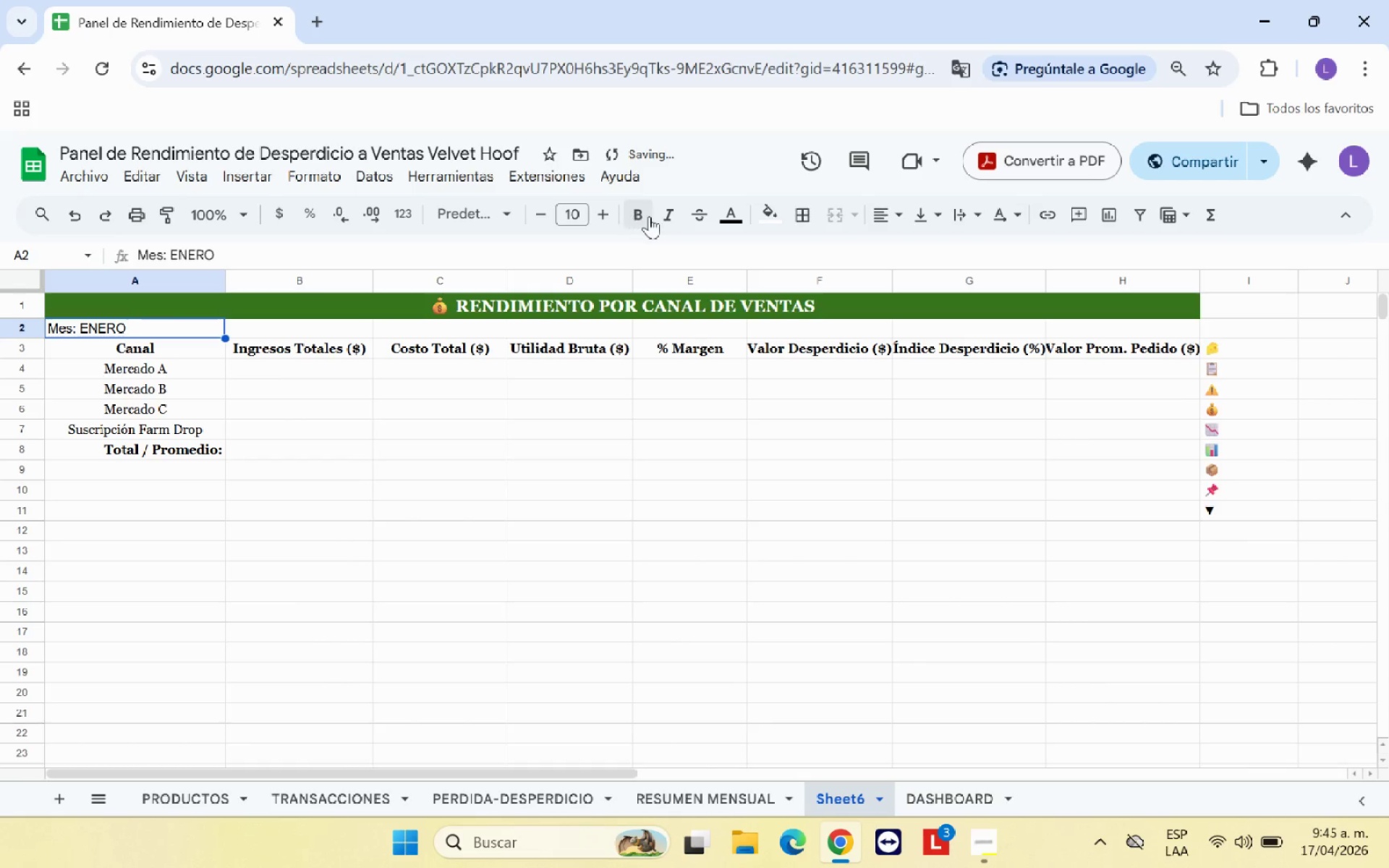 
left_click([634, 216])
 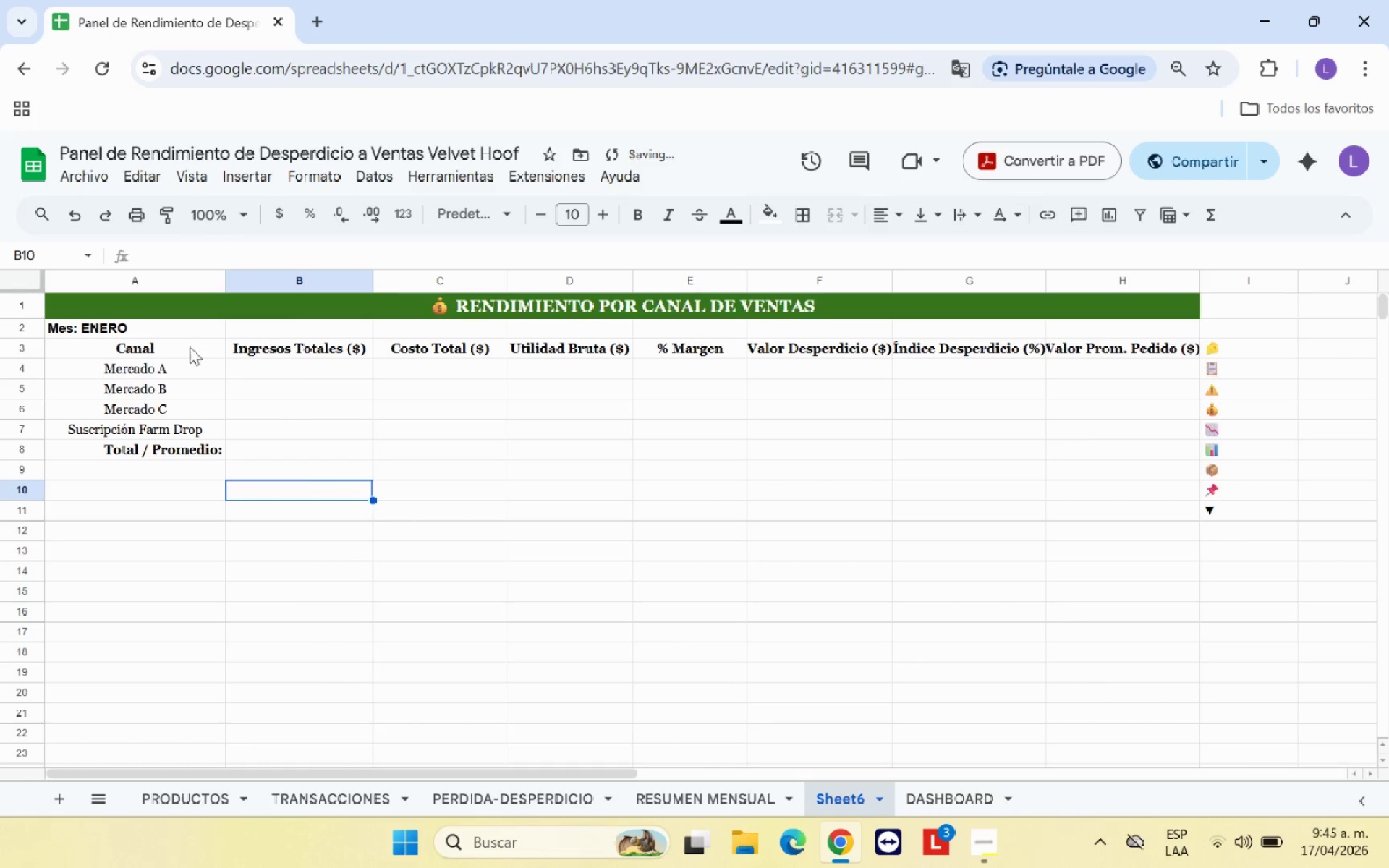 
left_click_drag(start_coordinate=[188, 323], to_coordinate=[1120, 321])
 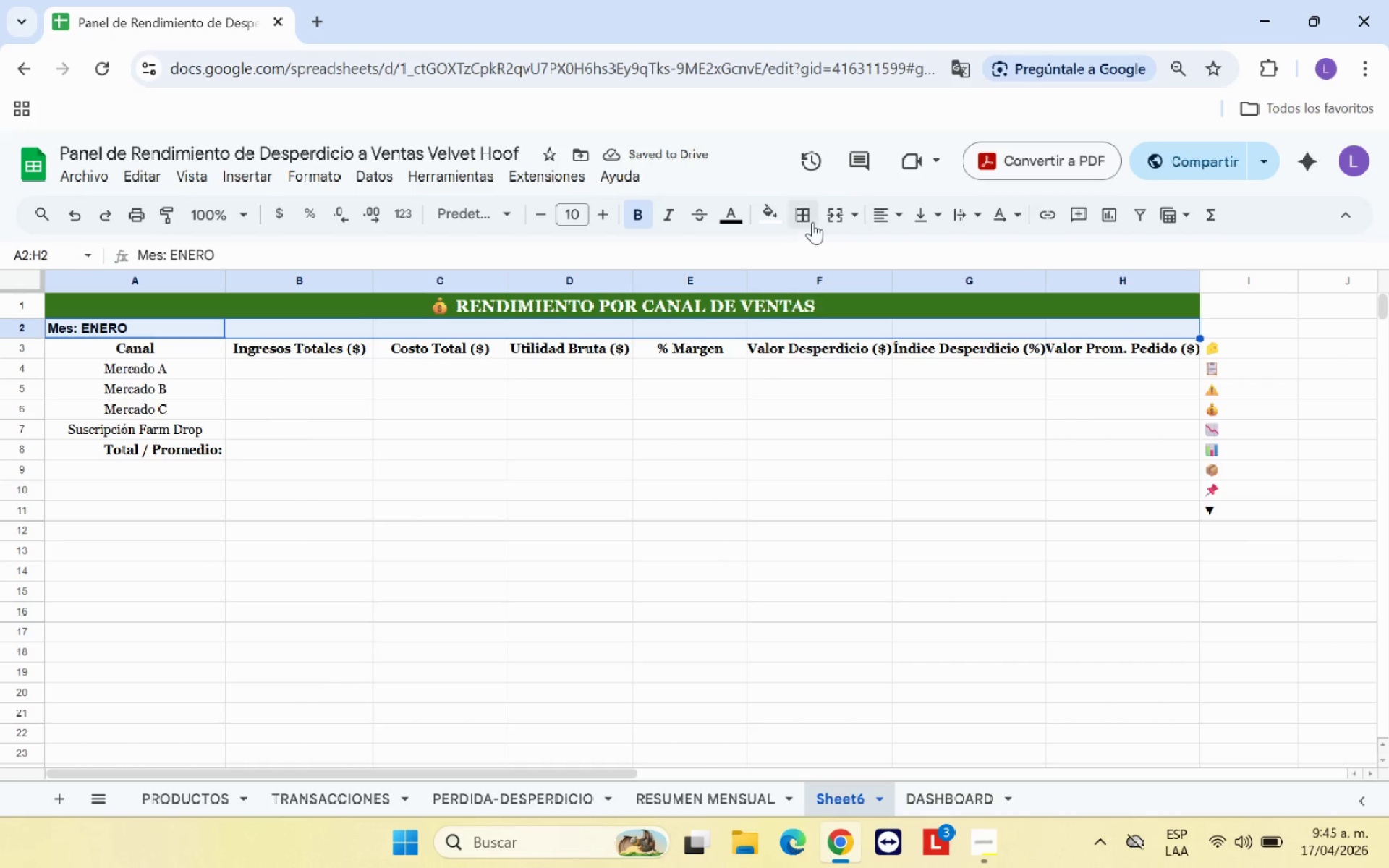 
left_click([833, 214])
 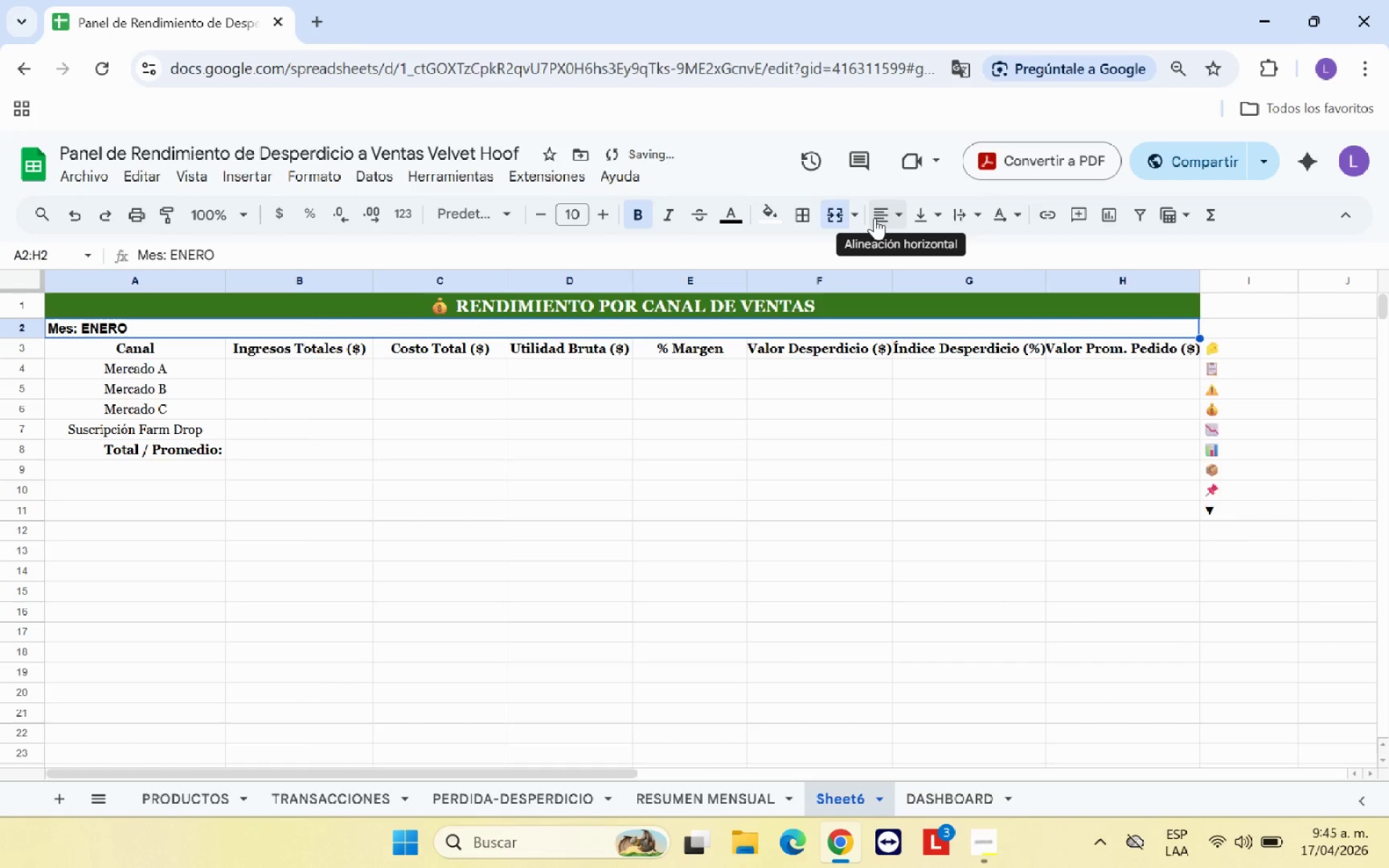 
left_click([875, 218])
 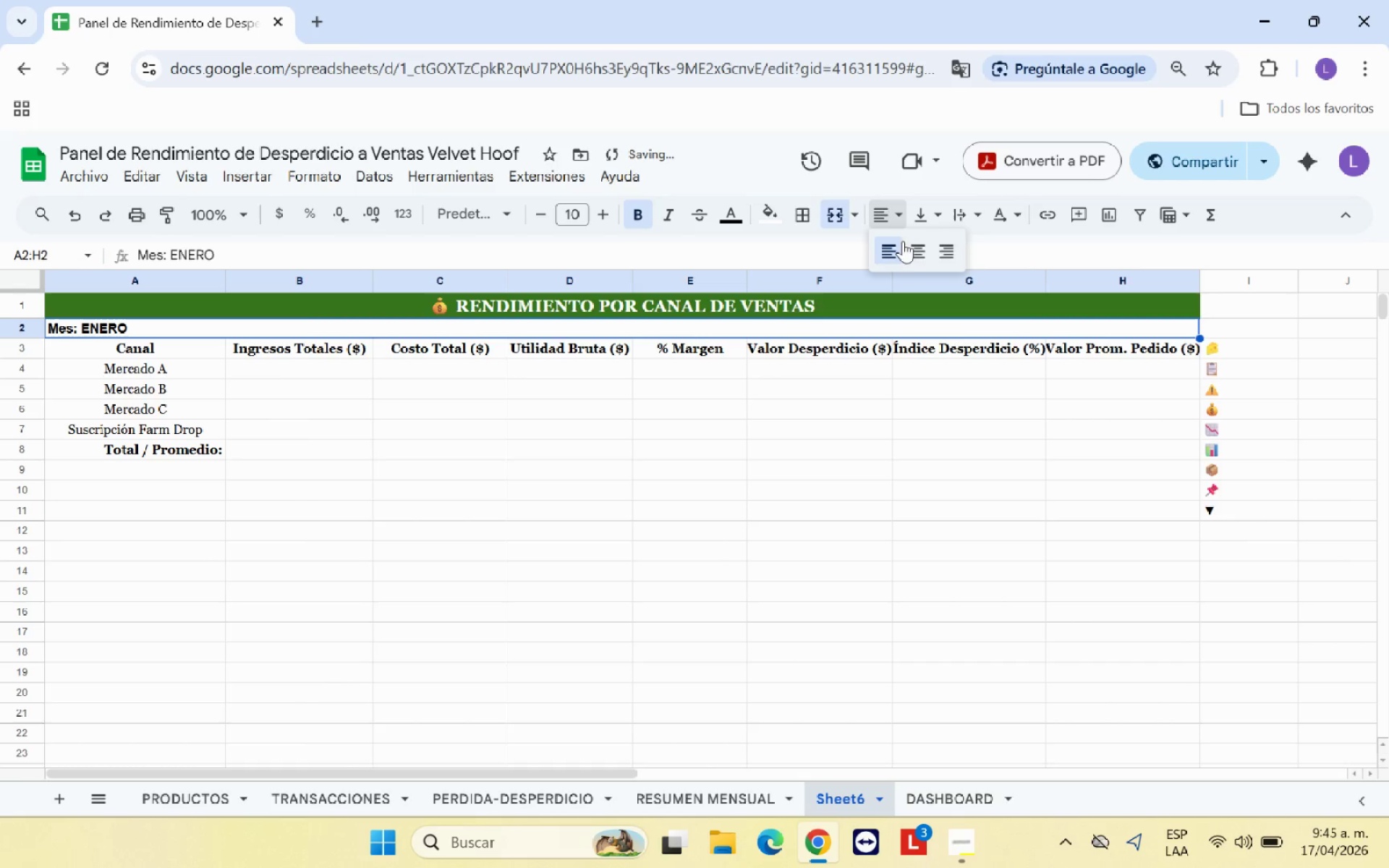 
left_click([922, 259])
 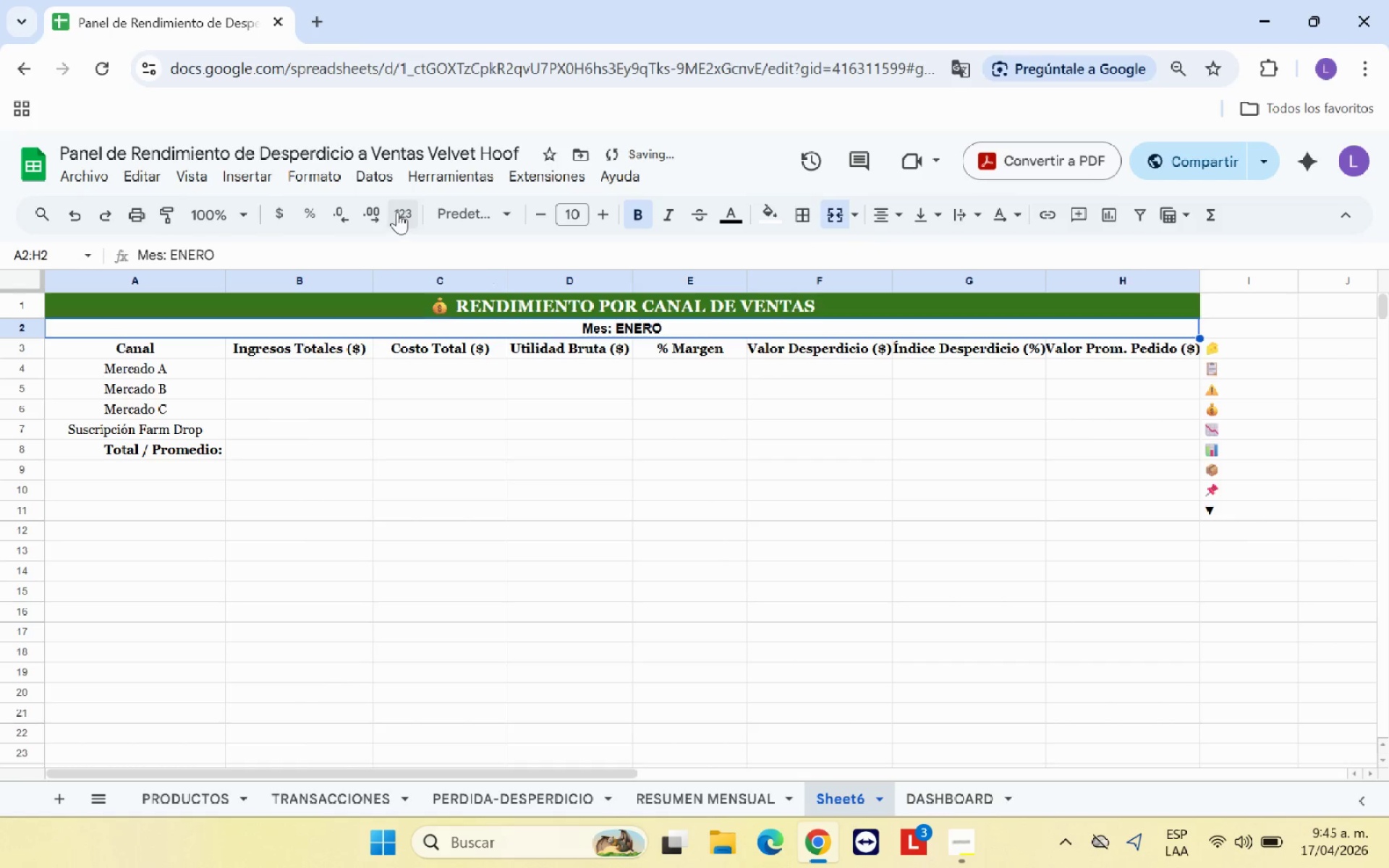 
left_click([464, 215])
 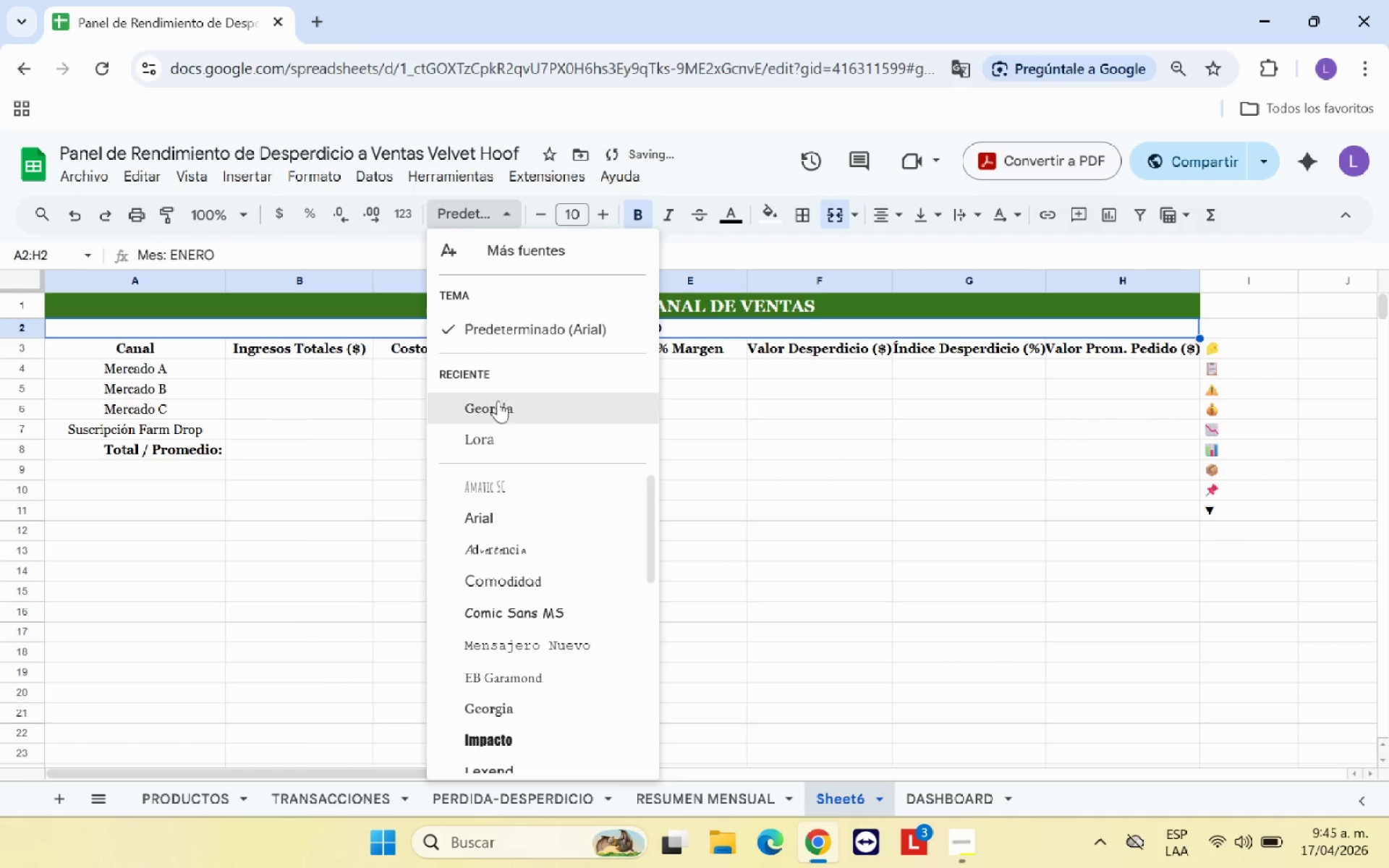 
left_click([498, 404])
 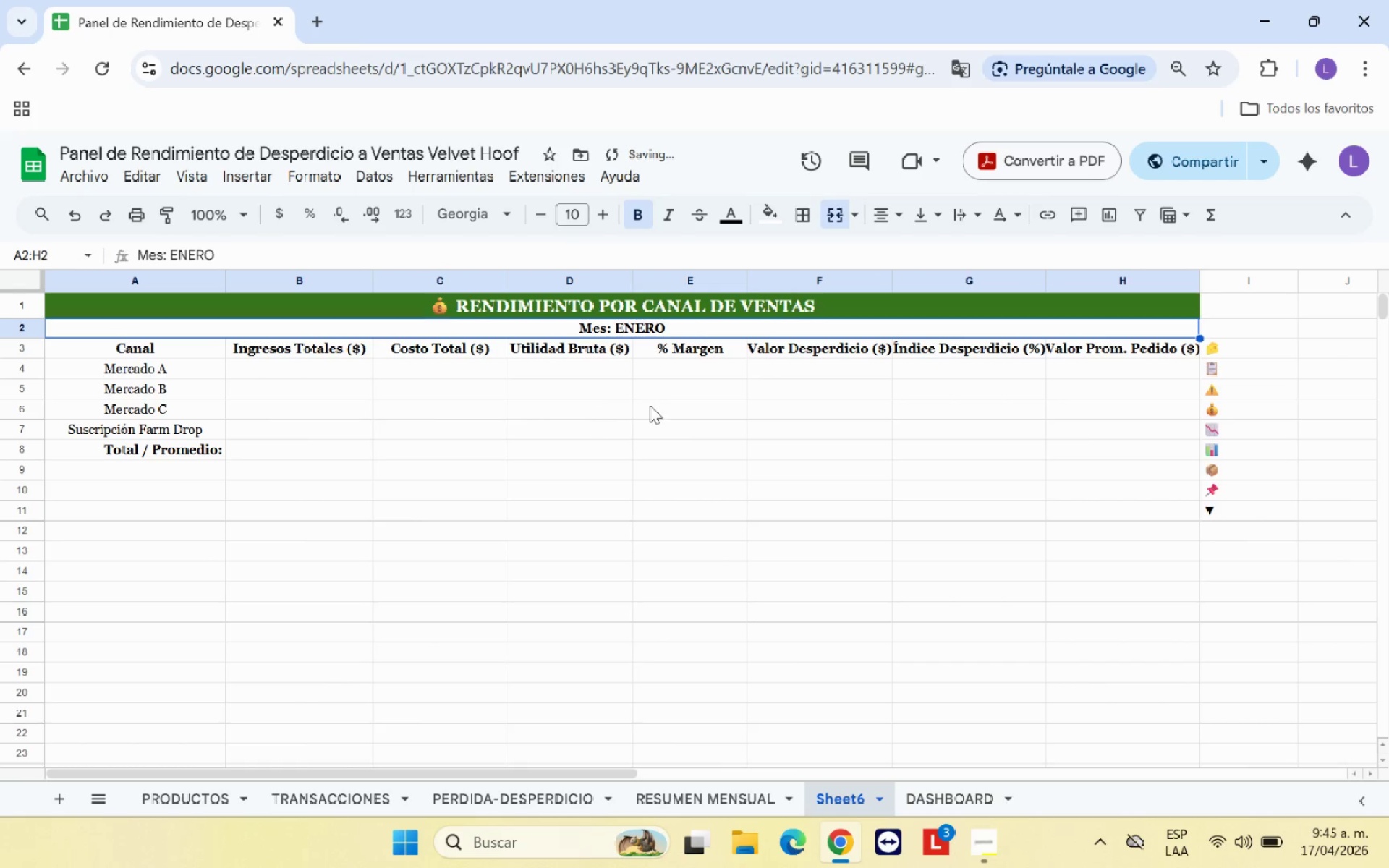 
left_click([679, 404])
 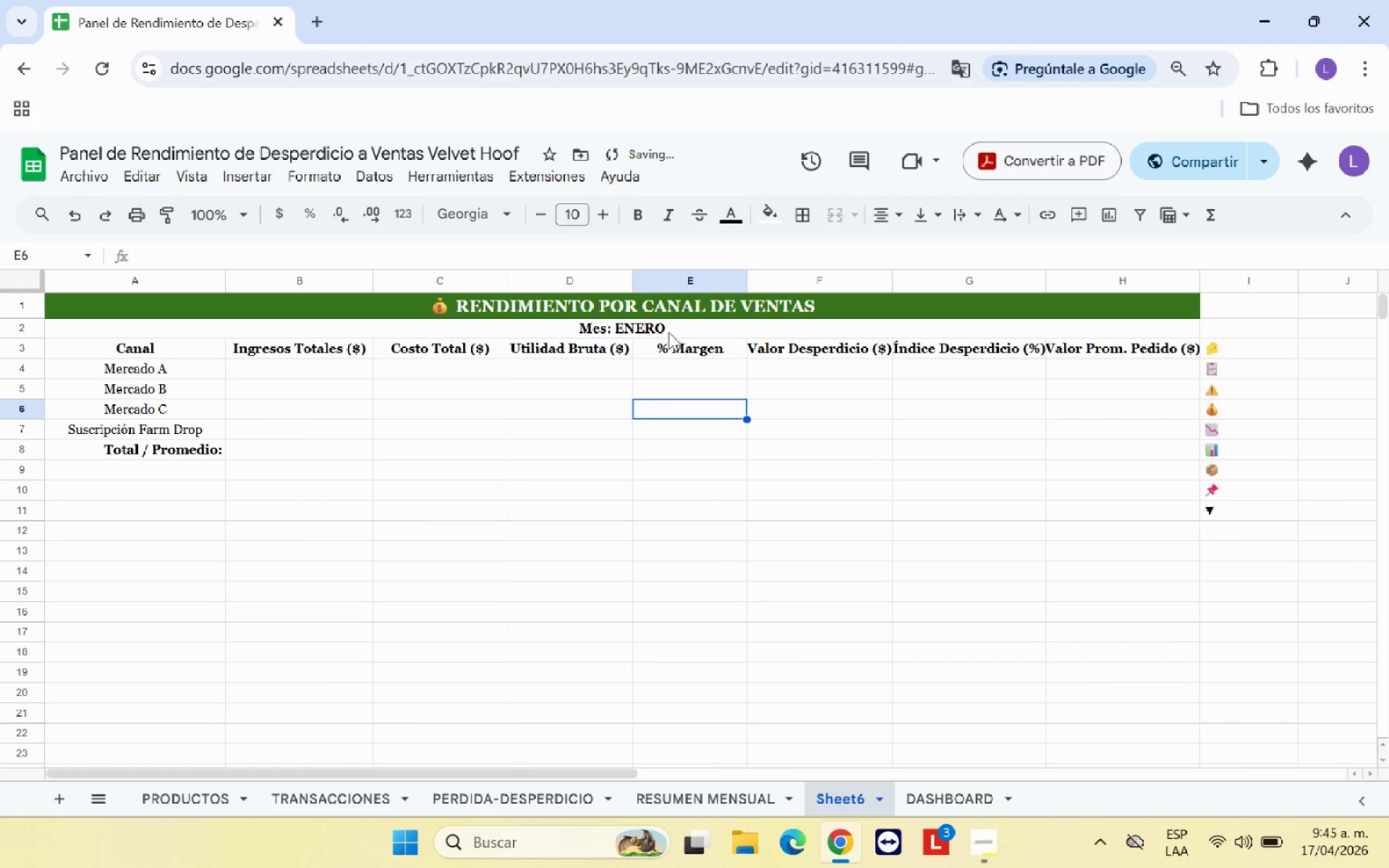 
left_click([668, 326])
 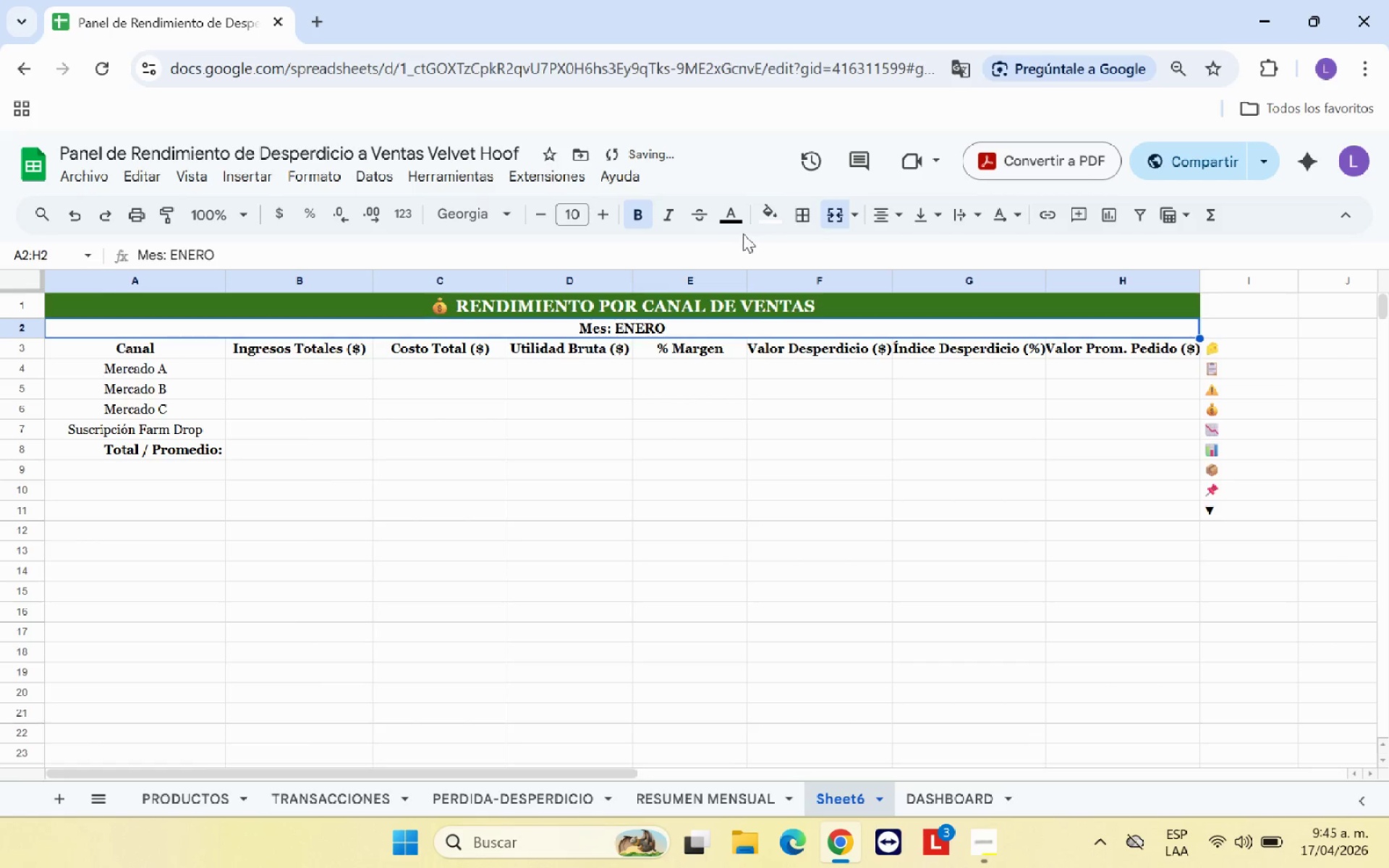 
left_click([776, 219])
 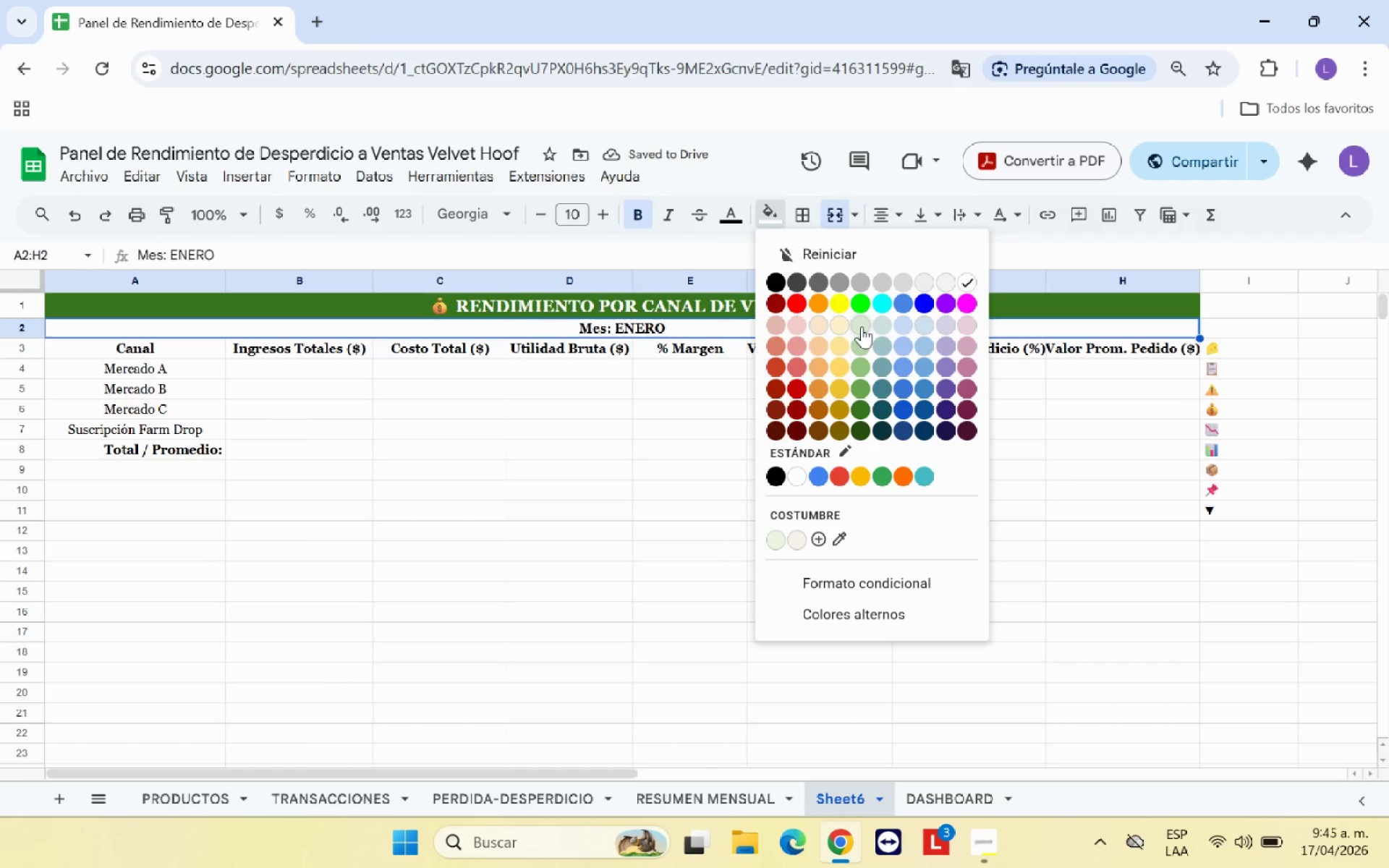 
left_click([862, 326])
 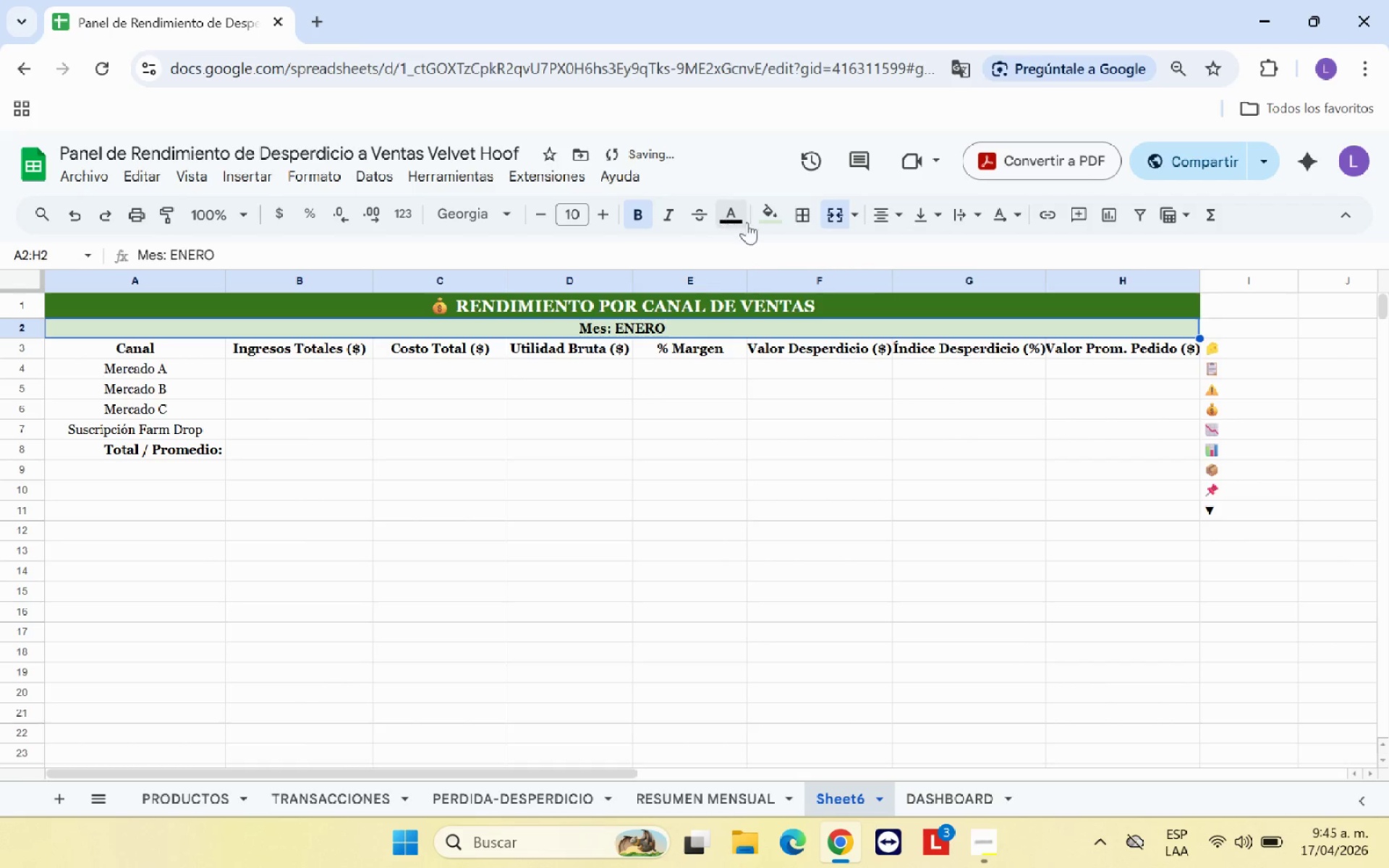 
left_click([757, 225])
 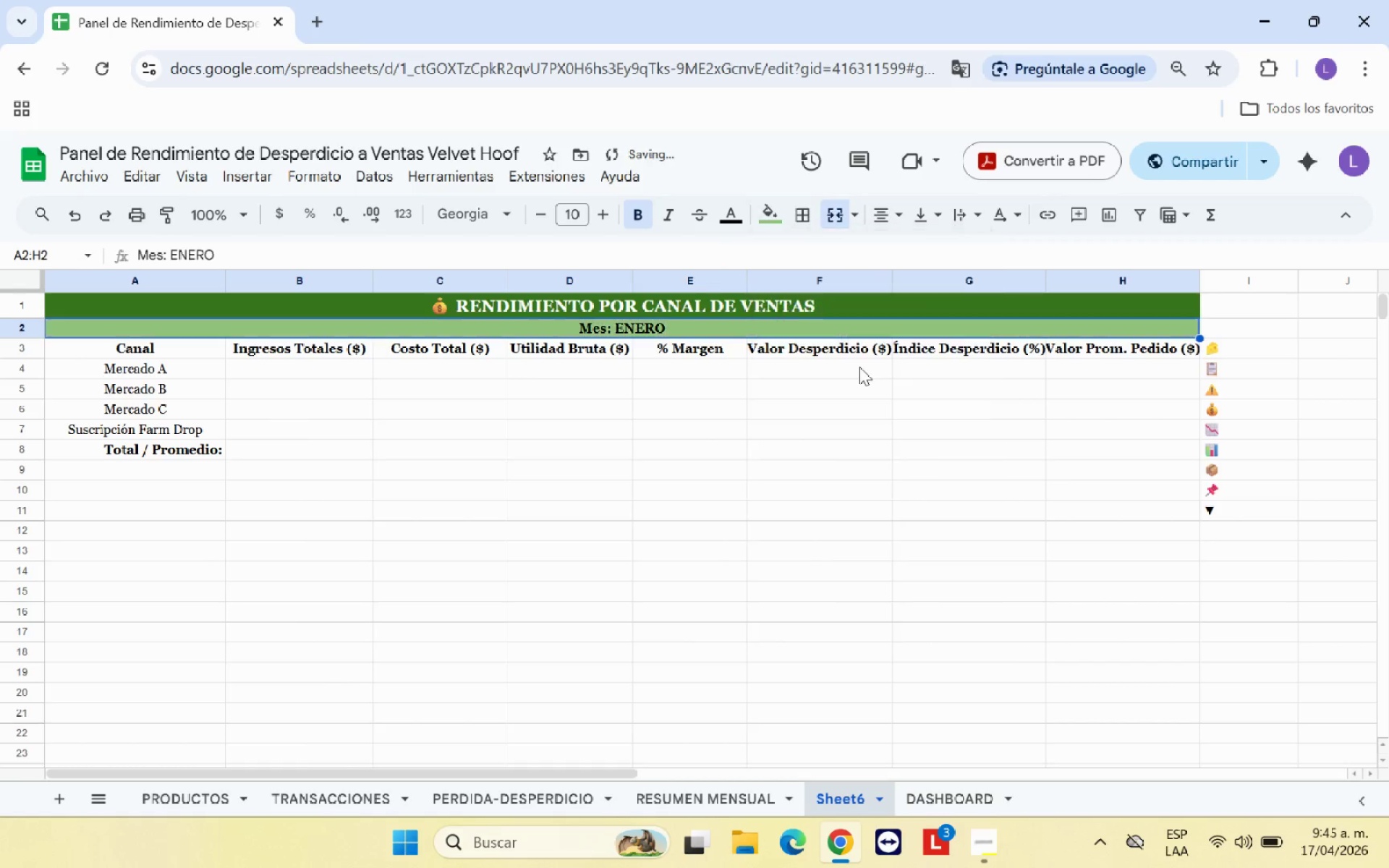 
double_click([760, 388])
 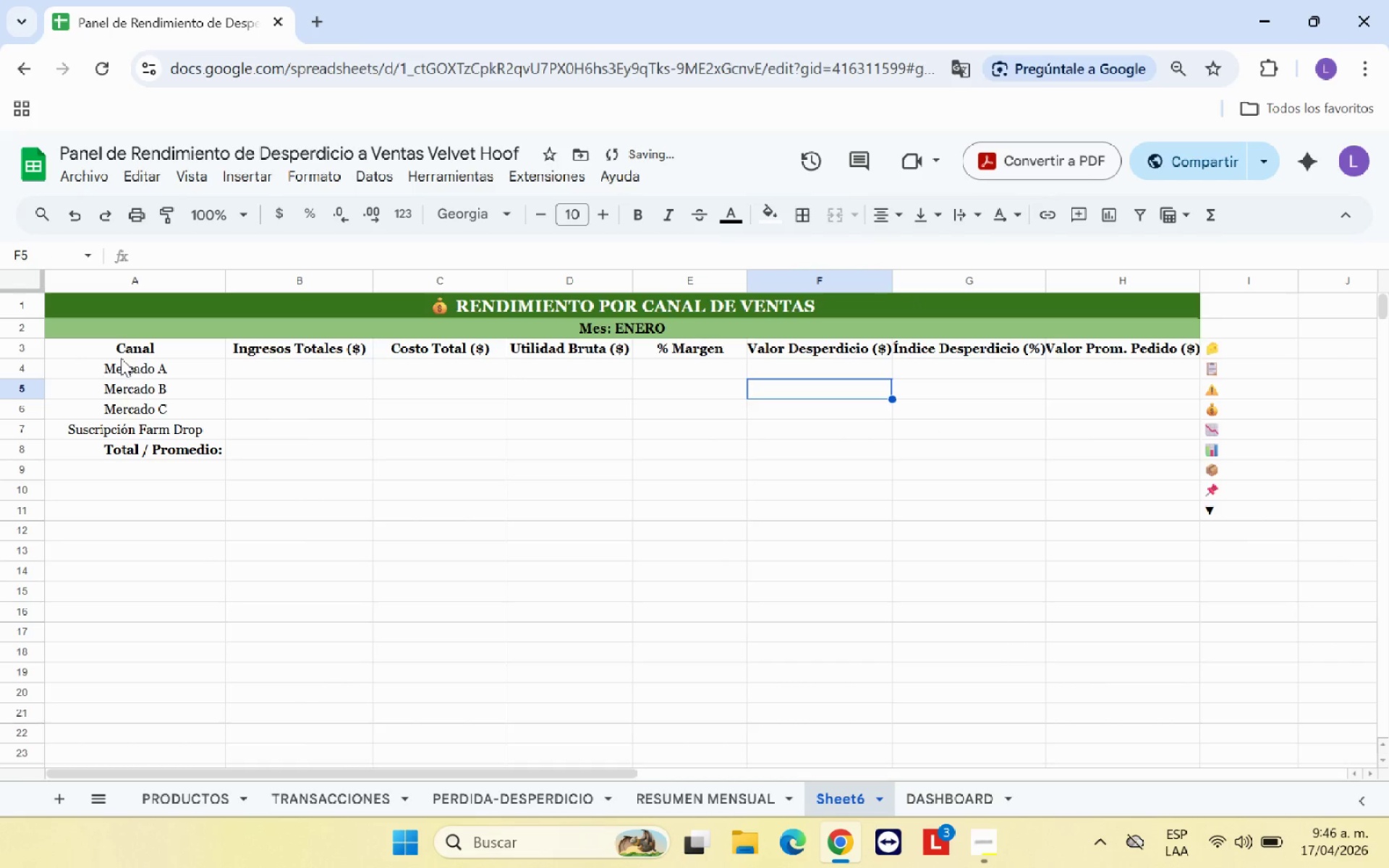 
left_click_drag(start_coordinate=[156, 352], to_coordinate=[1108, 346])
 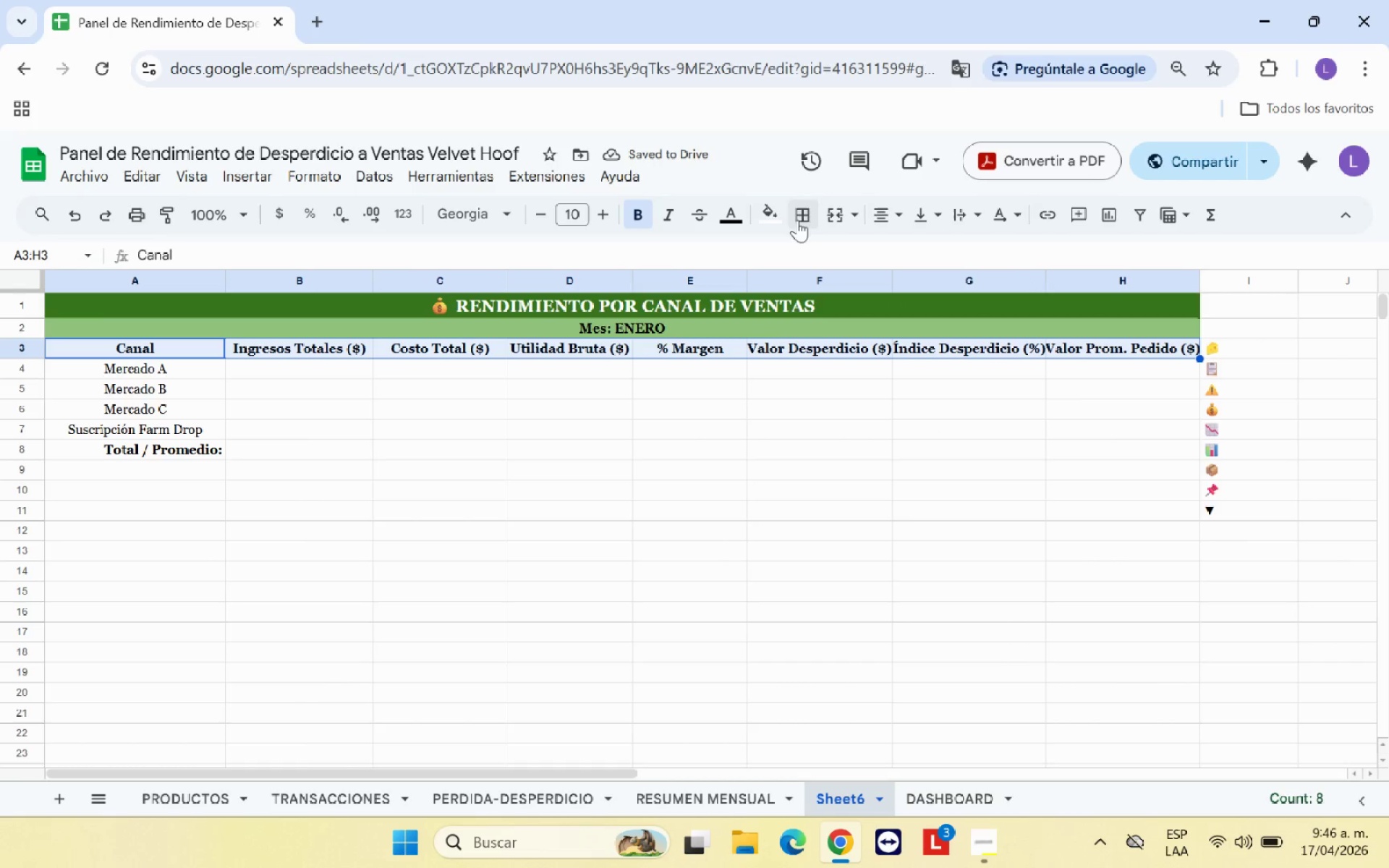 
left_click([773, 213])
 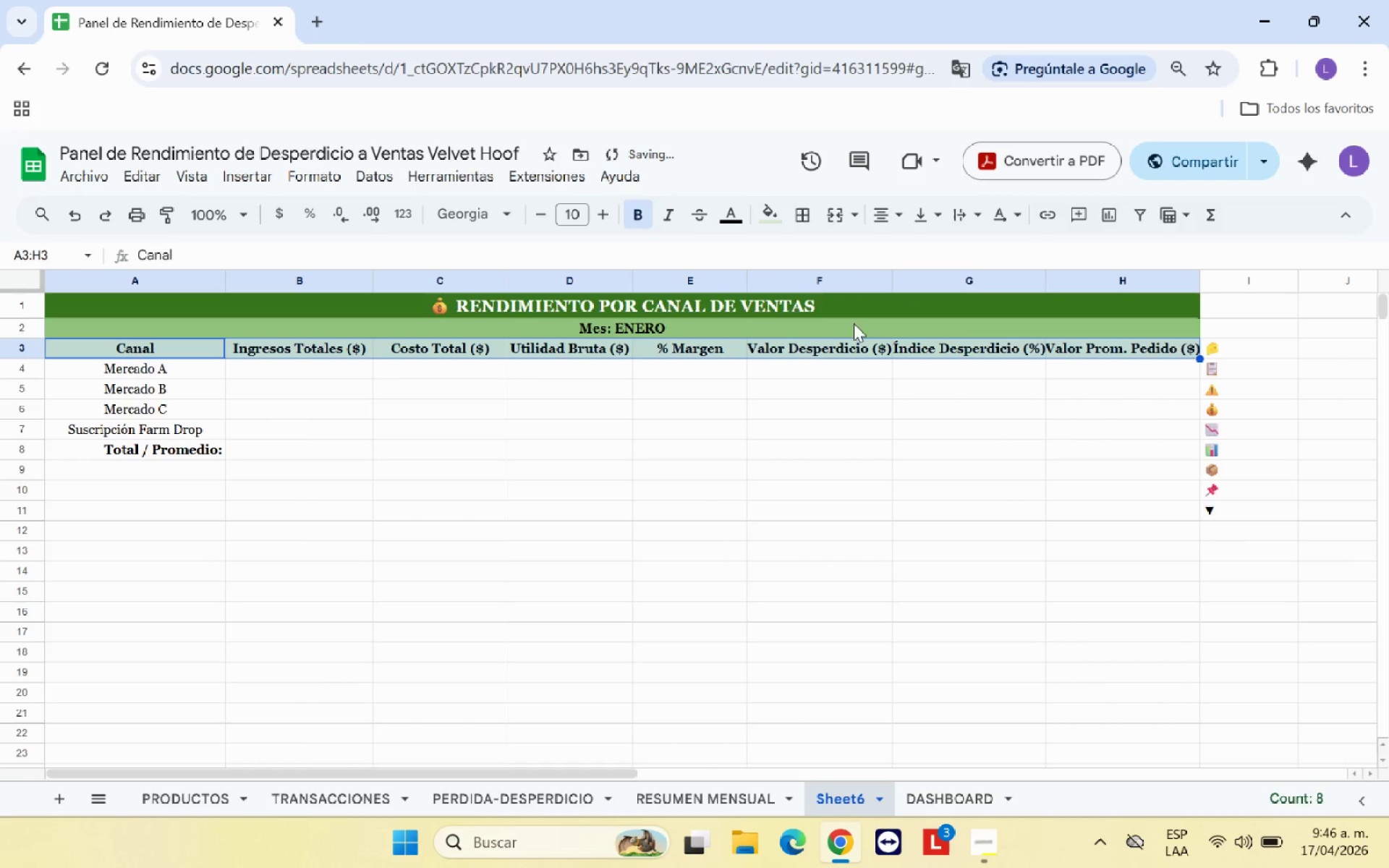 
double_click([687, 425])
 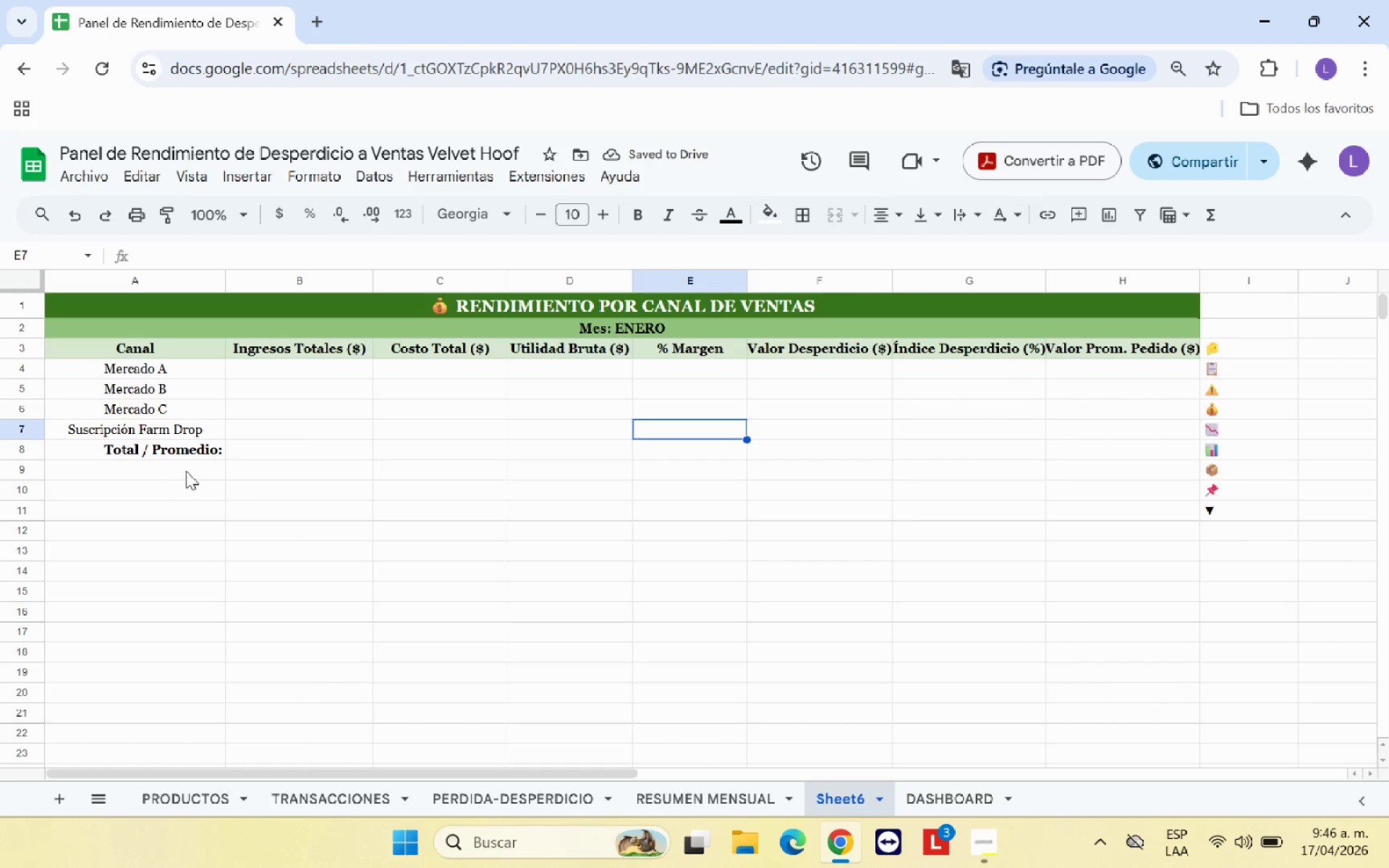 
wait(5.33)
 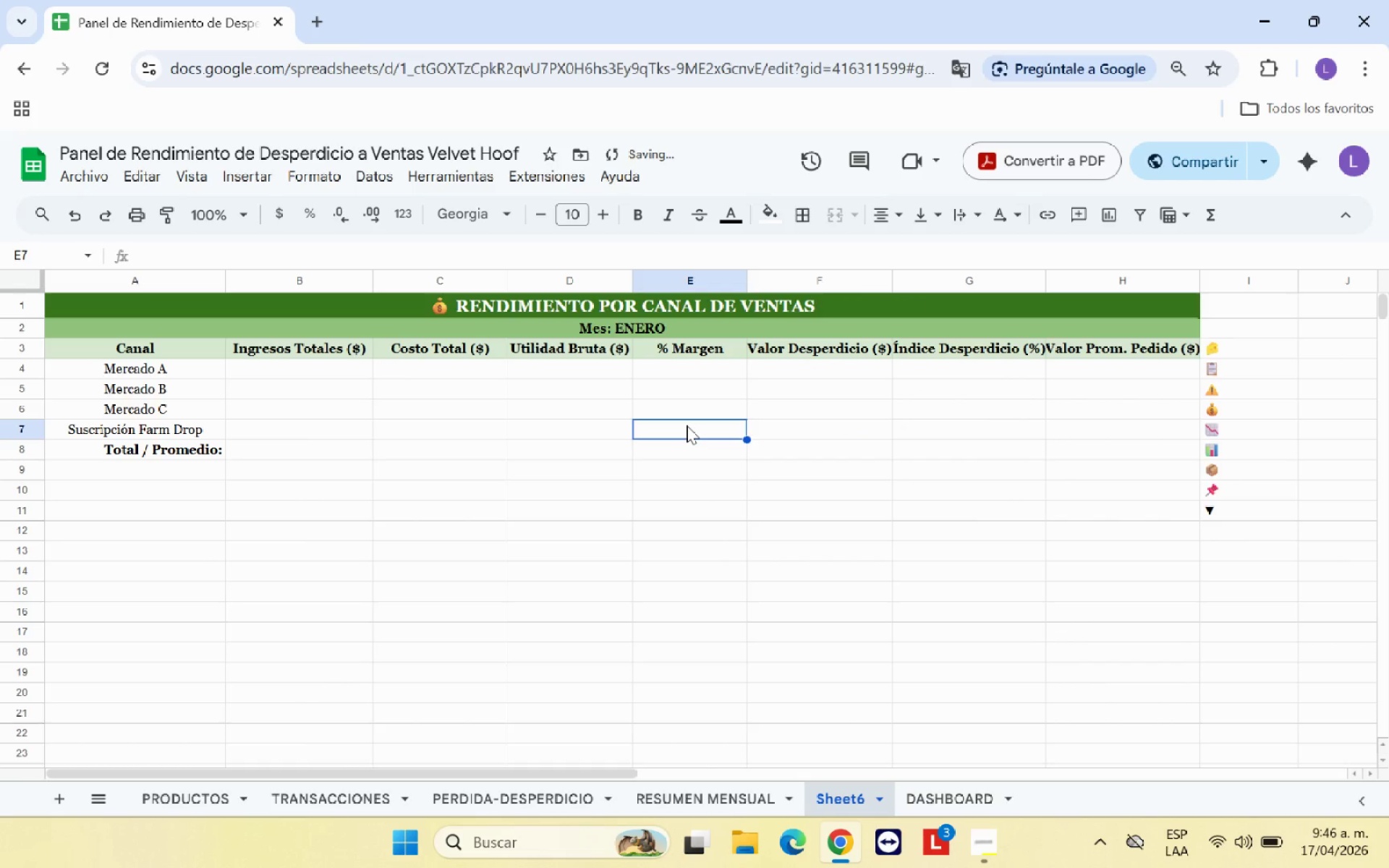 
left_click([282, 362])
 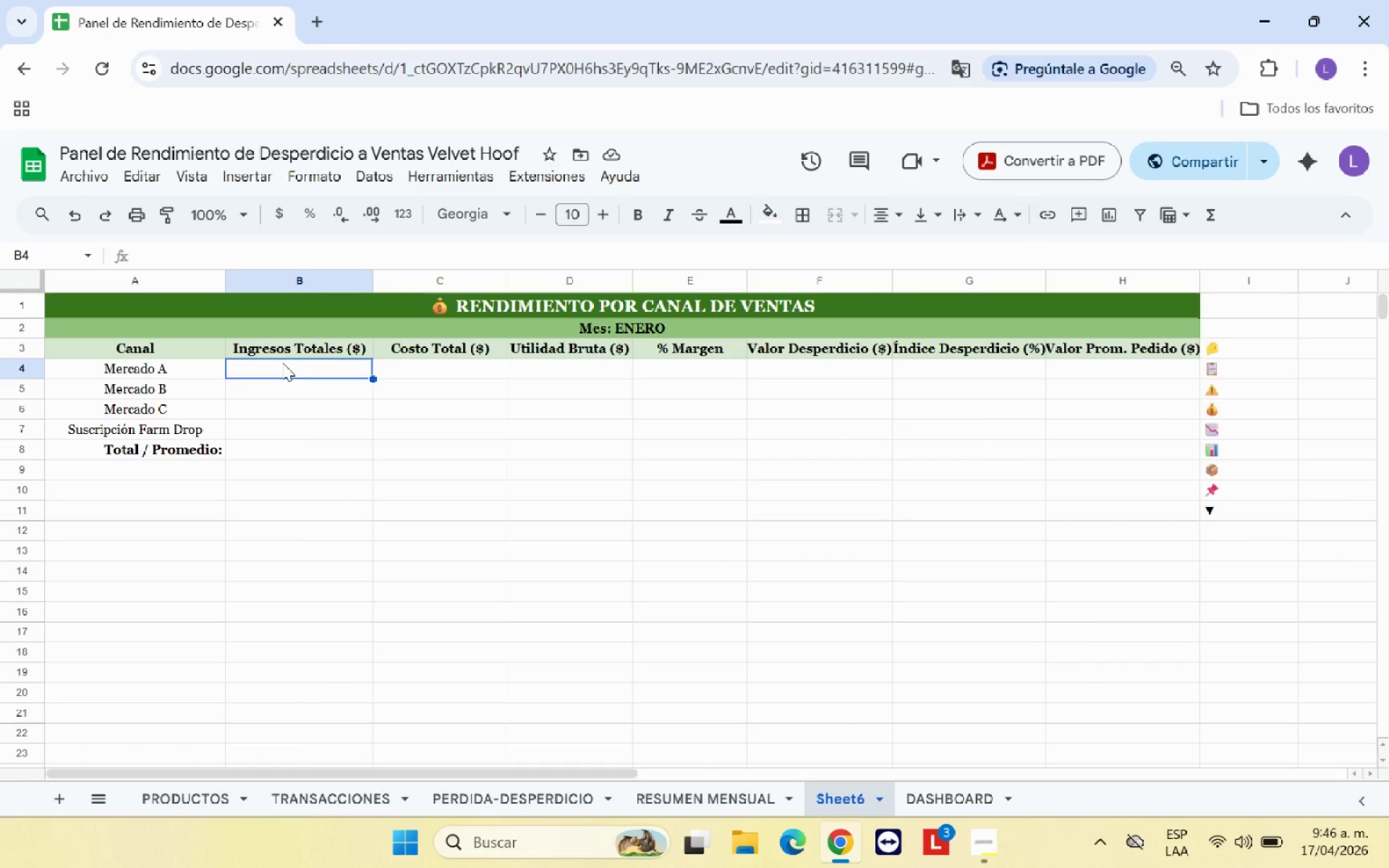 
hold_key(key=ShiftRight, duration=1.23)
 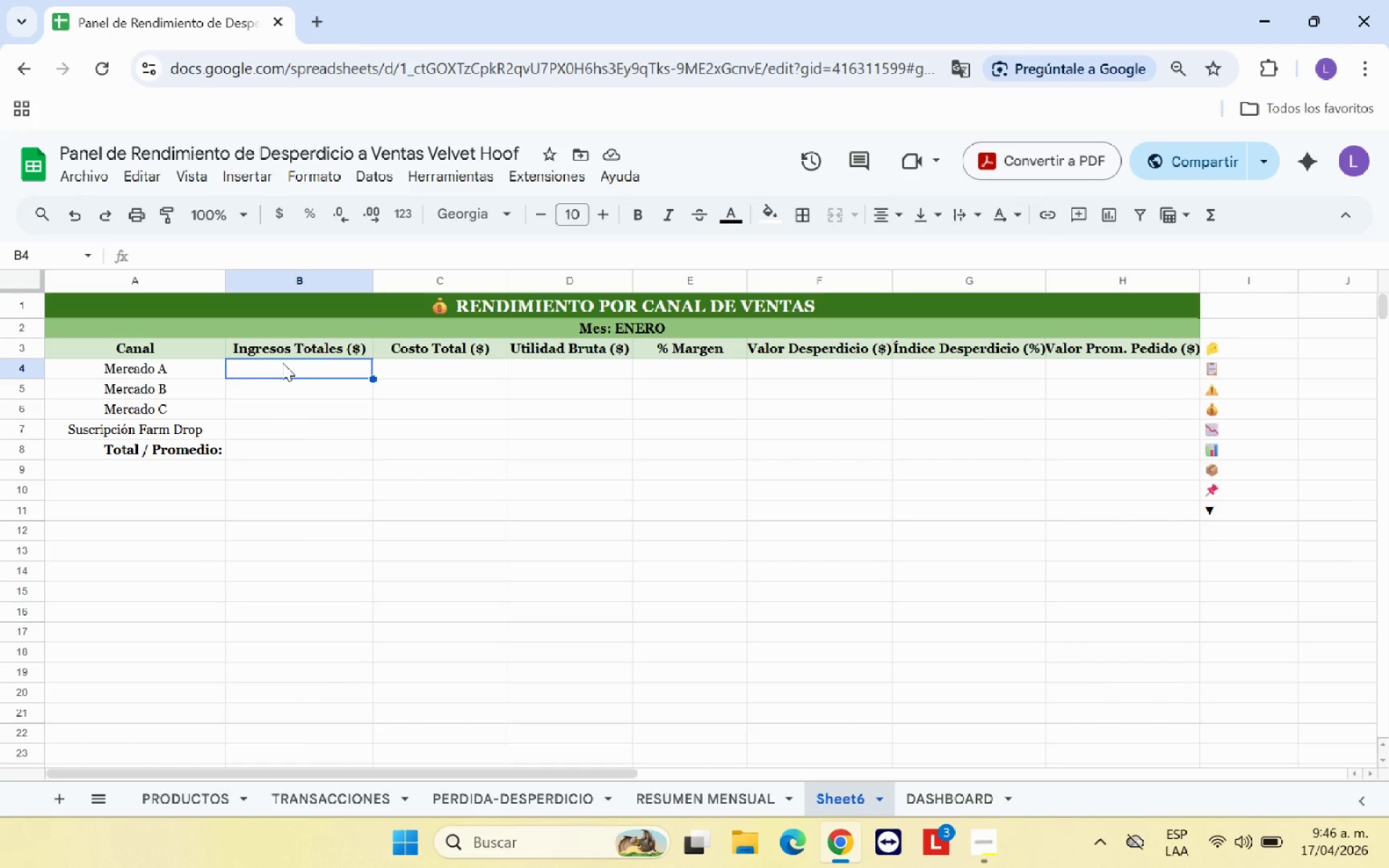 
type()SUMAR.SI*)
 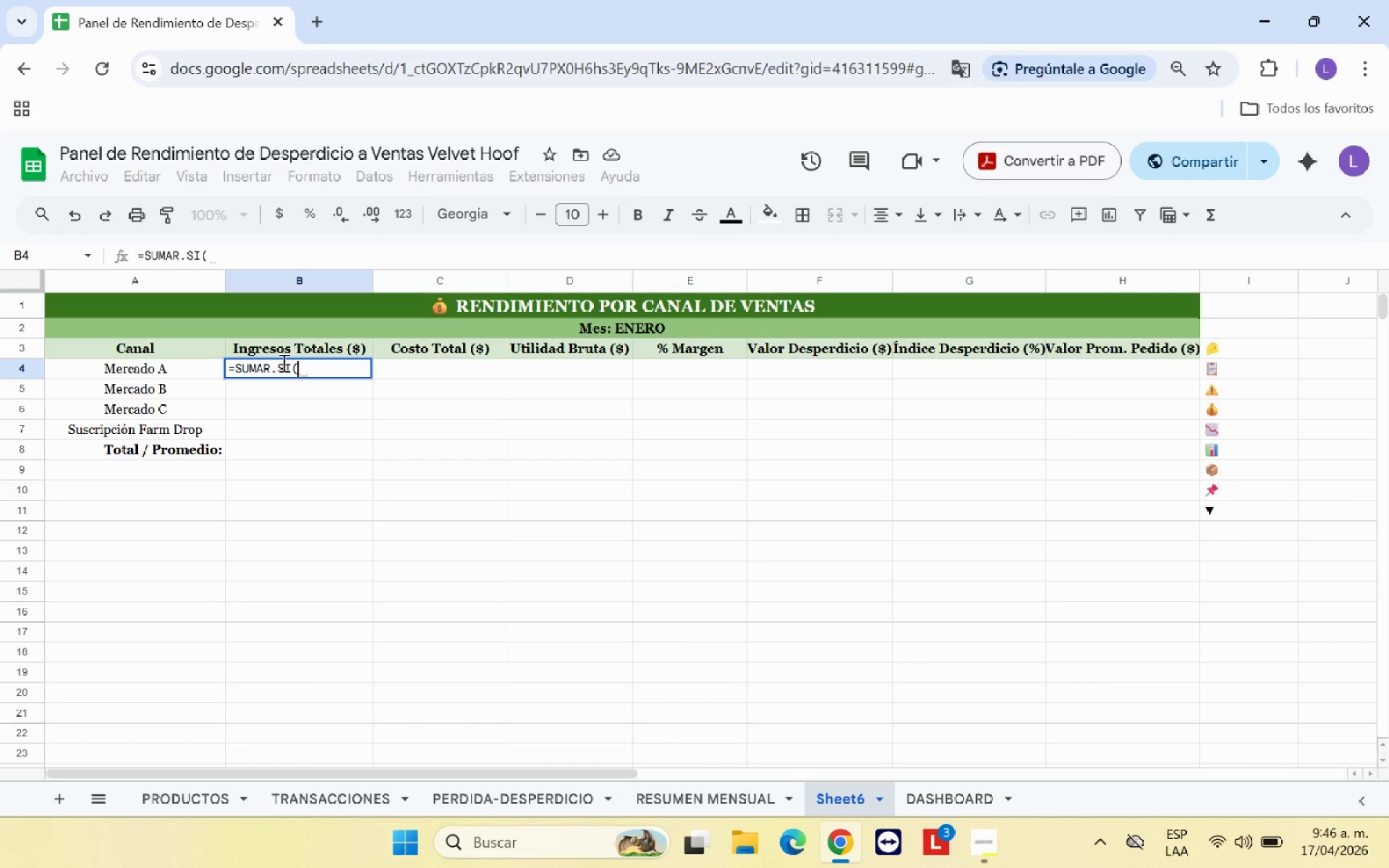 
wait(14.36)
 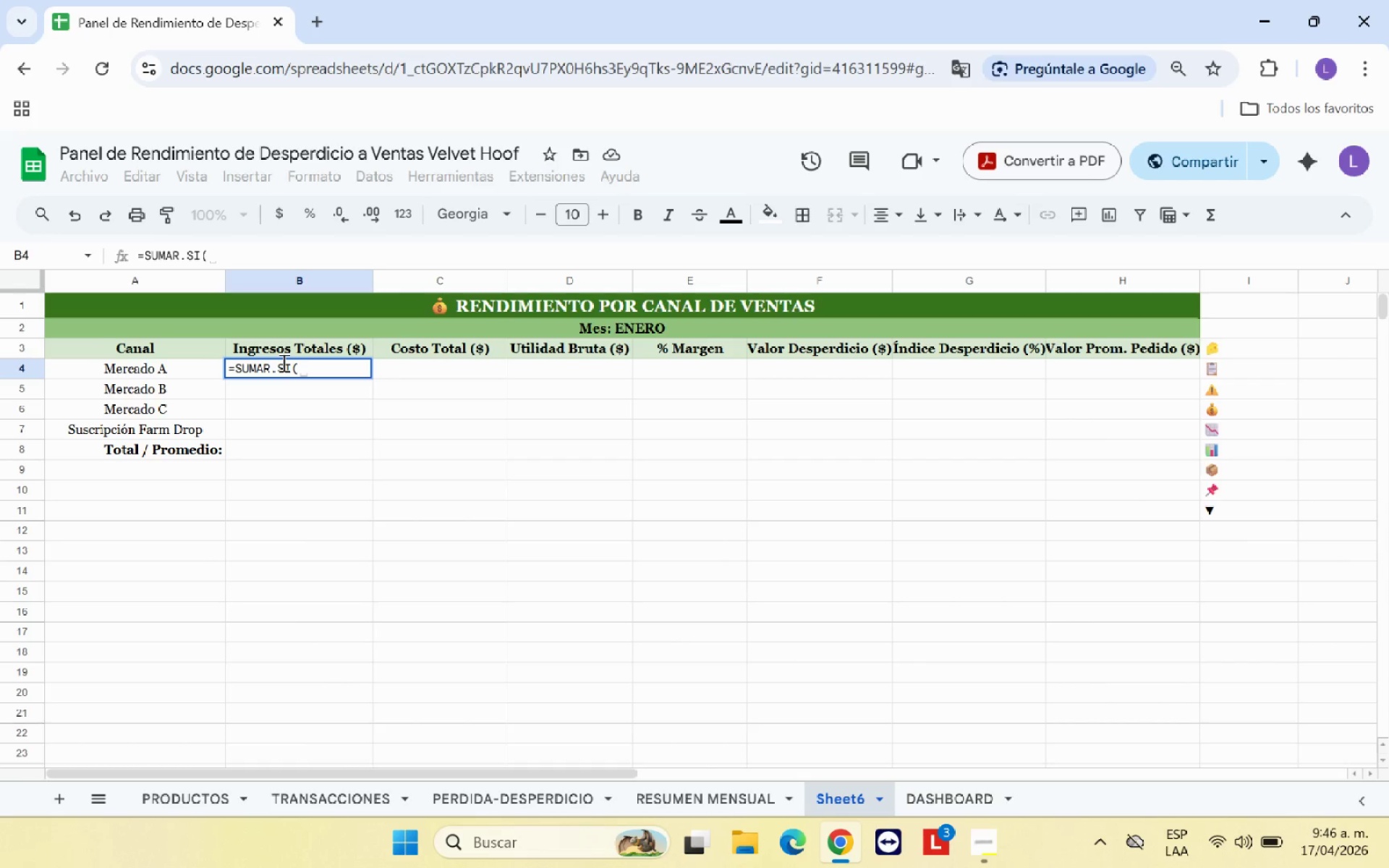 
left_click([369, 807])
 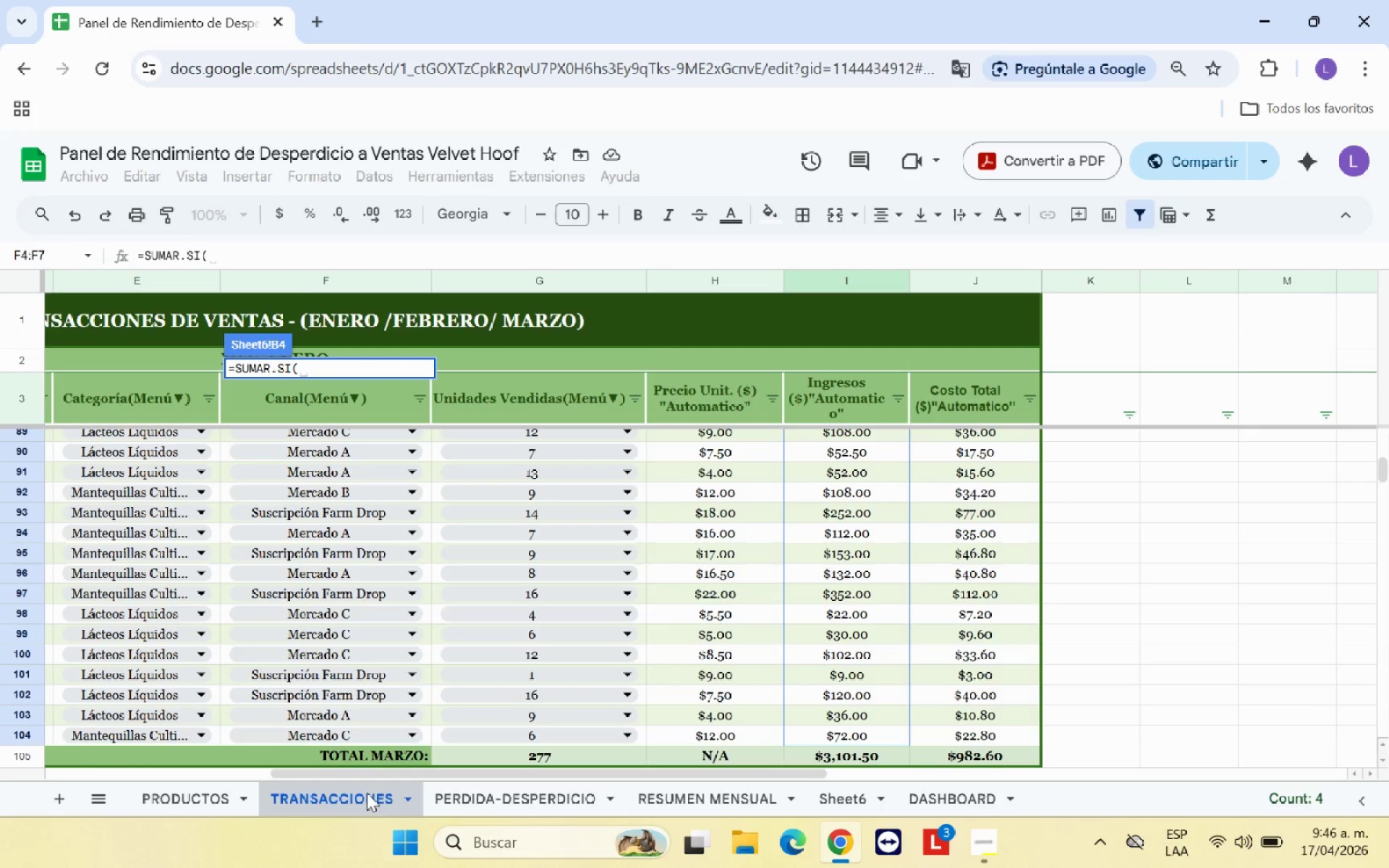 
scroll: coordinate [294, 600], scroll_direction: up, amount: 24.0
 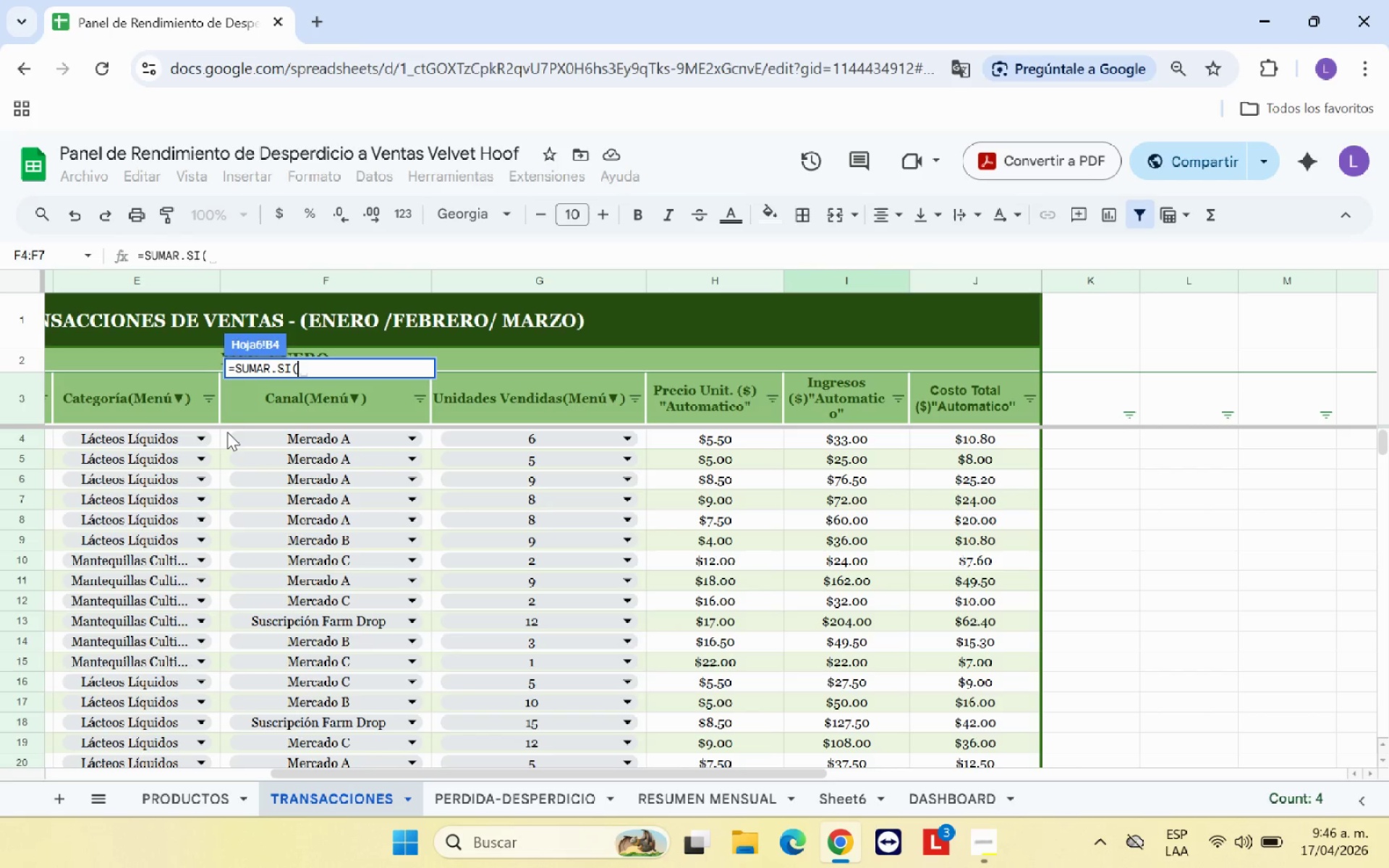 
left_click_drag(start_coordinate=[226, 434], to_coordinate=[299, 642])
 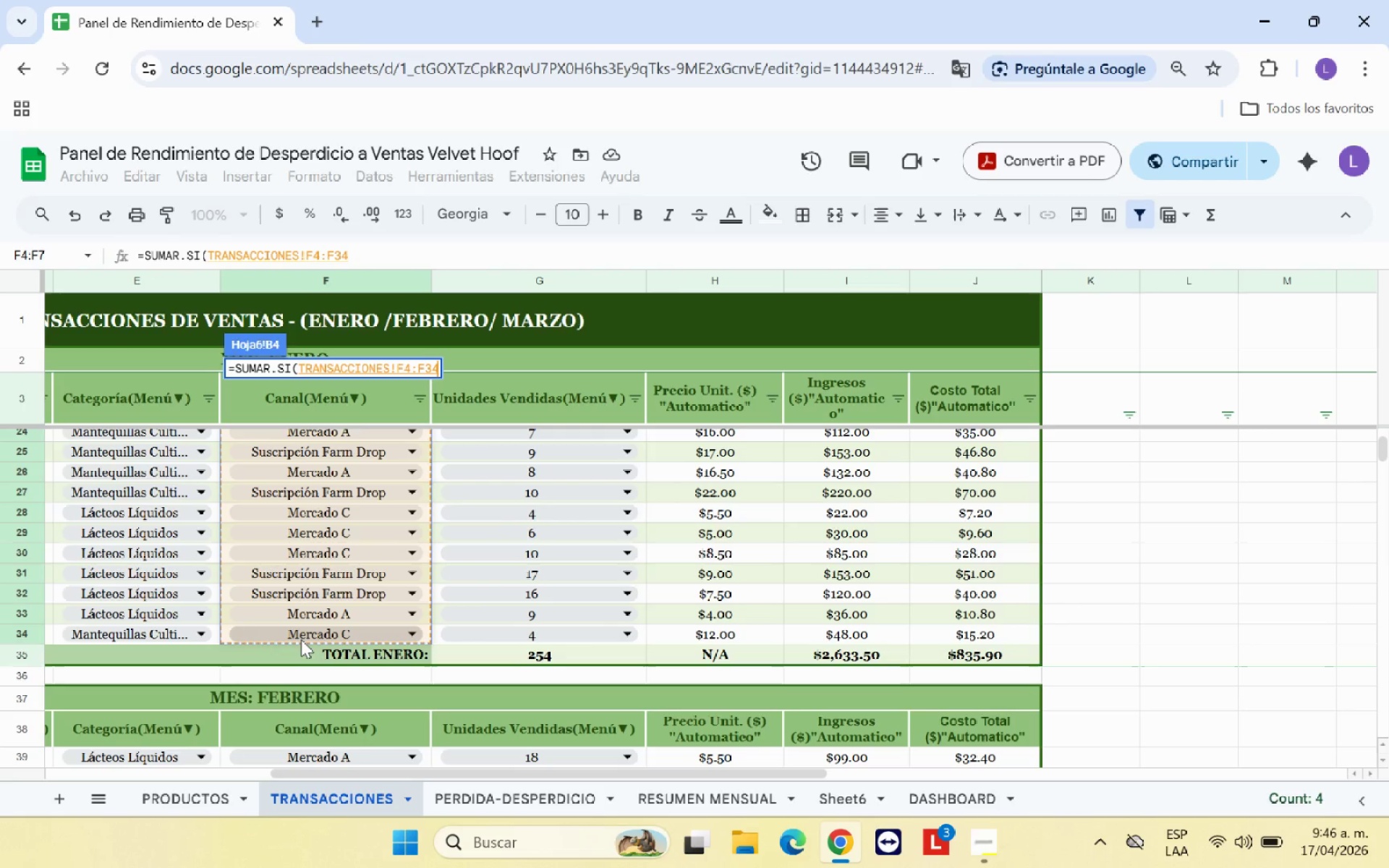 
type(,A3,)
 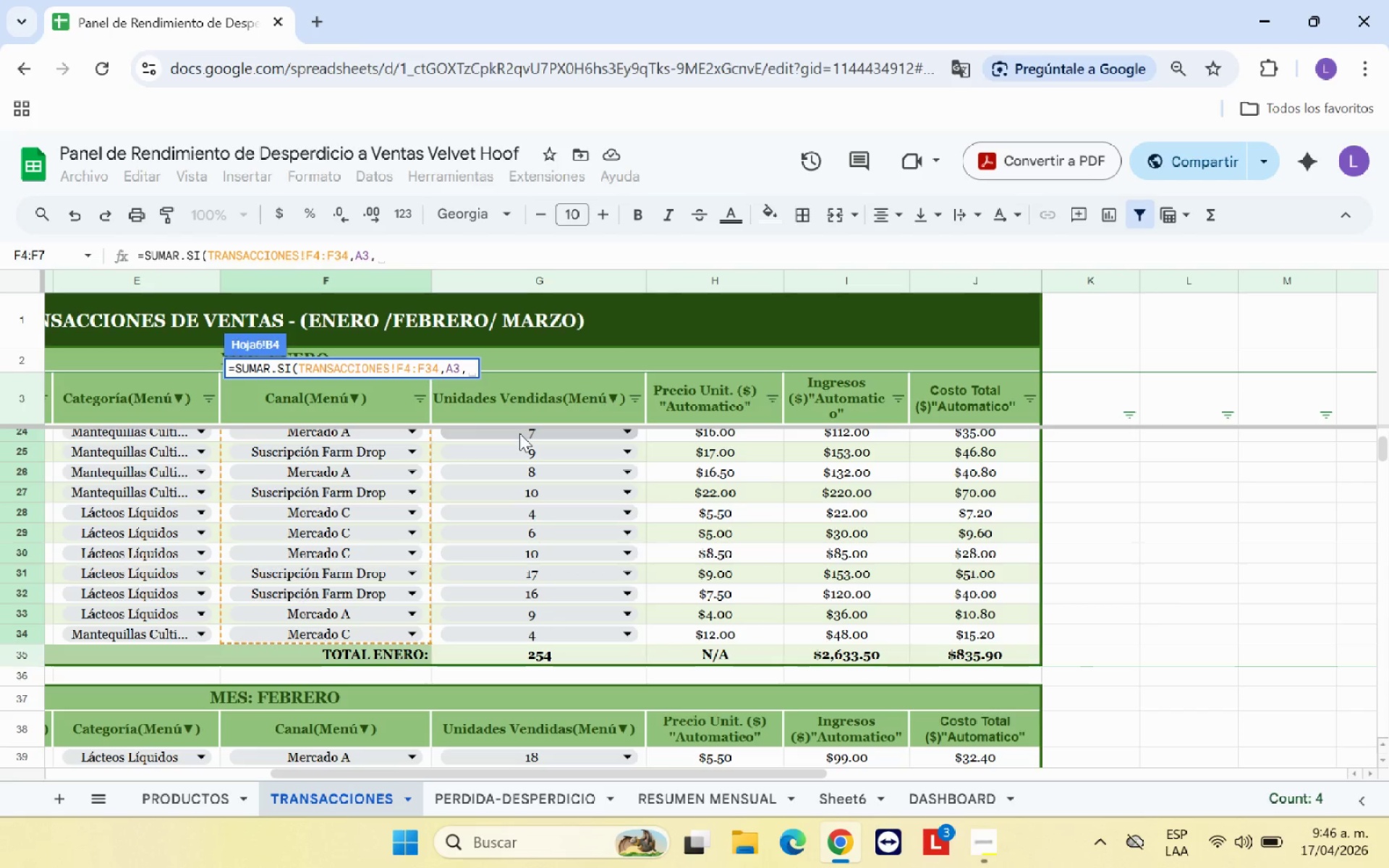 
wait(13.06)
 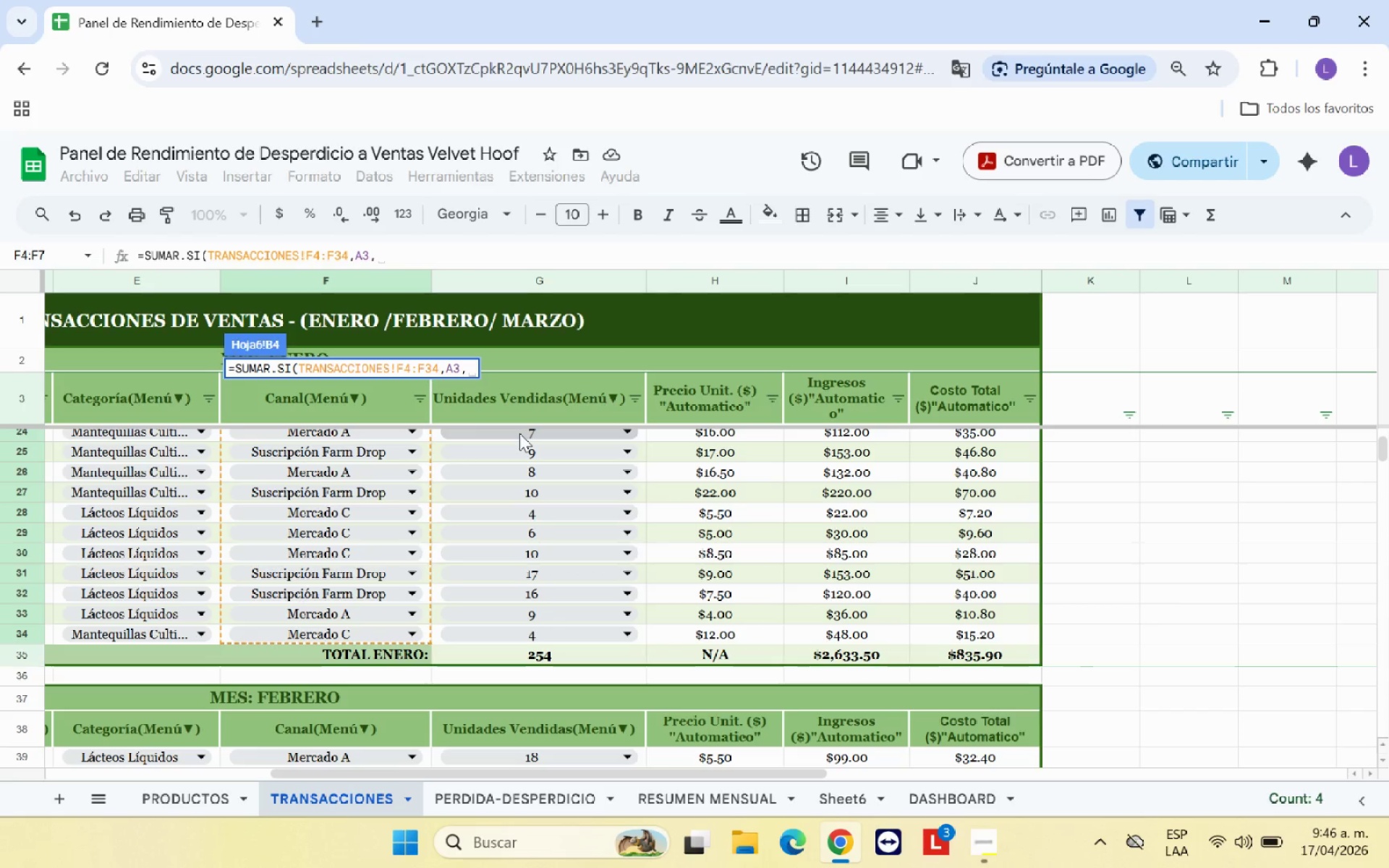 
scroll: coordinate [857, 546], scroll_direction: up, amount: 9.0
 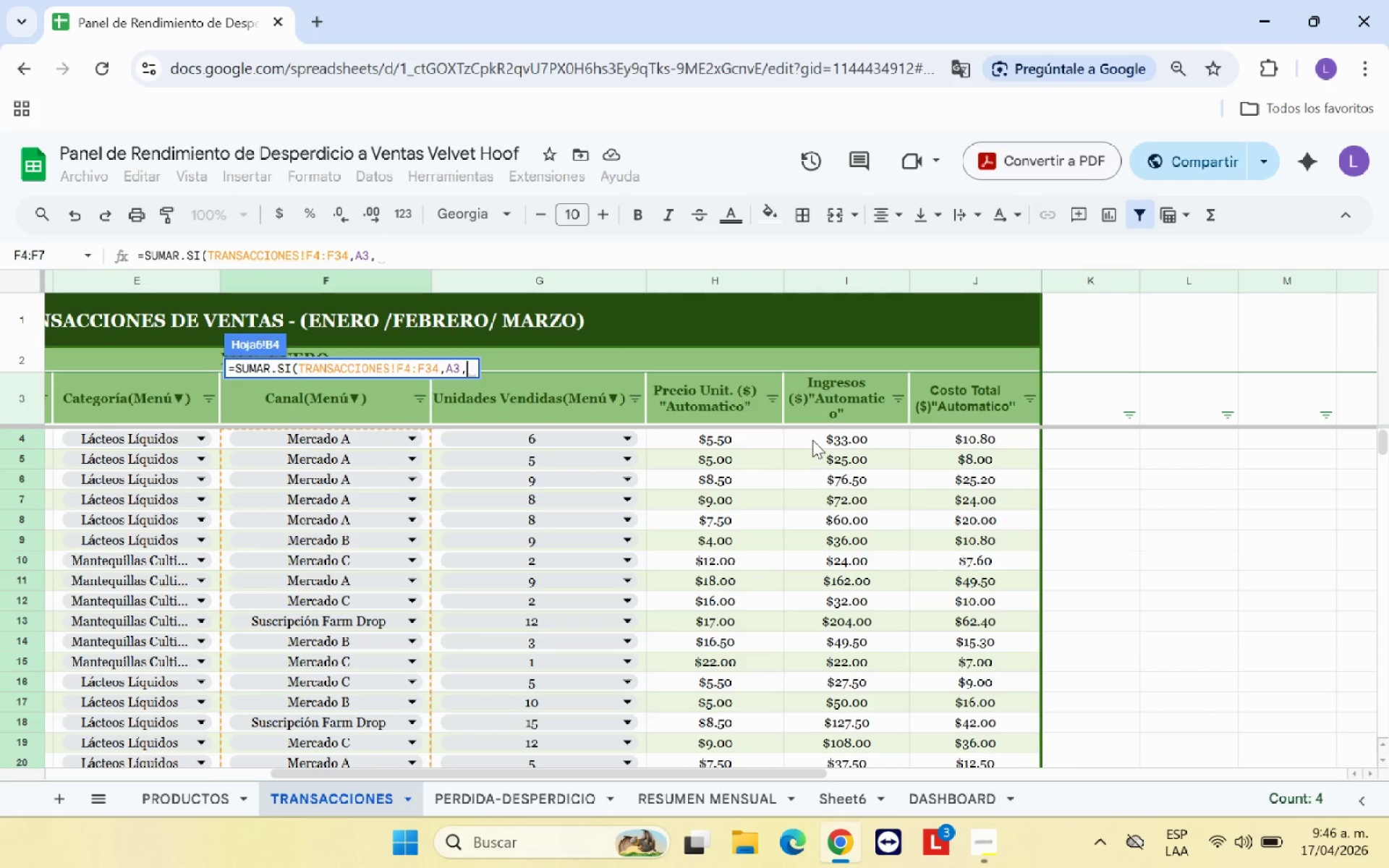 
left_click_drag(start_coordinate=[812, 440], to_coordinate=[860, 699])
 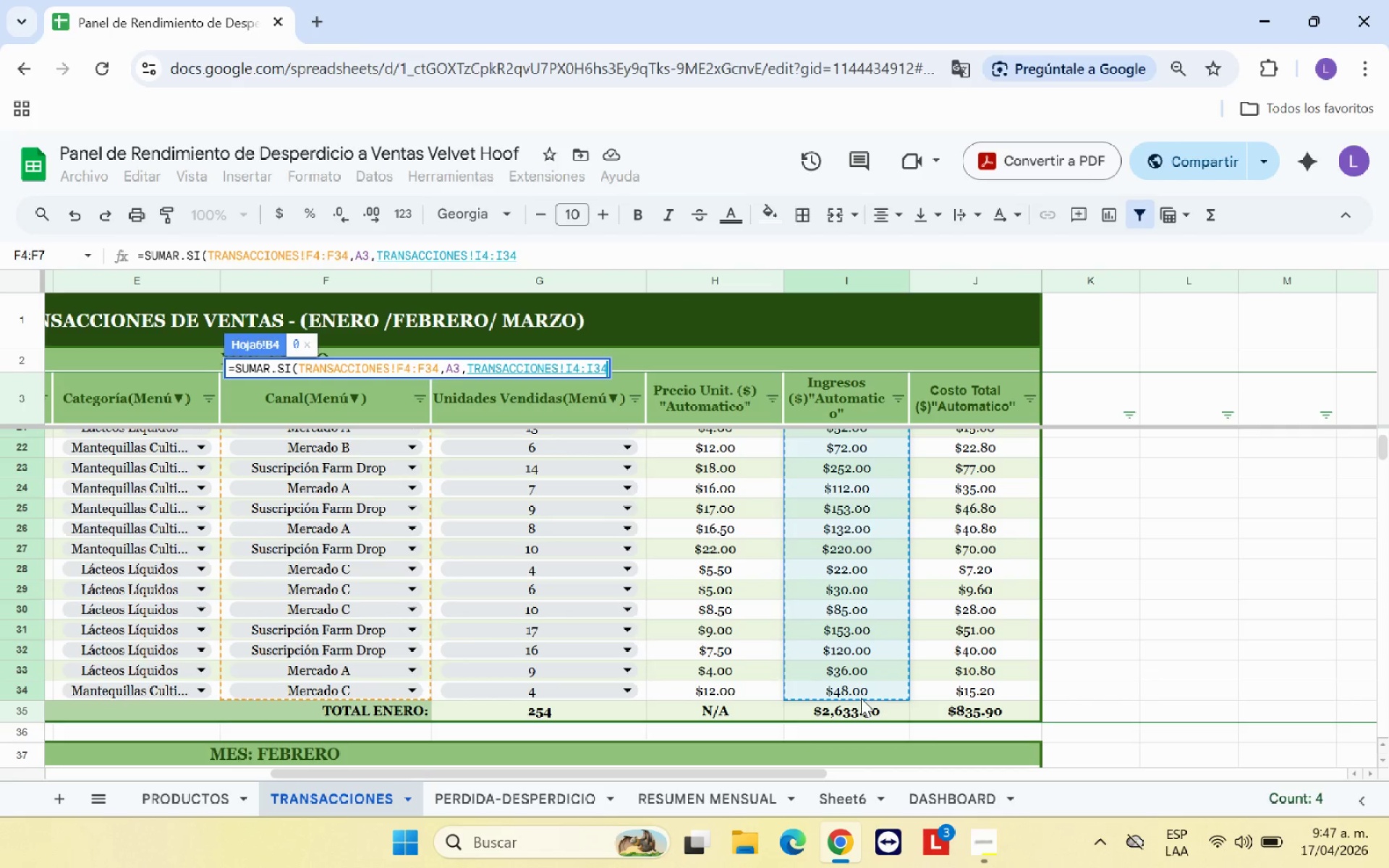 
key(Shift+9)
 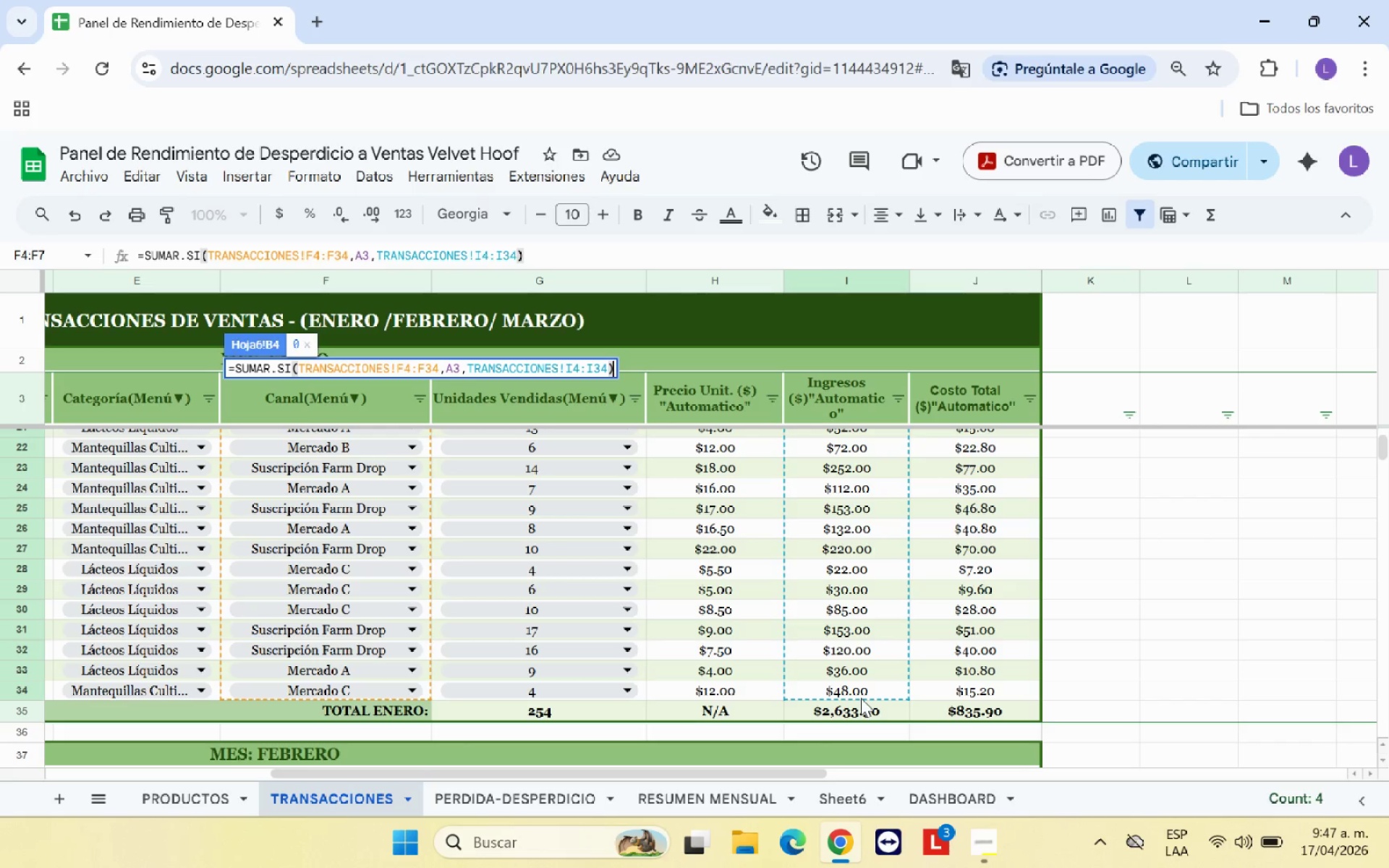 
key(Enter)
 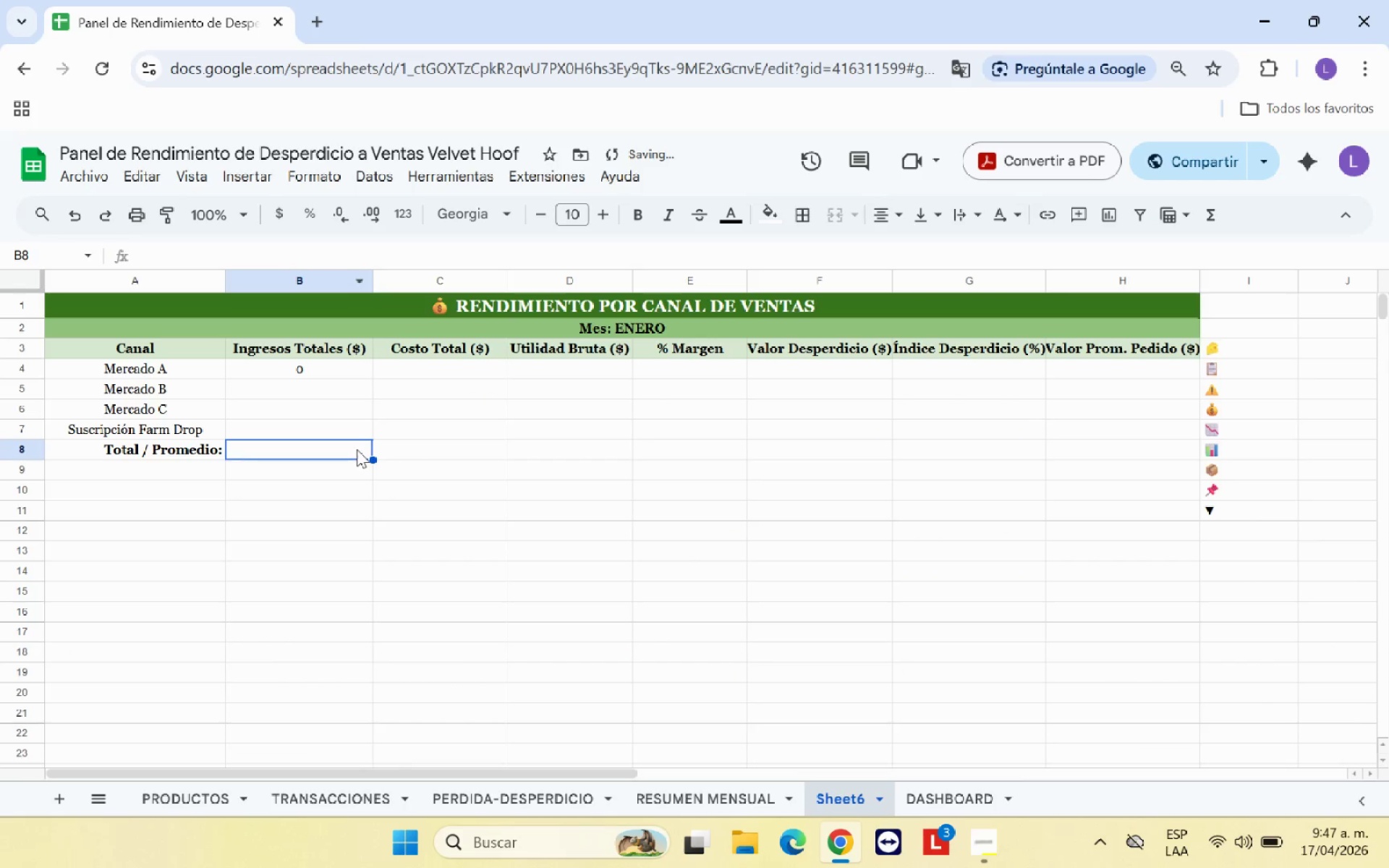 
left_click([337, 362])
 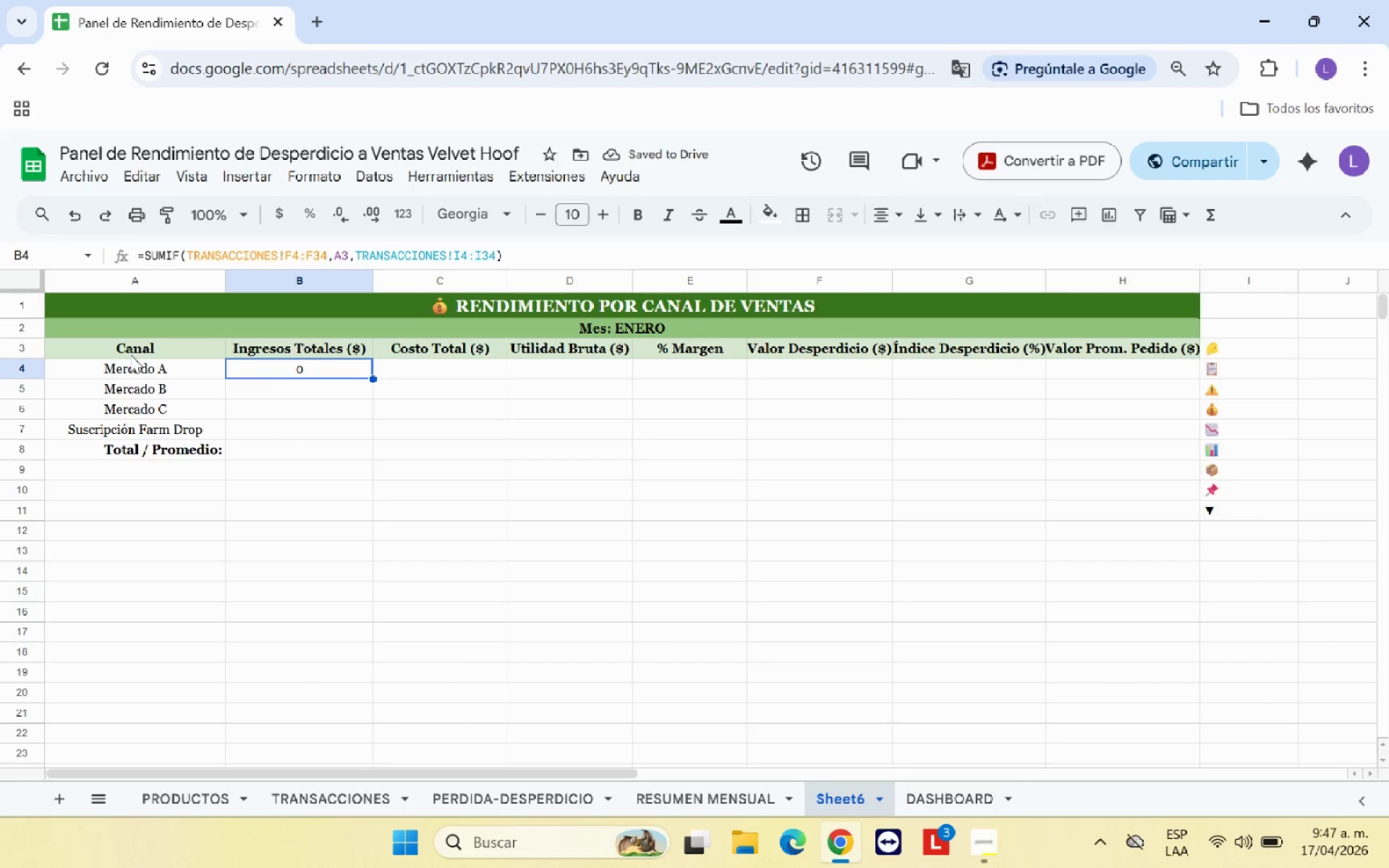 
left_click([163, 367])
 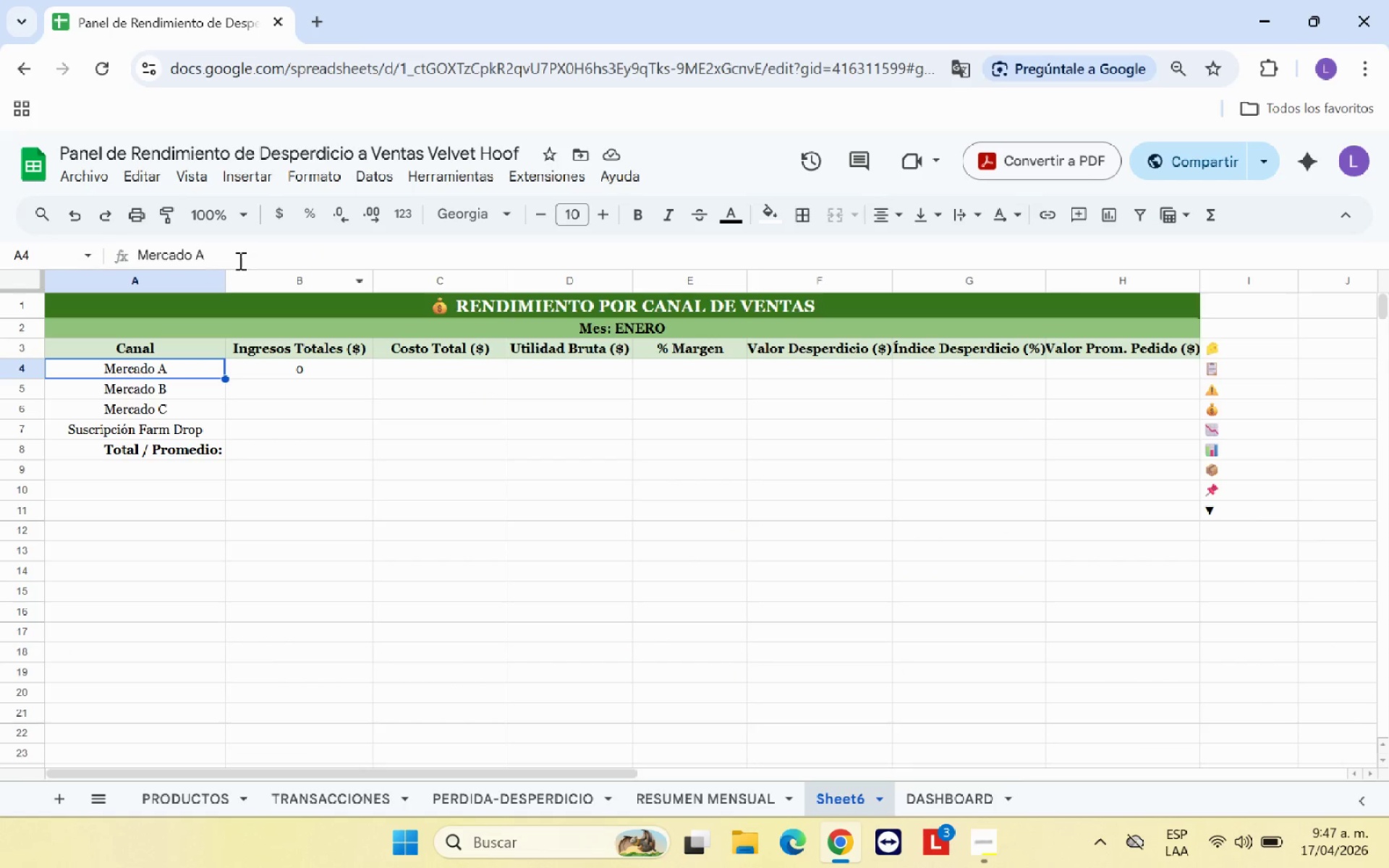 
left_click([238, 252])
 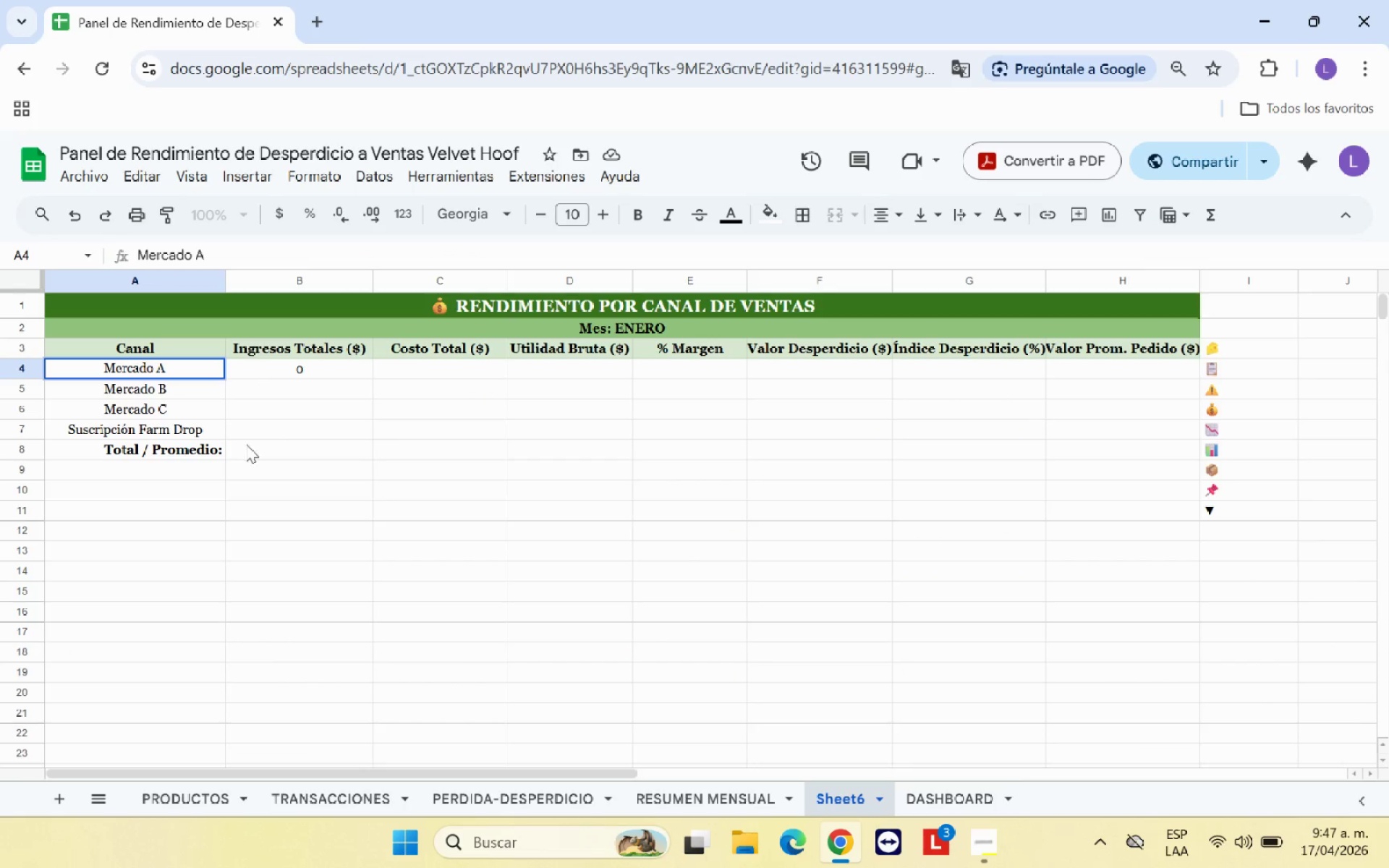 
left_click([340, 511])
 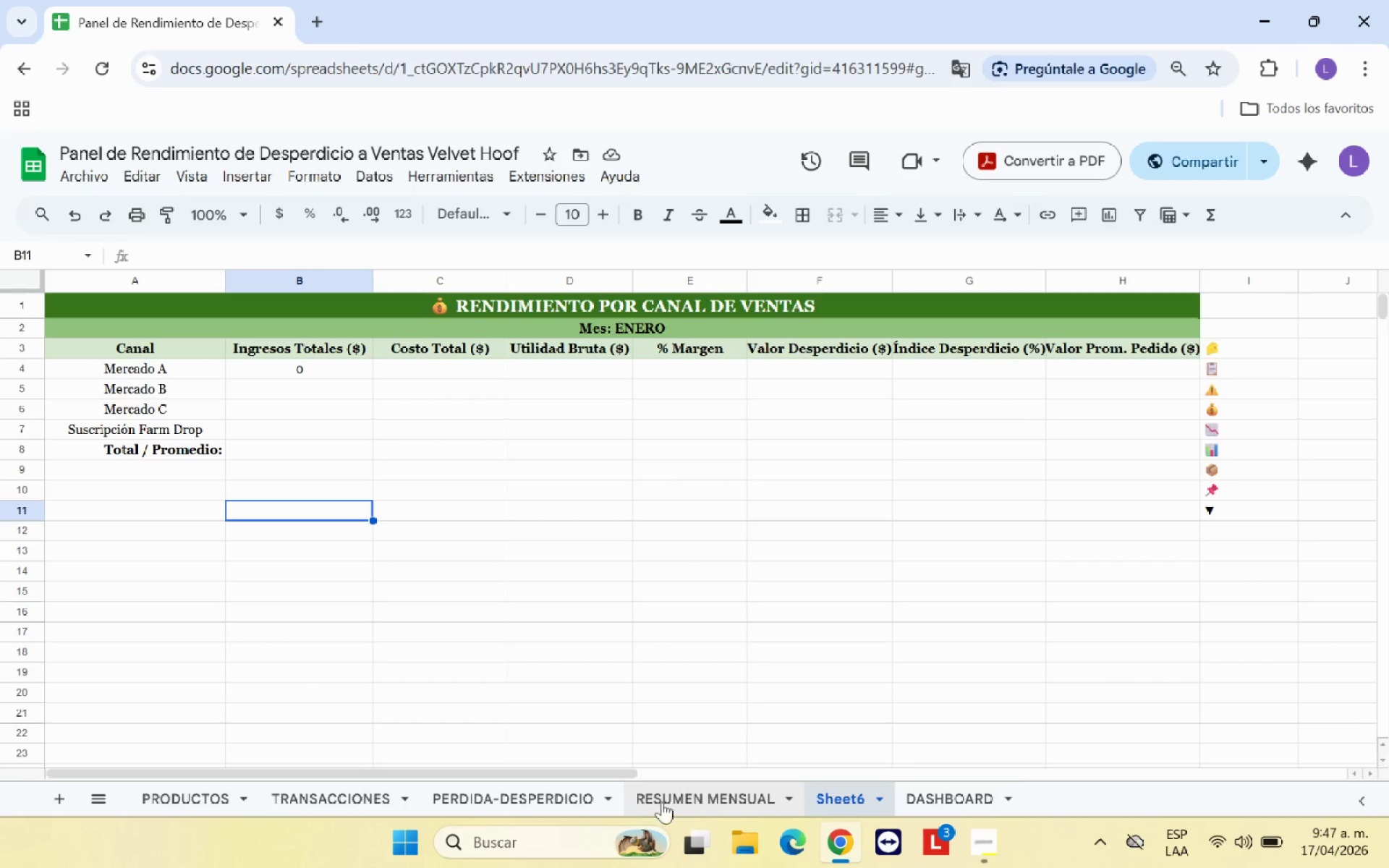 
left_click([691, 804])
 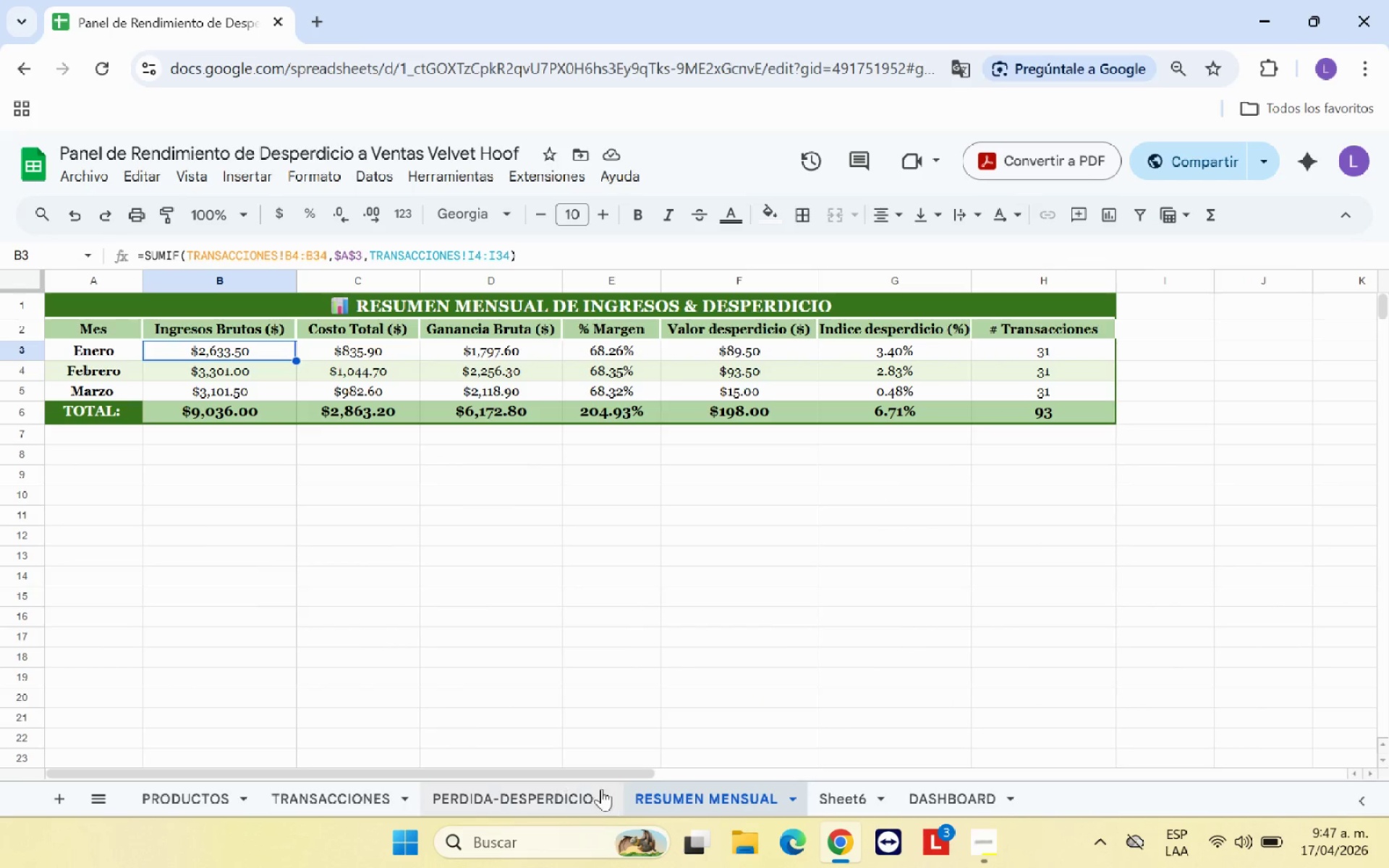 
left_click([358, 805])
 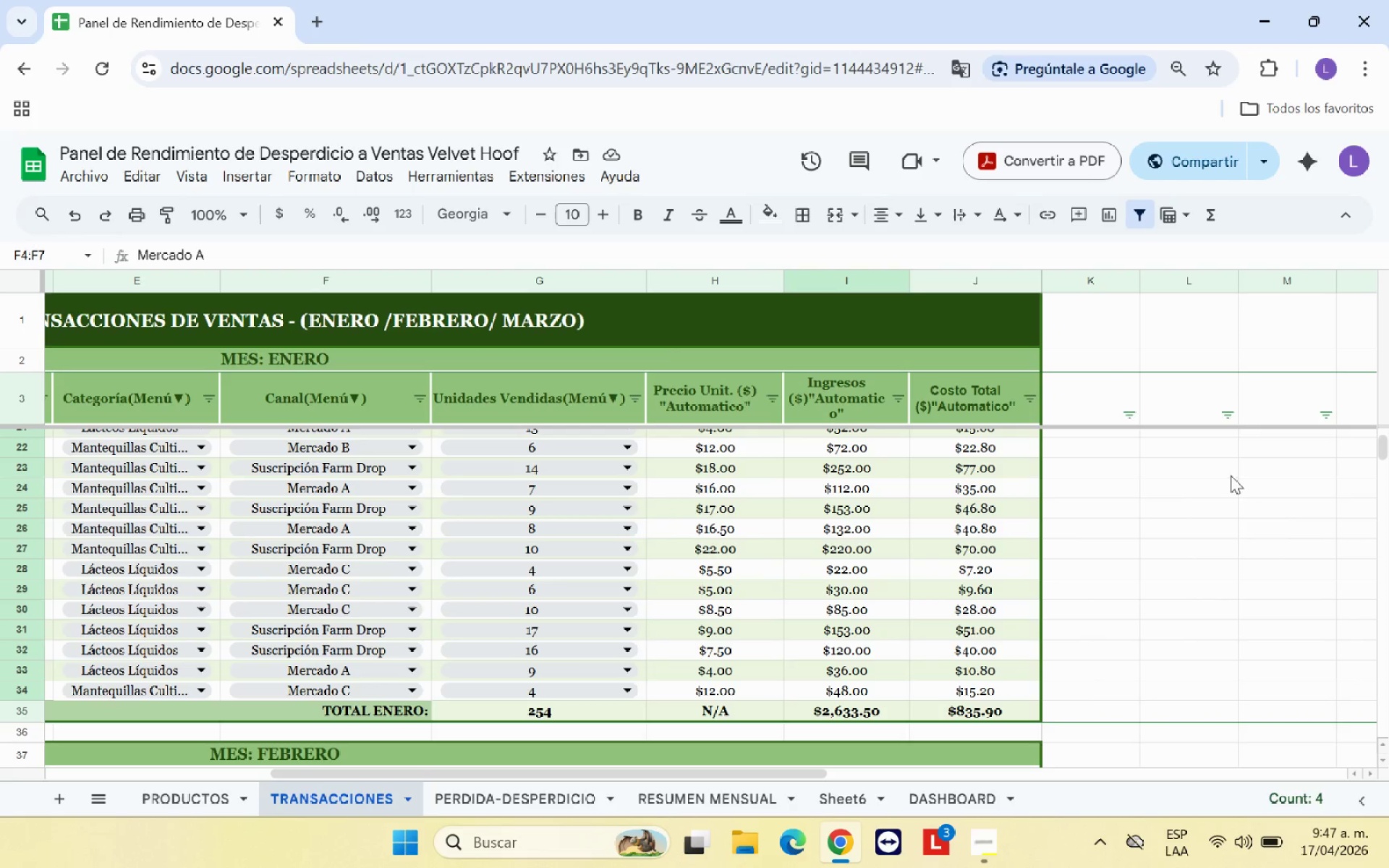 
left_click([1186, 552])
 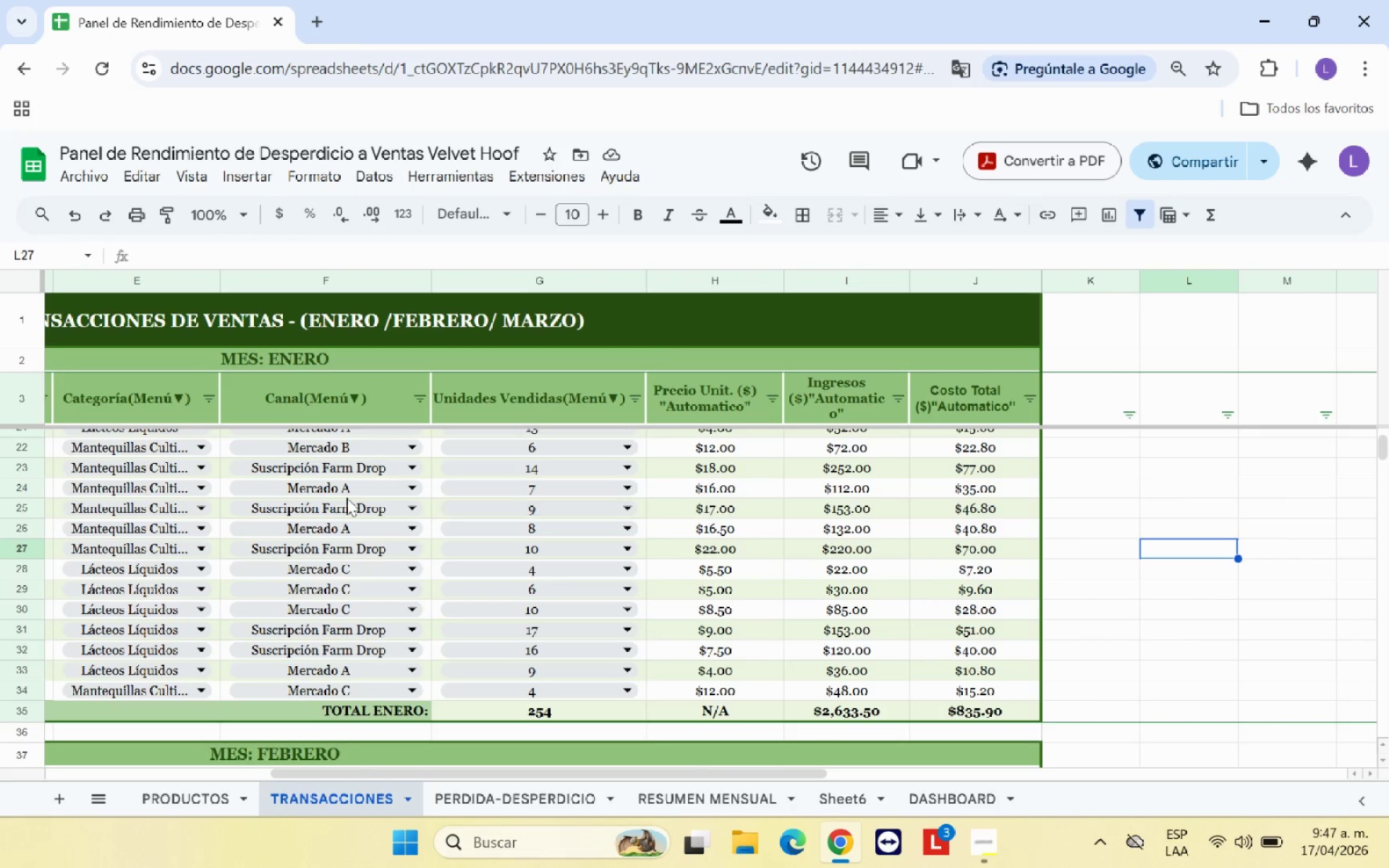 
scroll: coordinate [362, 550], scroll_direction: up, amount: 9.0
 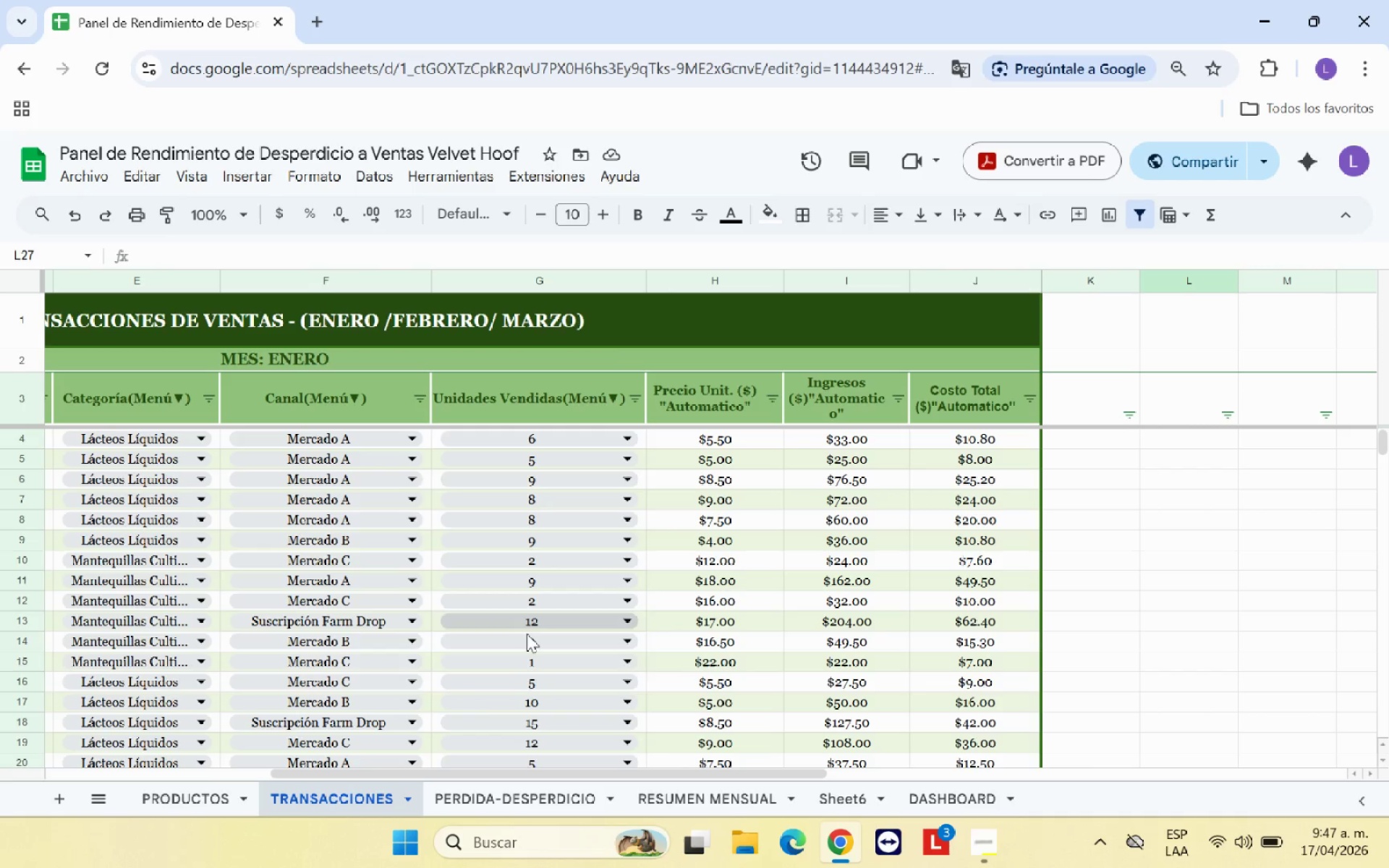 
wait(12.25)
 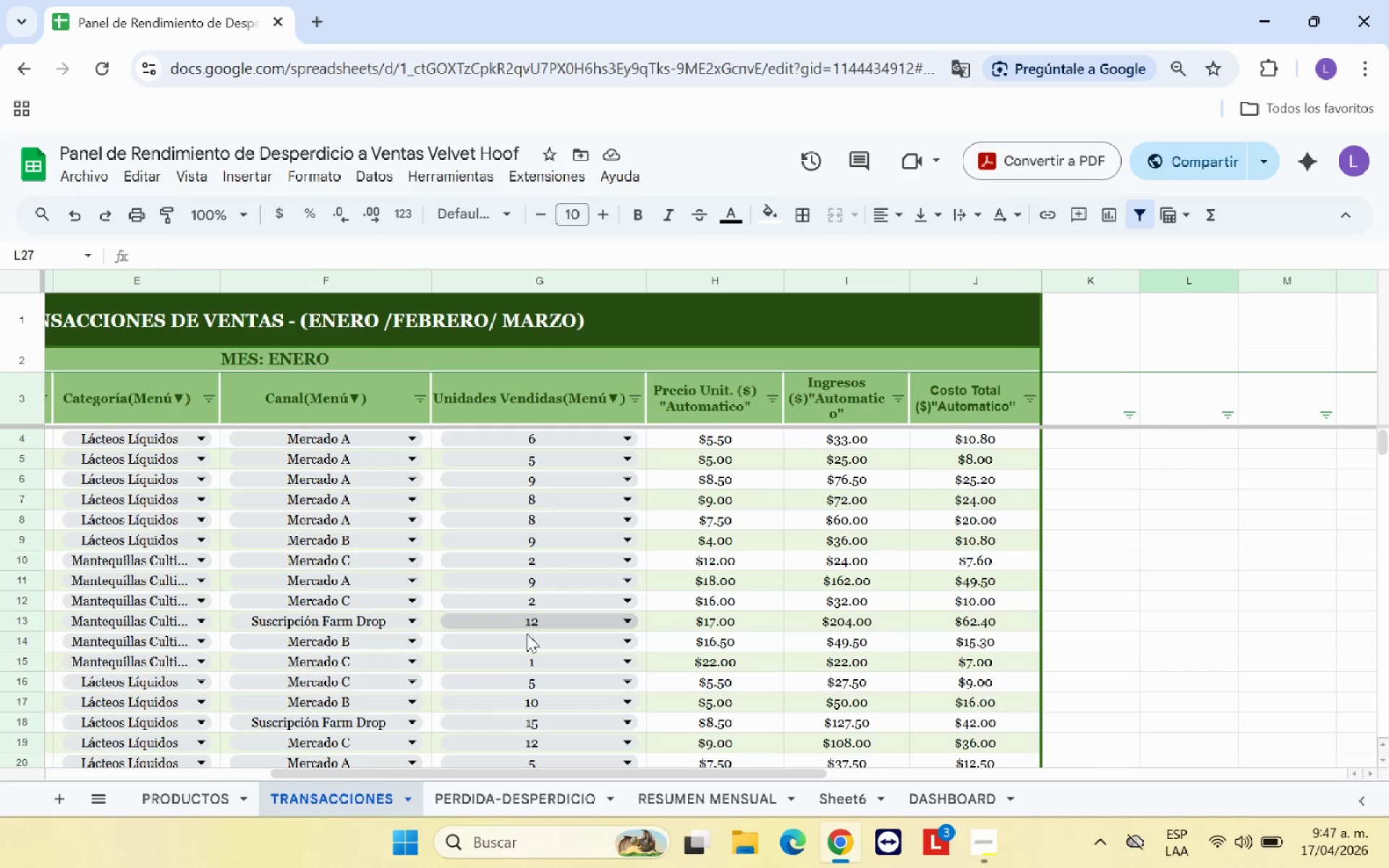 
left_click([546, 360])
 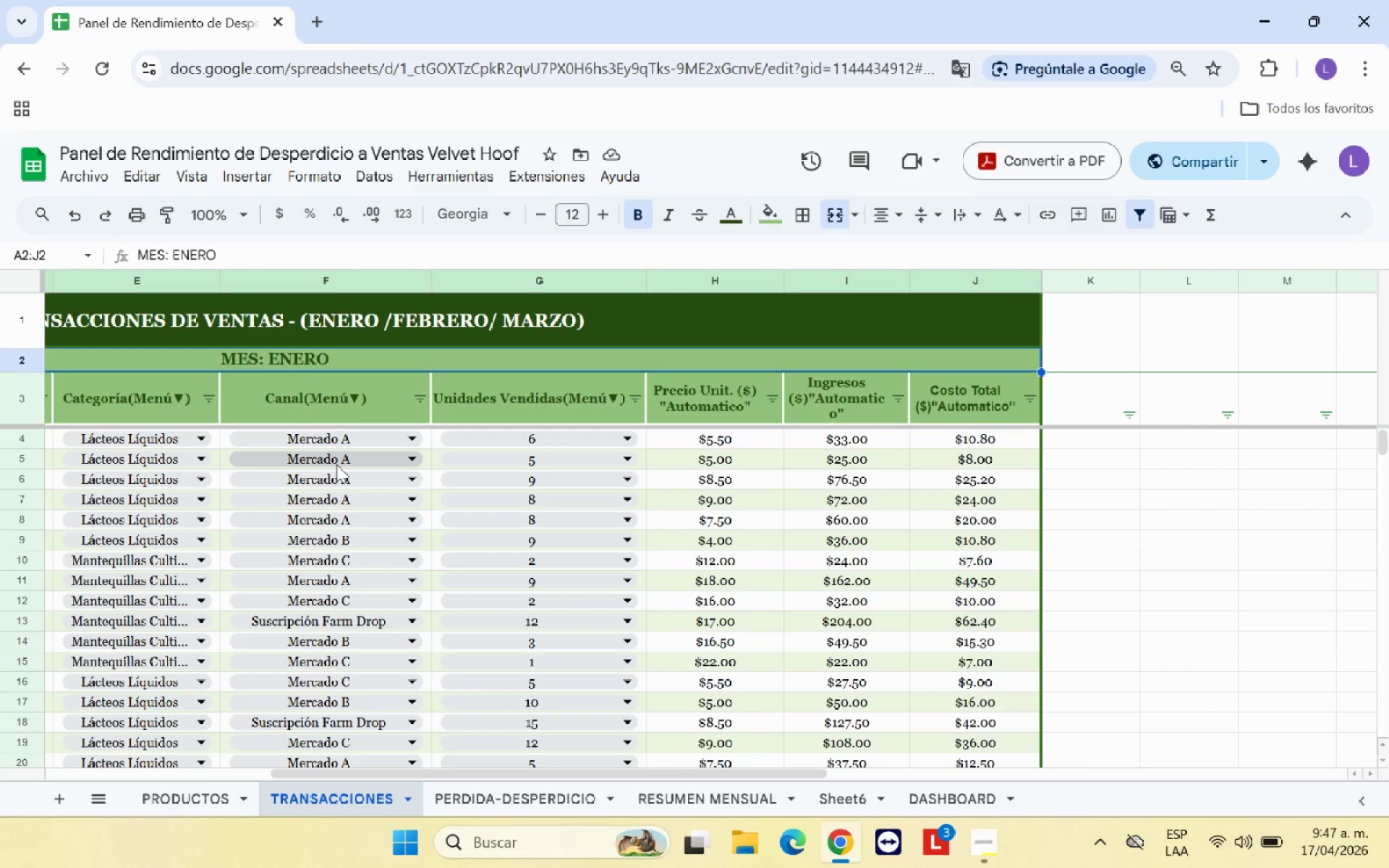 
left_click([336, 464])
 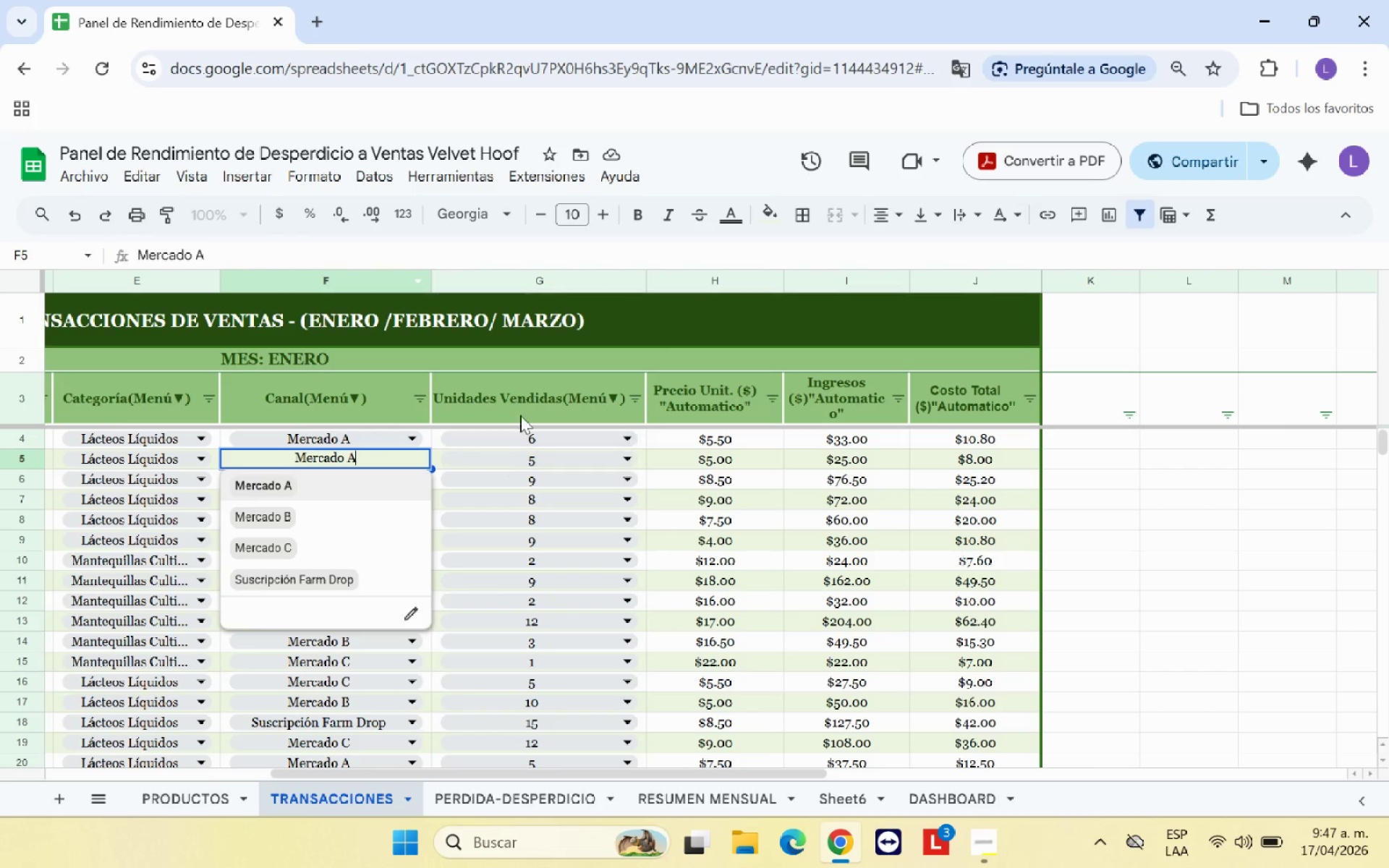 
left_click([525, 397])
 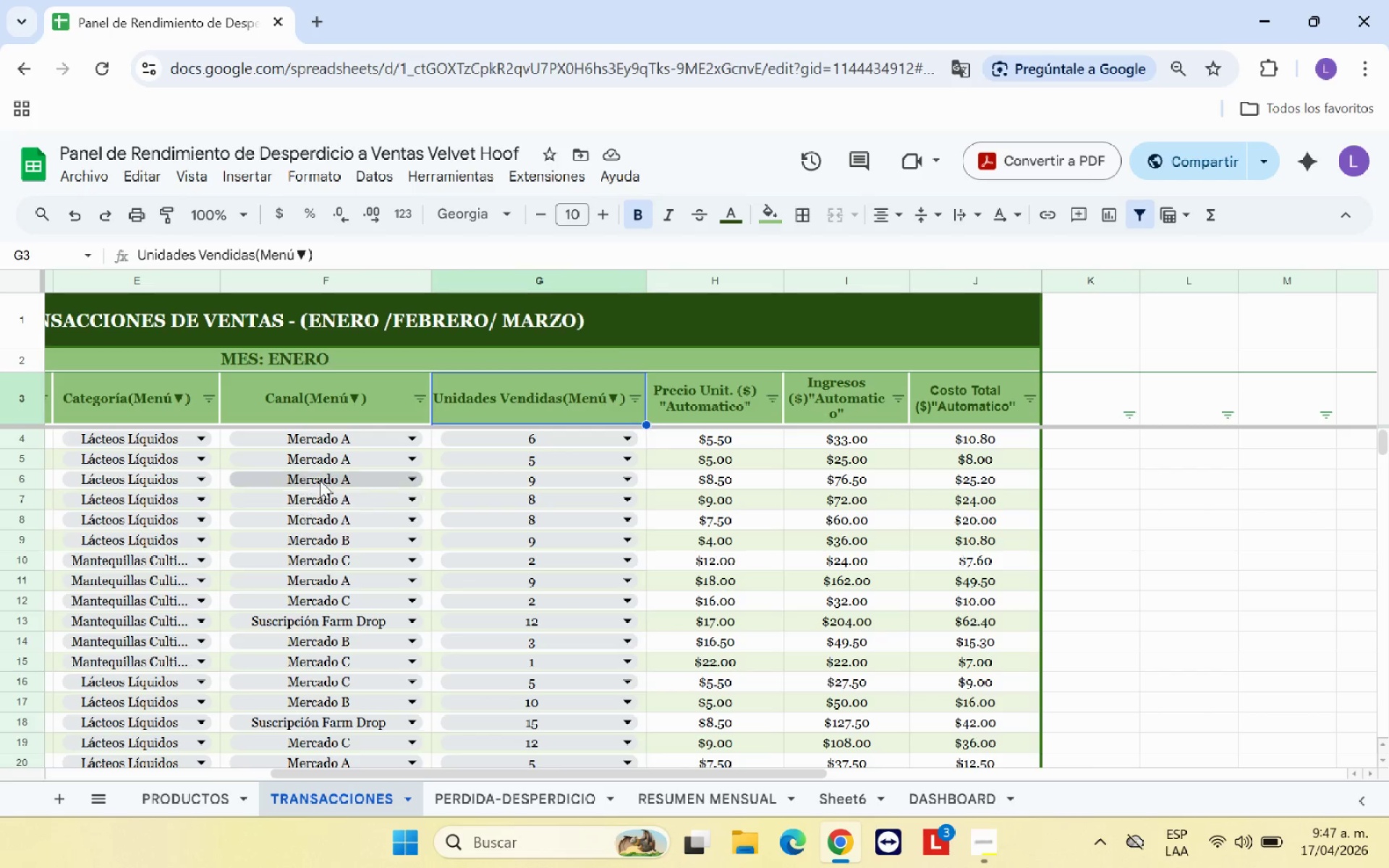 
left_click([320, 480])
 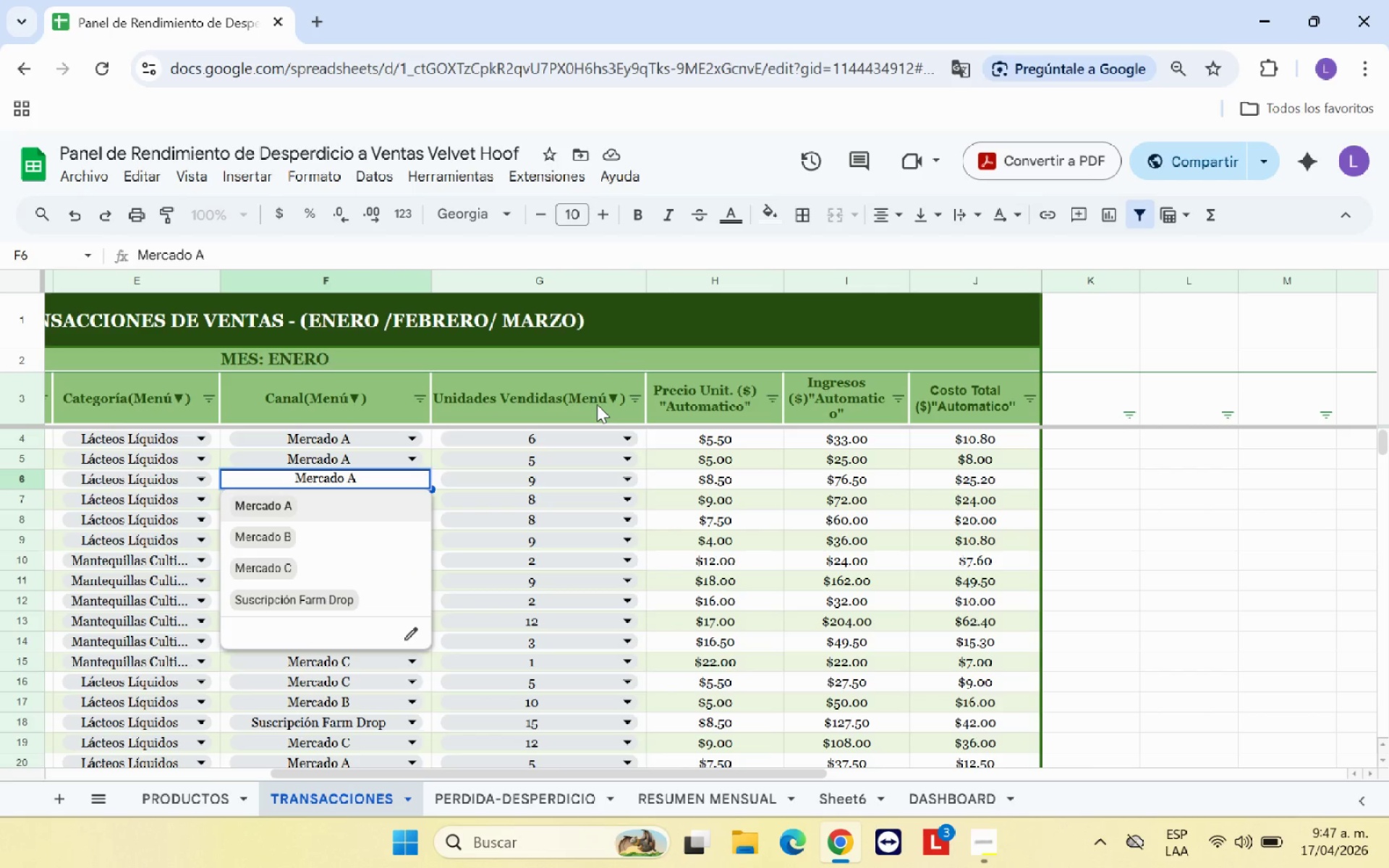 
left_click([597, 404])
 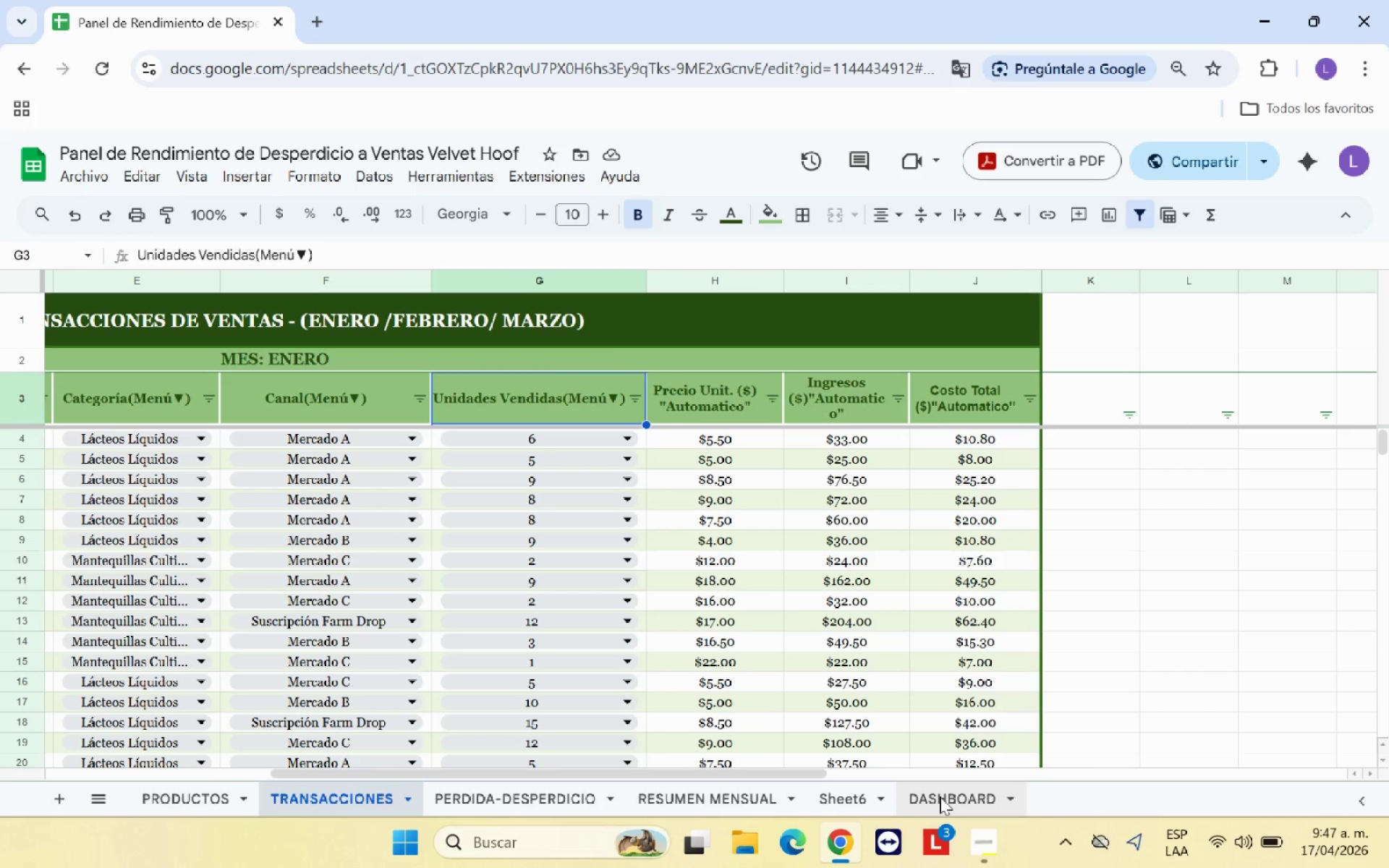 
left_click([849, 799])
 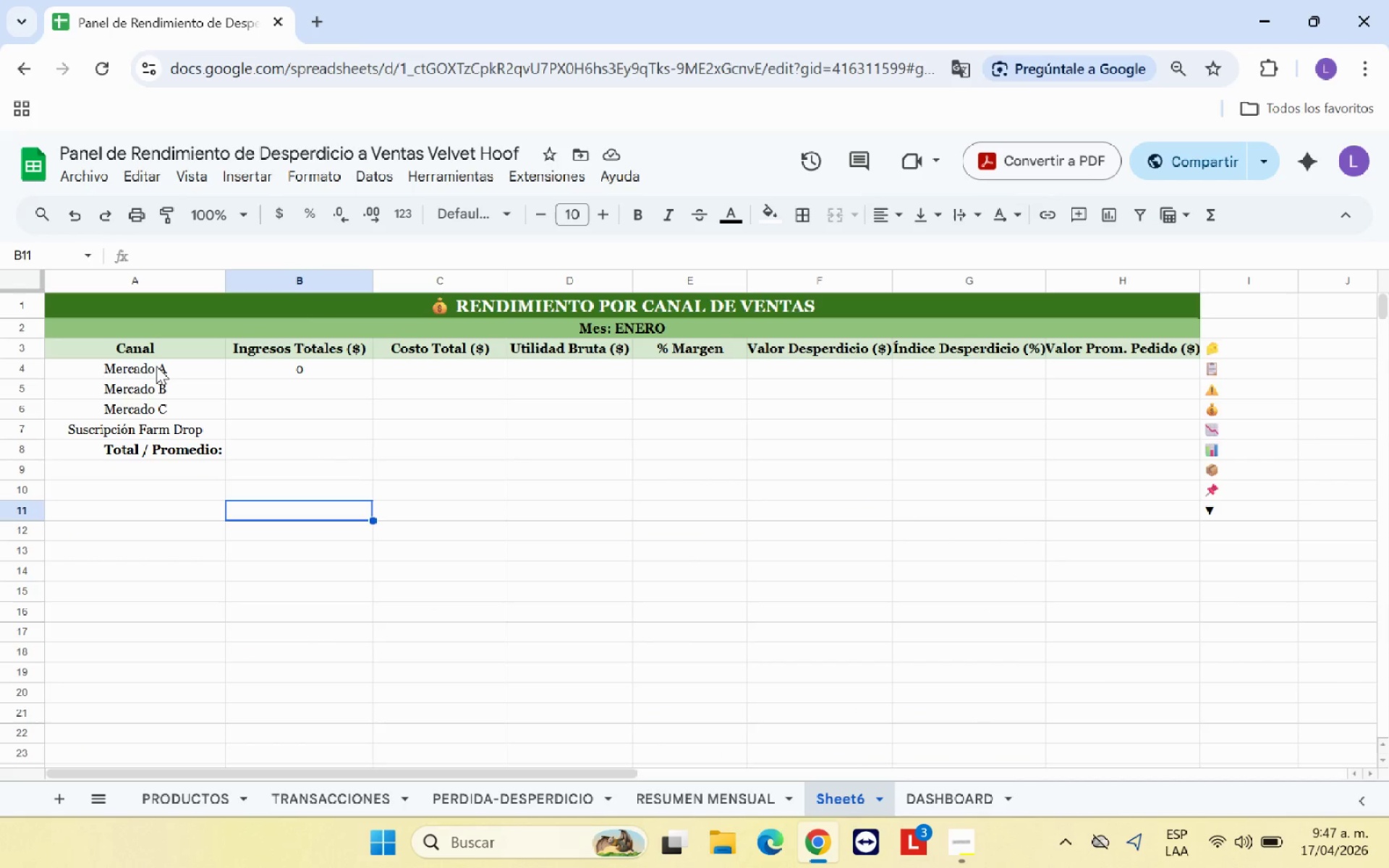 
left_click([156, 366])
 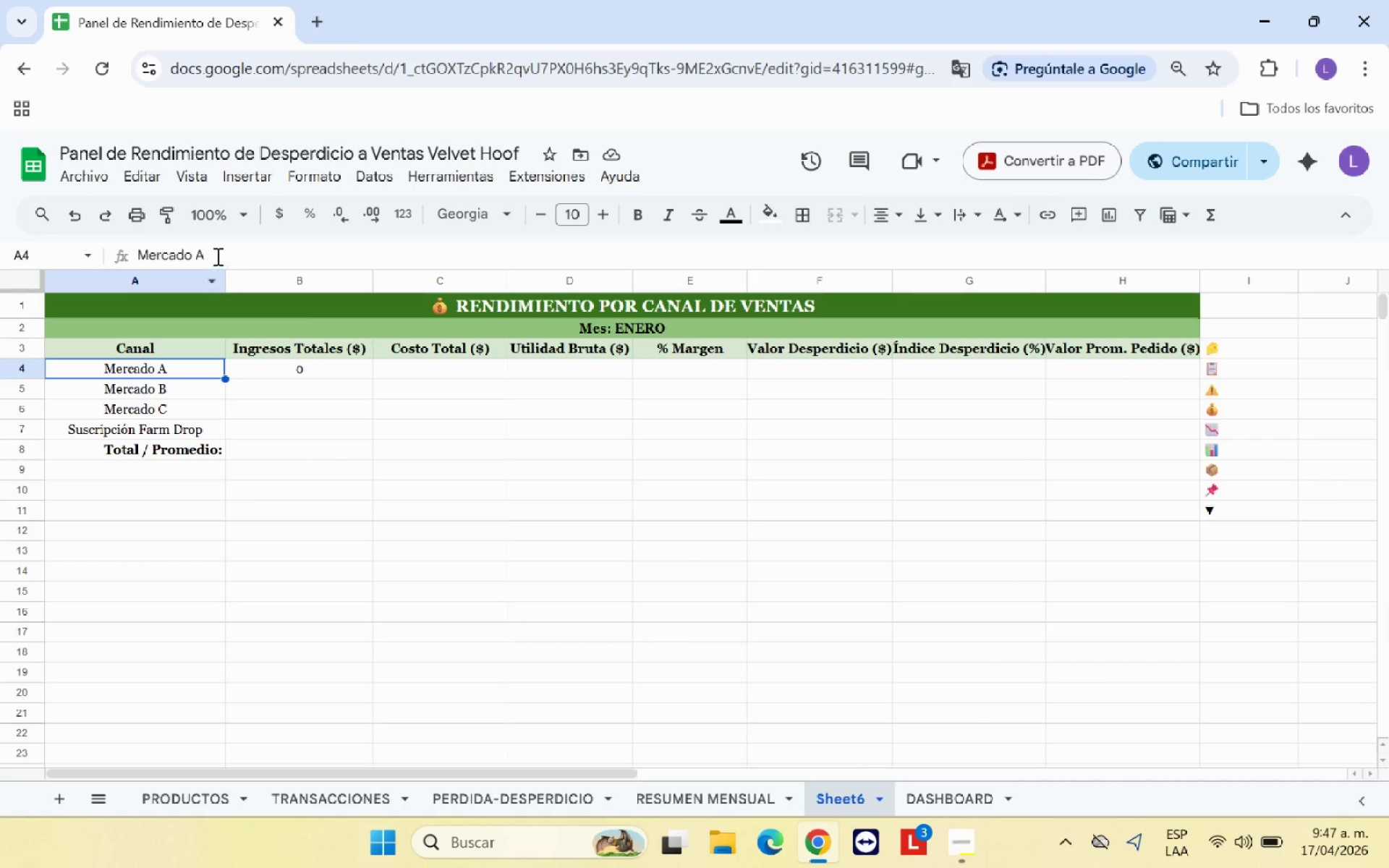 
left_click([218, 253])
 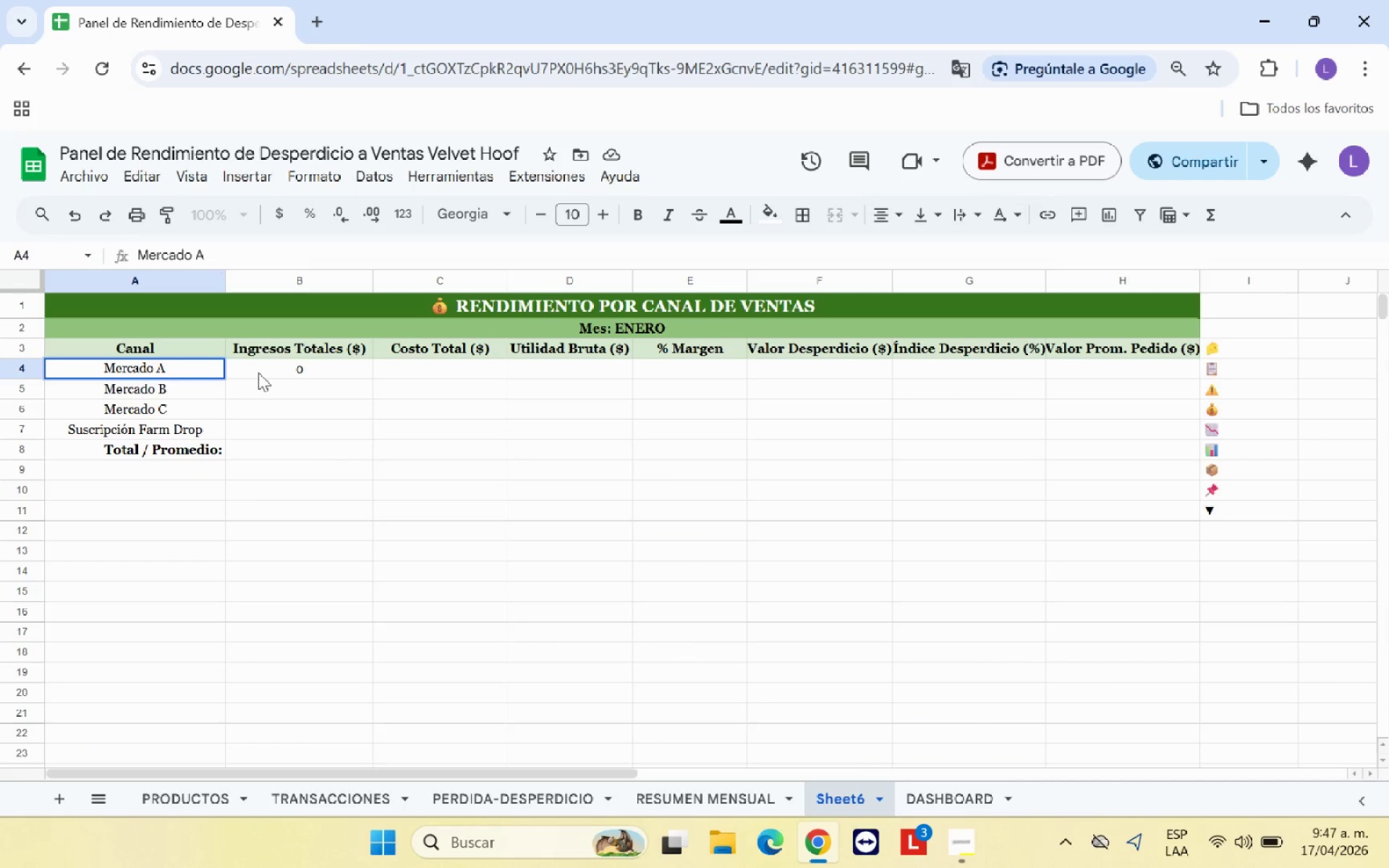 
left_click([266, 373])
 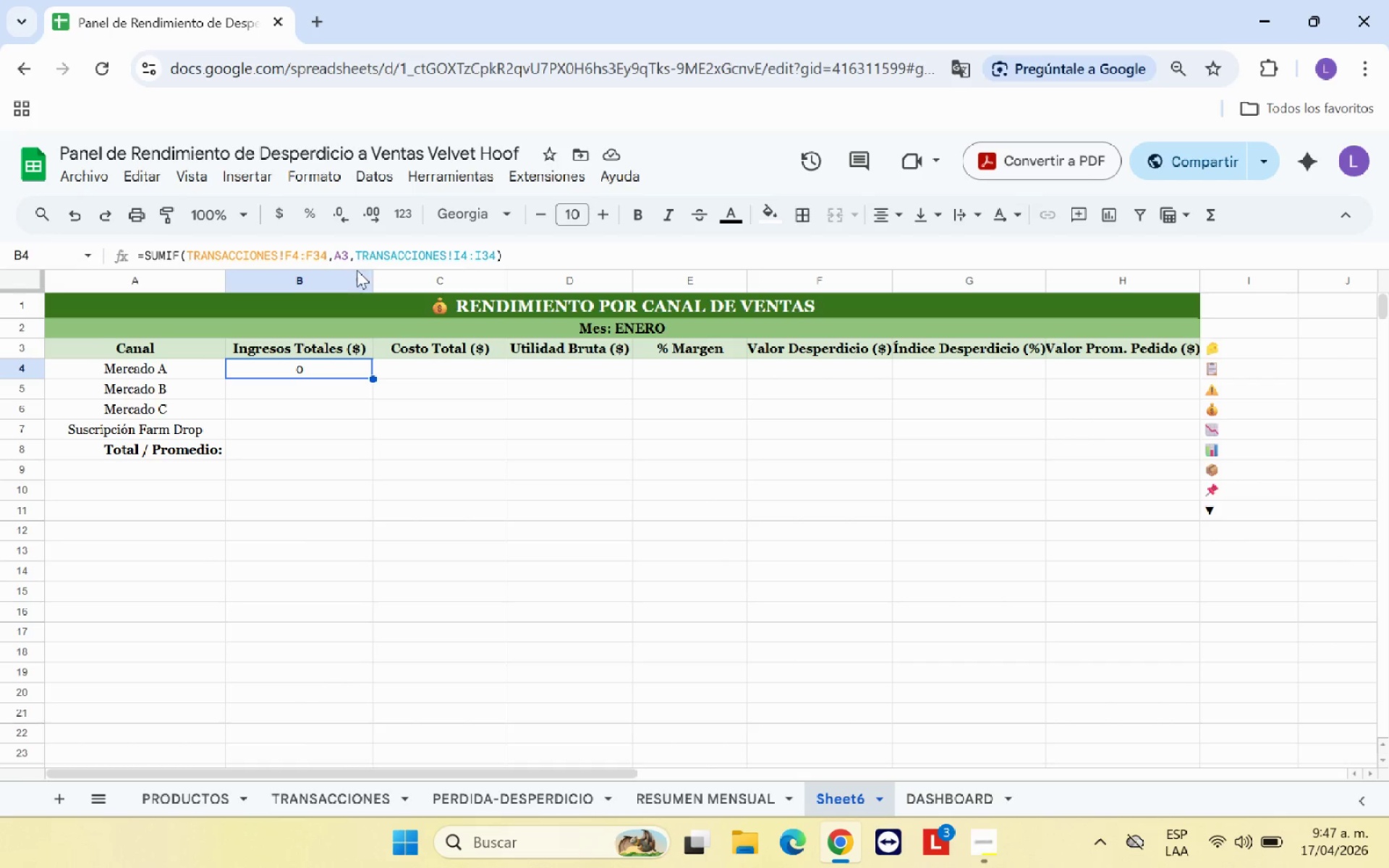 
wait(8.08)
 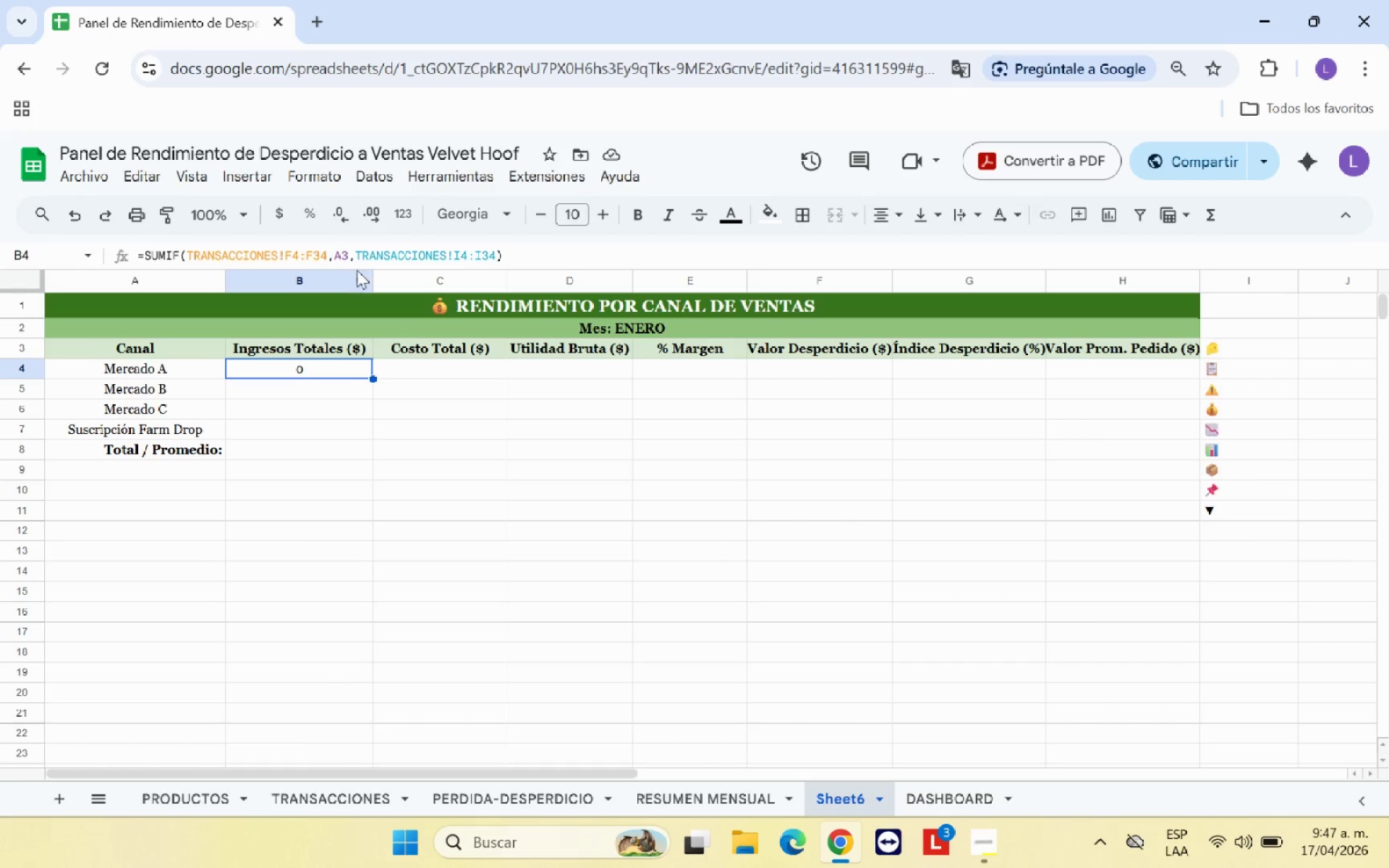 
left_click([315, 383])
 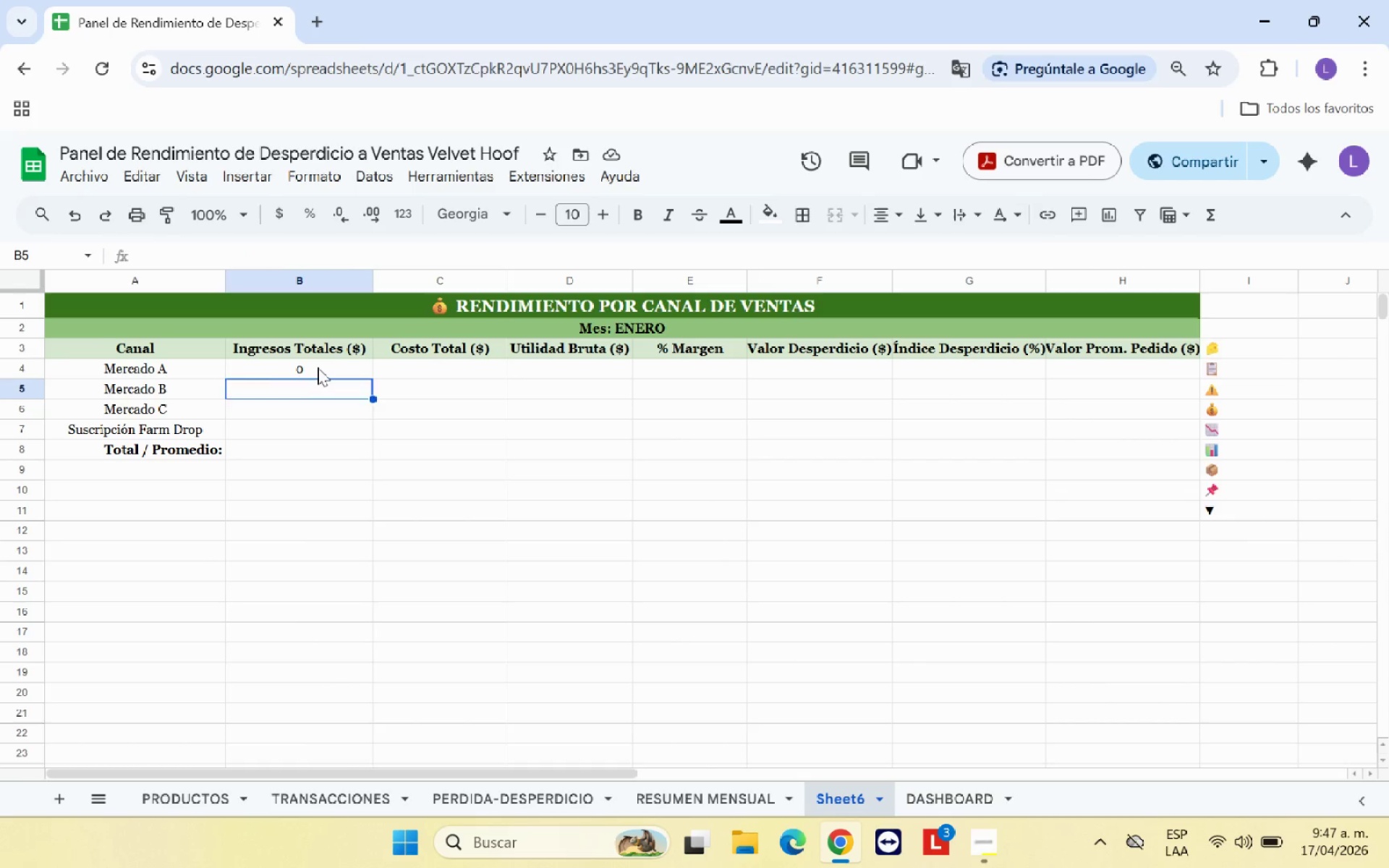 
left_click([318, 367])
 